 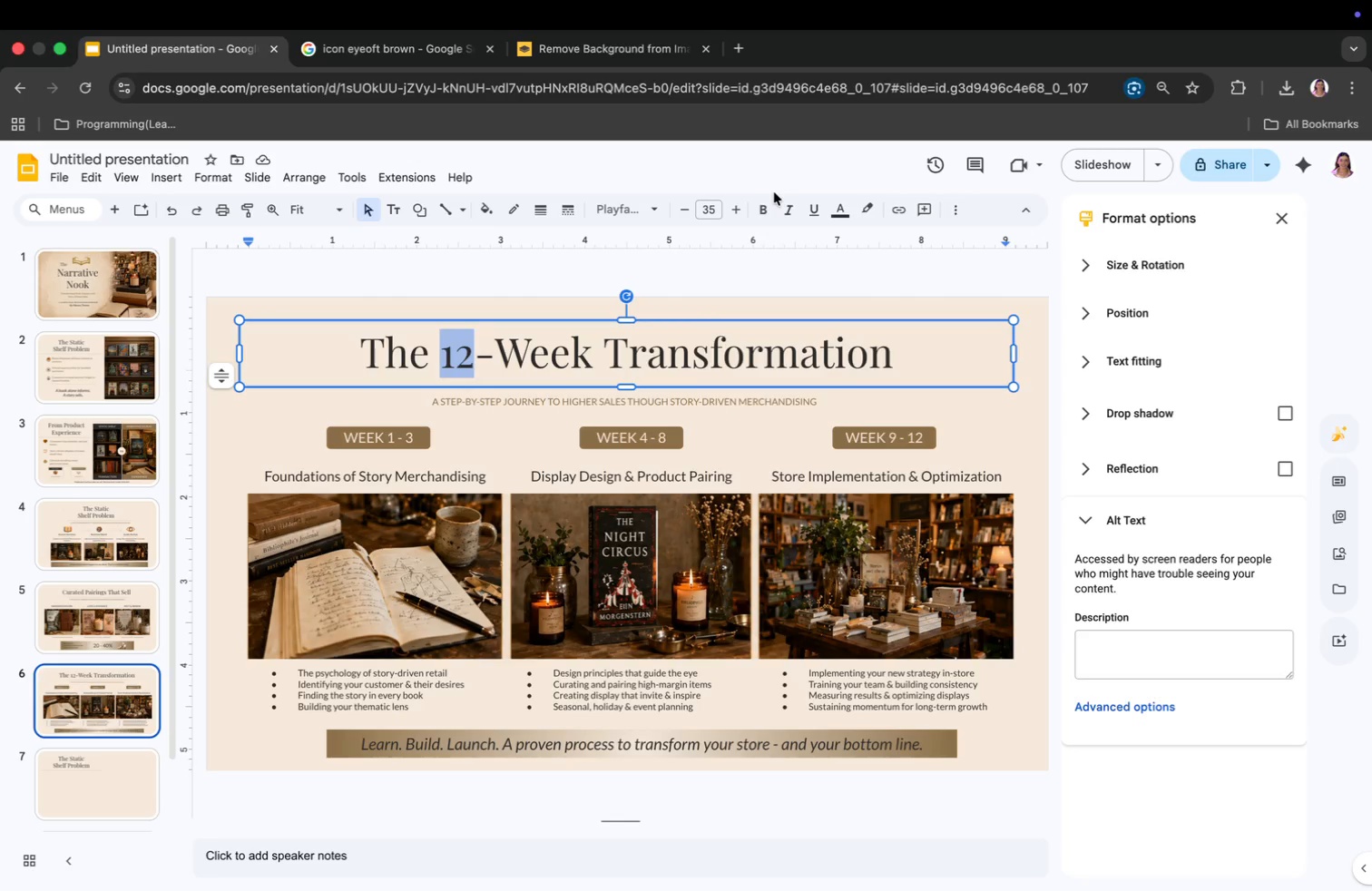 
double_click([736, 212])
 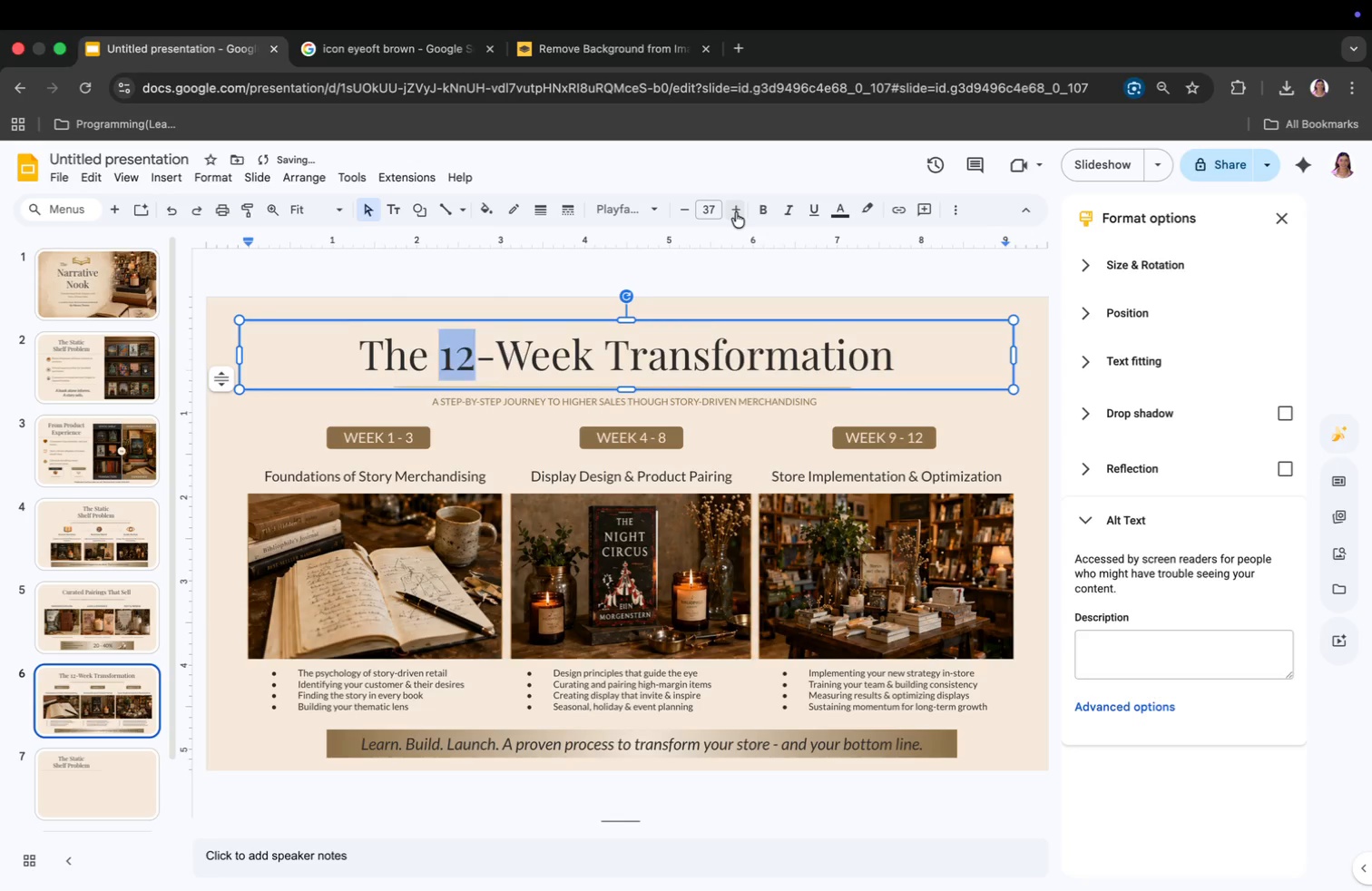 
triple_click([736, 212])
 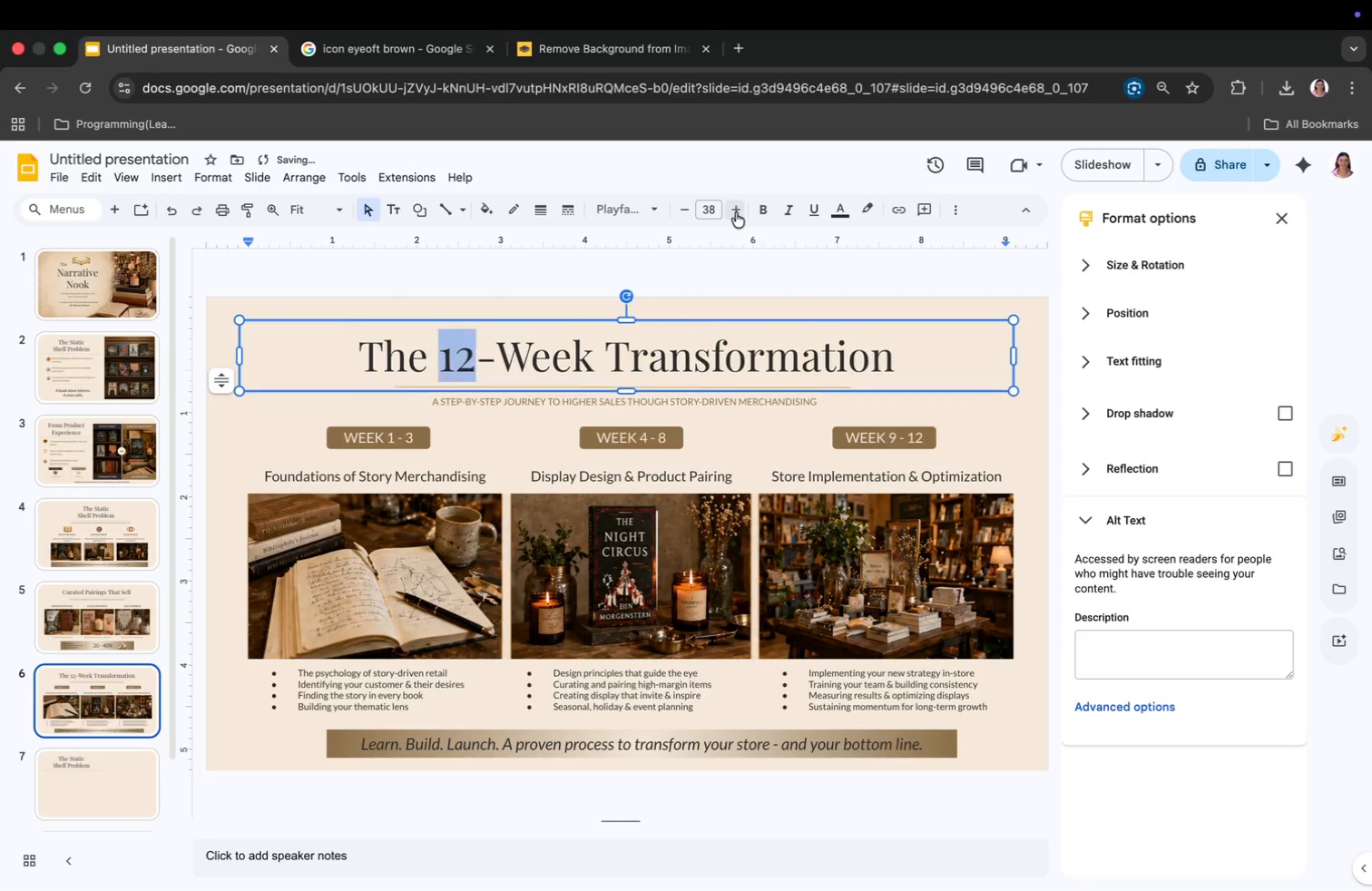 
triple_click([736, 212])
 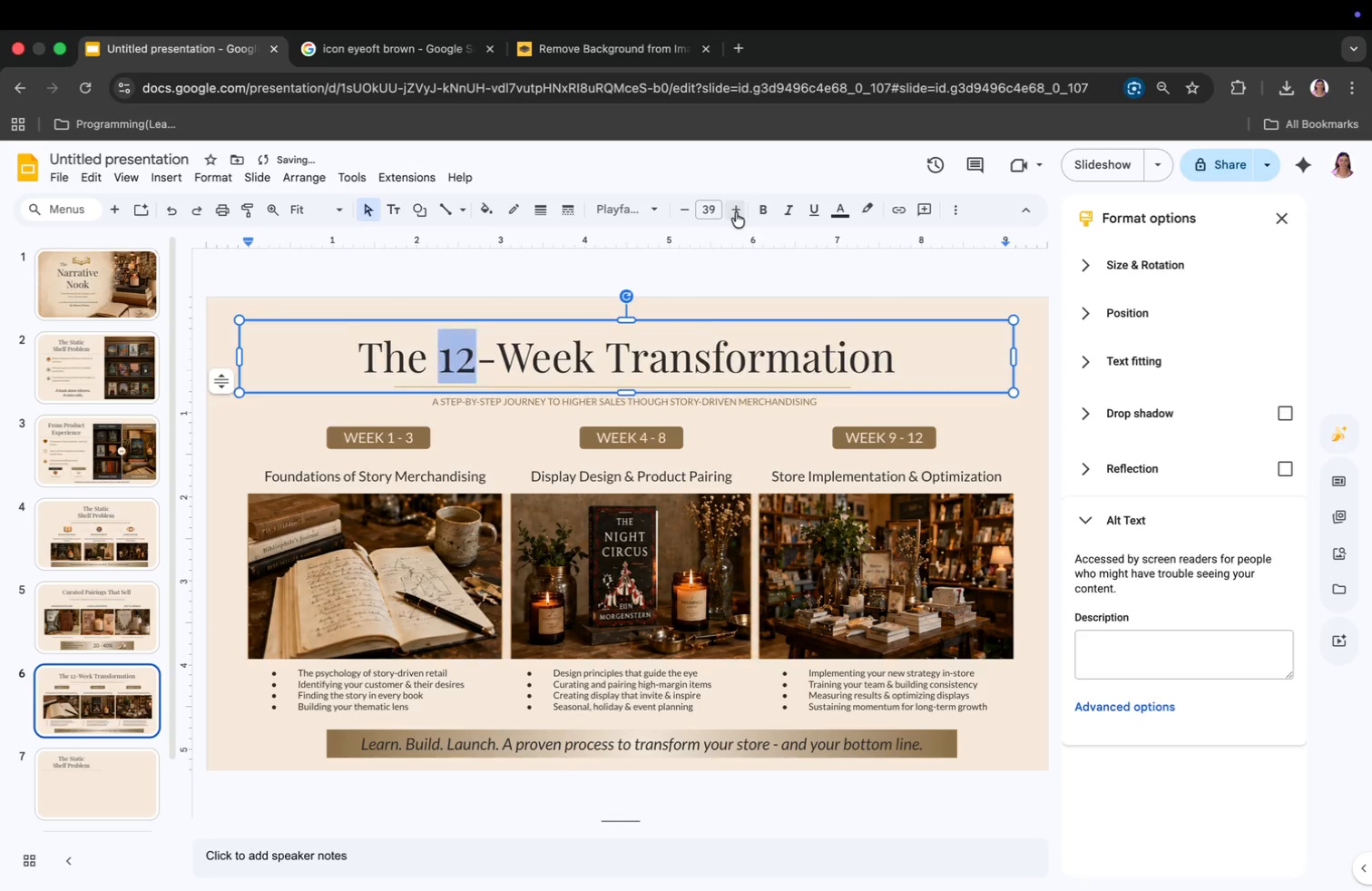 
triple_click([736, 212])
 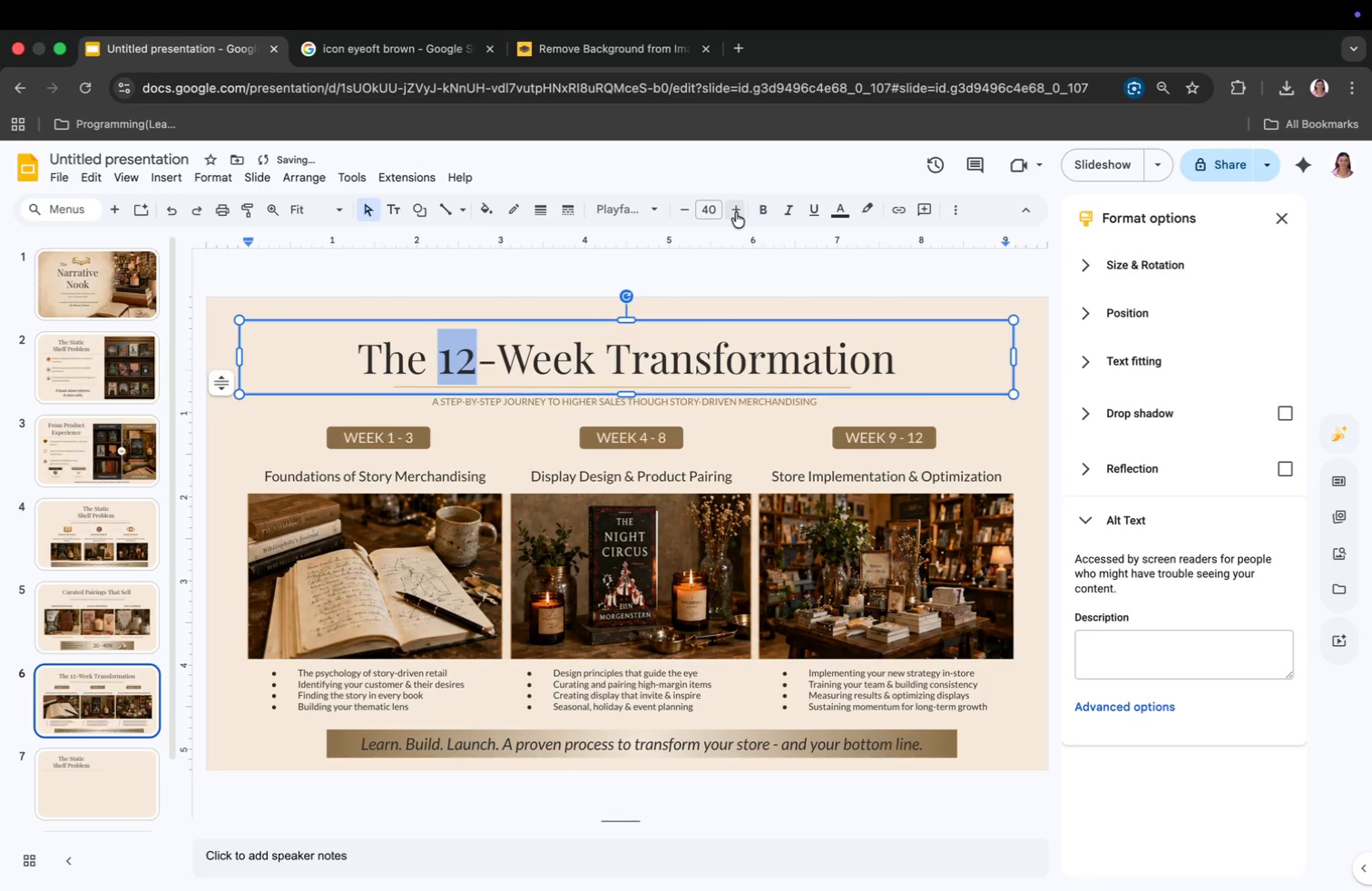 
triple_click([736, 212])
 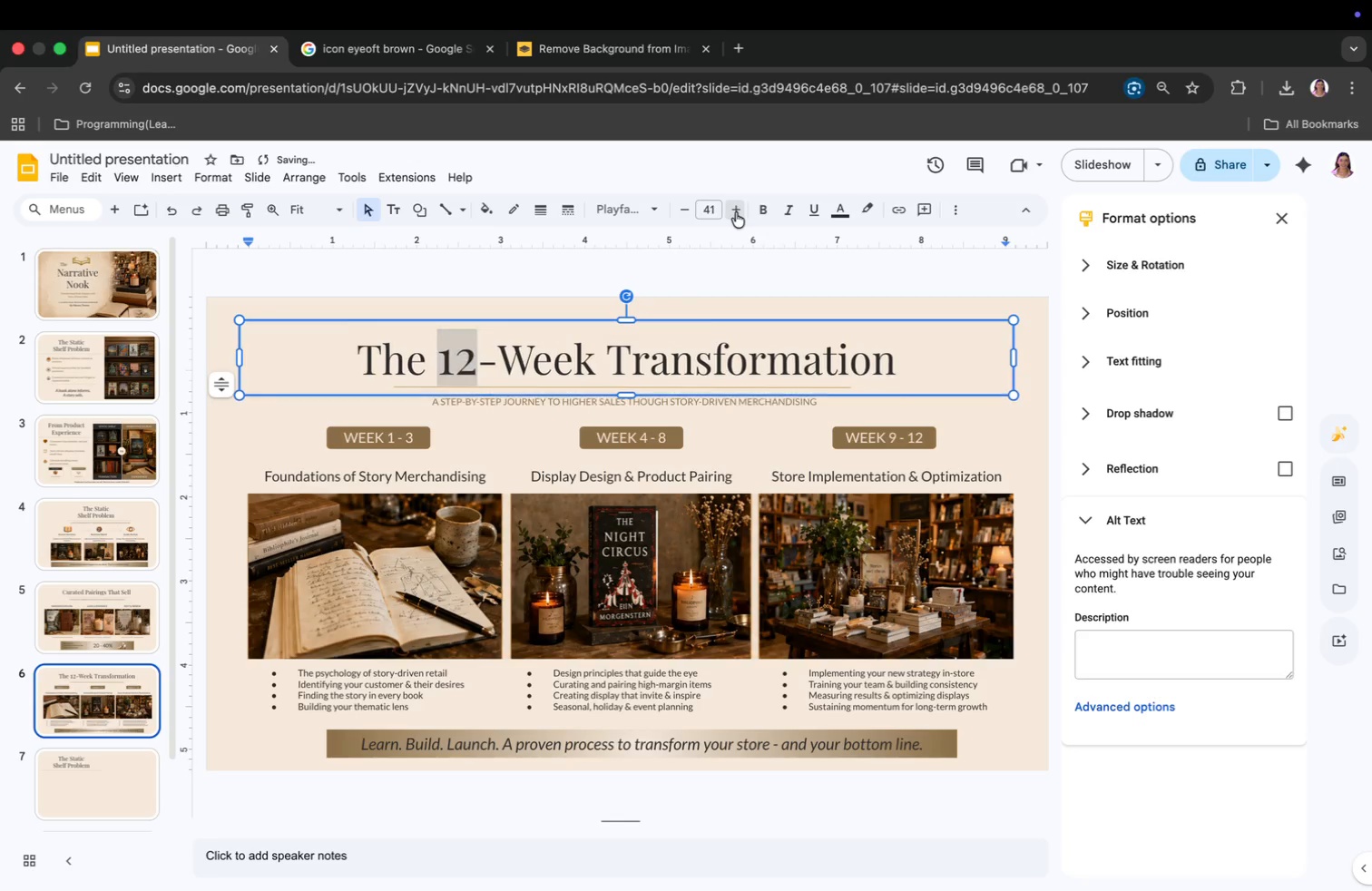 
triple_click([736, 212])
 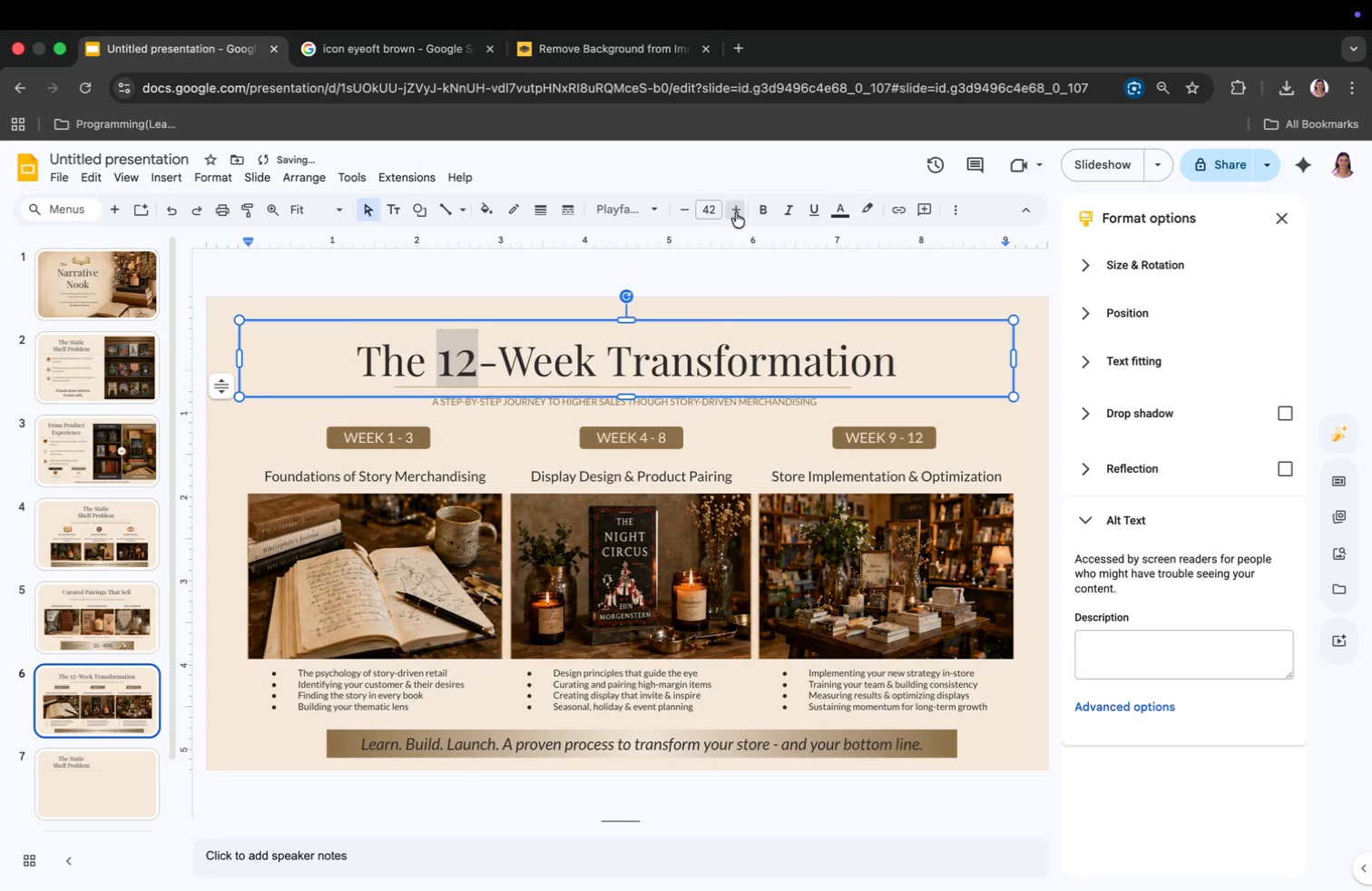 
triple_click([736, 212])
 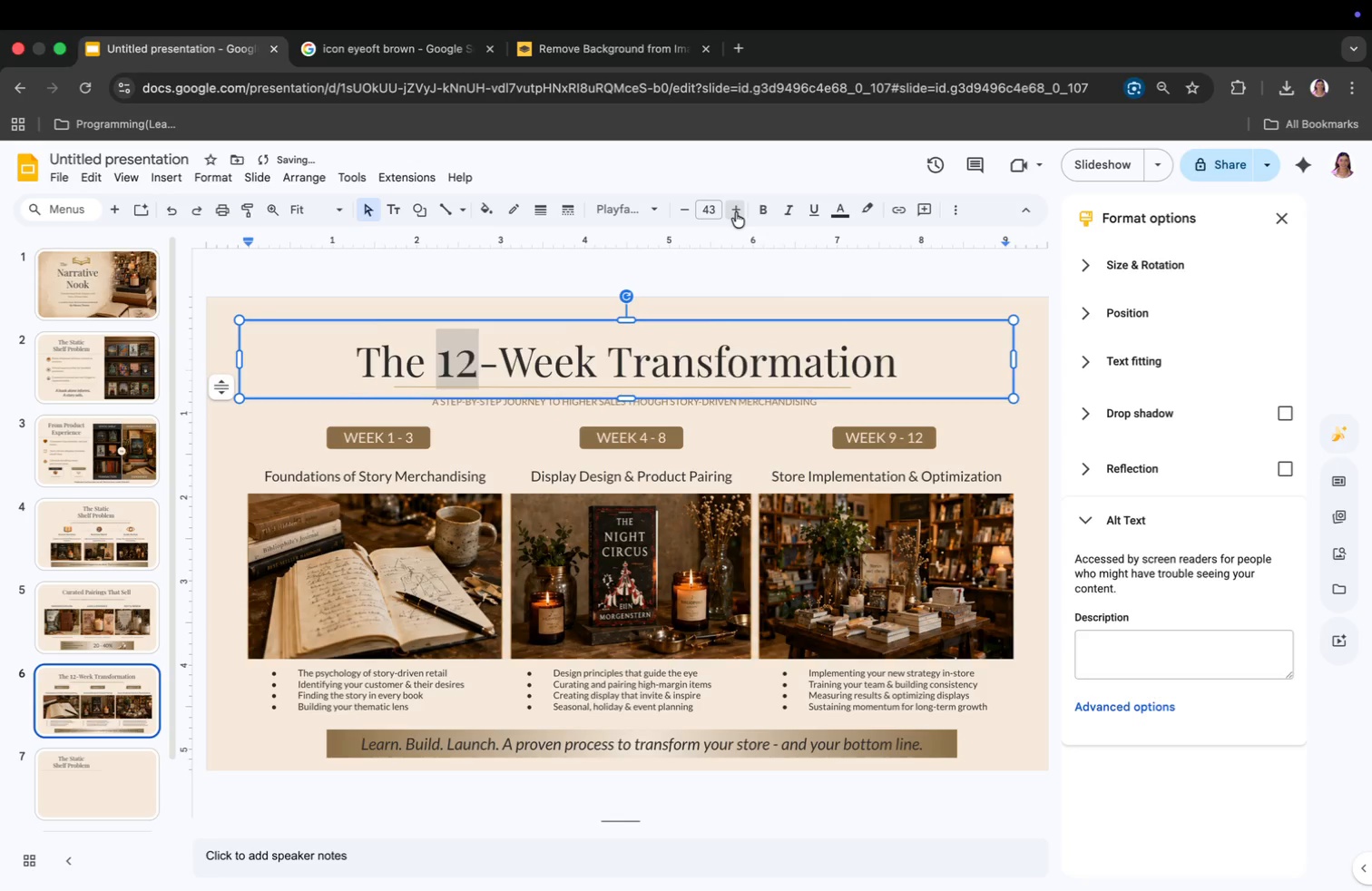 
triple_click([736, 212])
 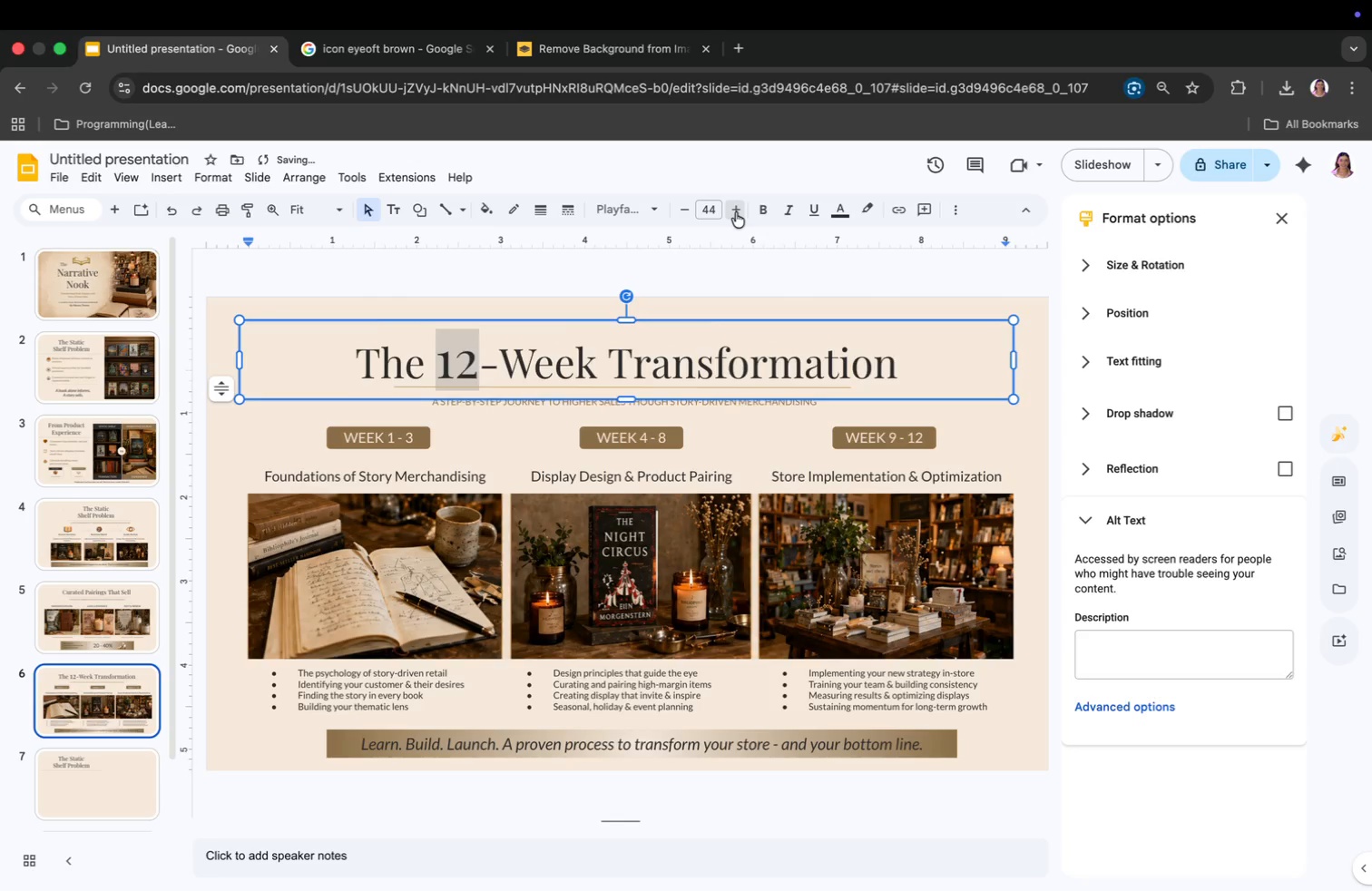 
triple_click([736, 212])
 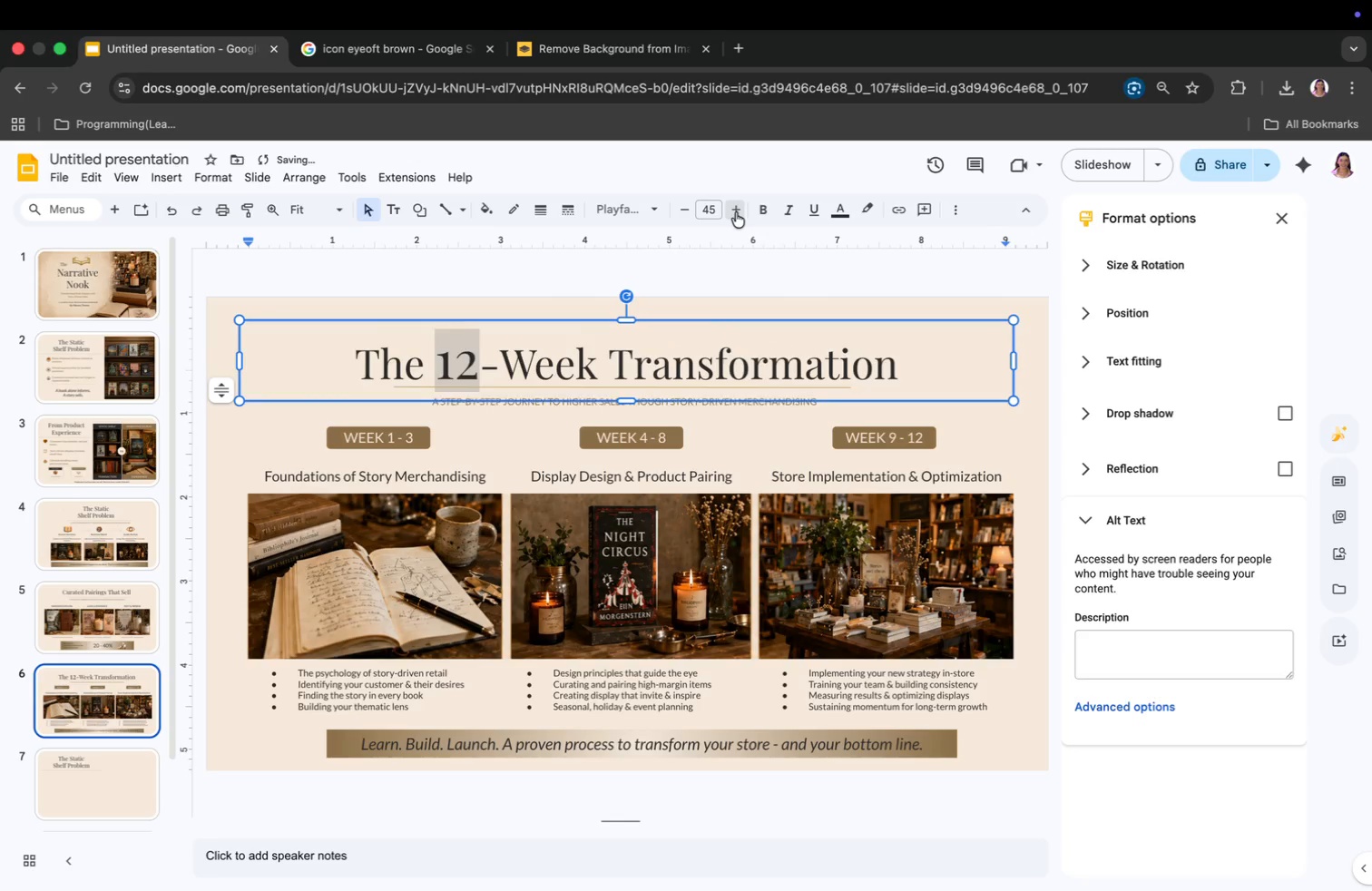 
triple_click([736, 212])
 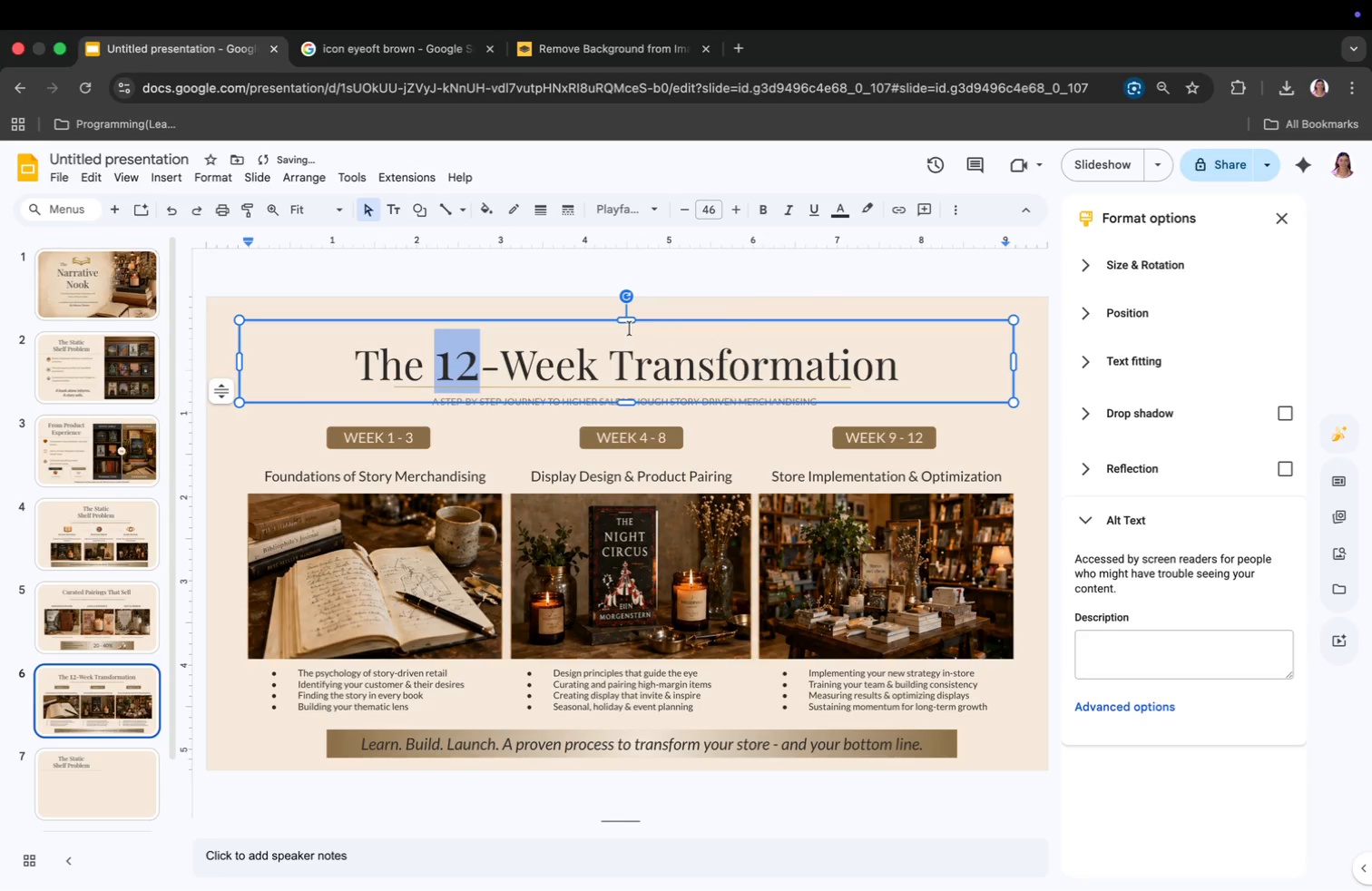 
left_click_drag(start_coordinate=[629, 324], to_coordinate=[629, 309])
 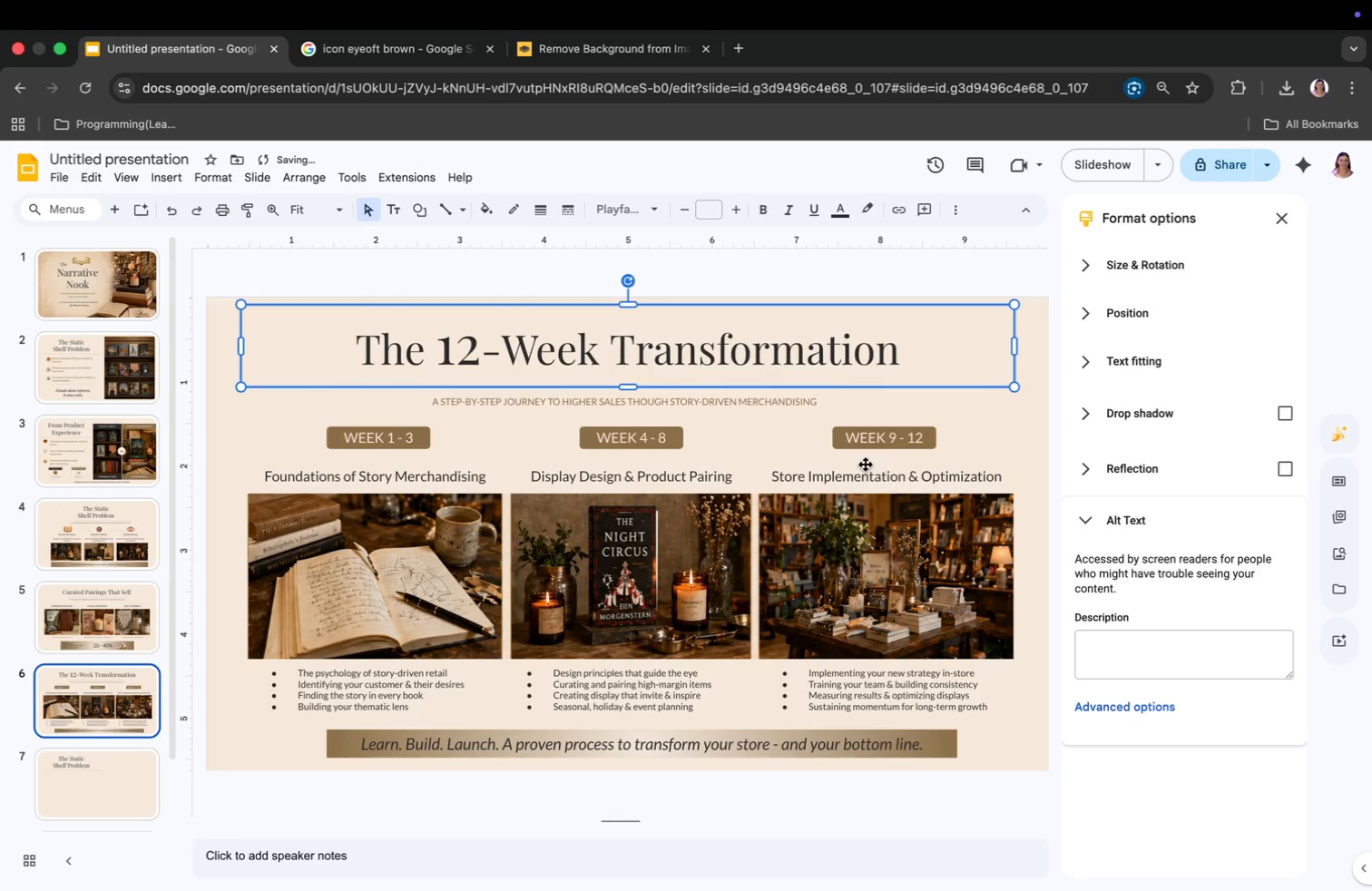 
left_click([953, 431])
 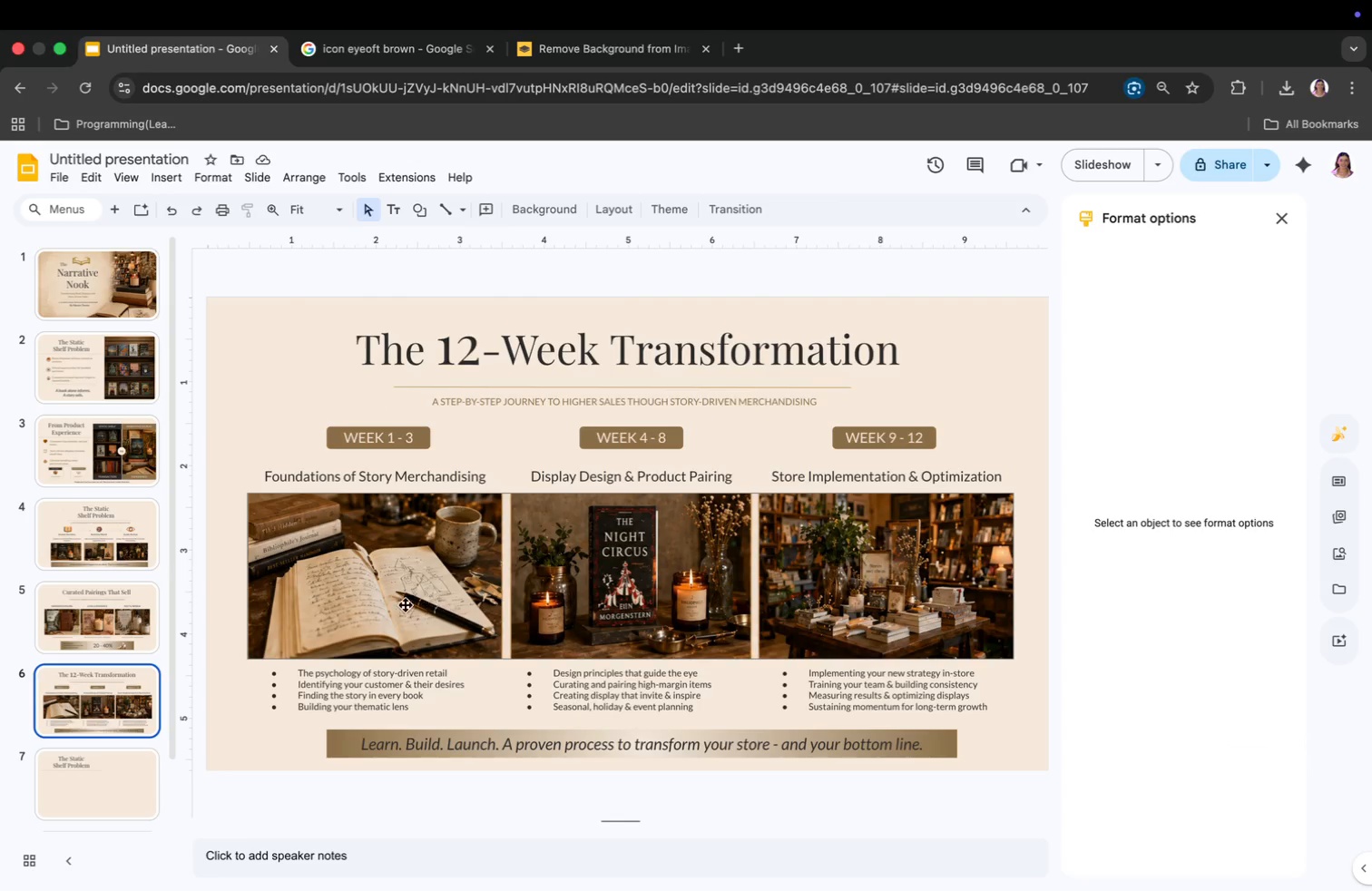 
wait(6.59)
 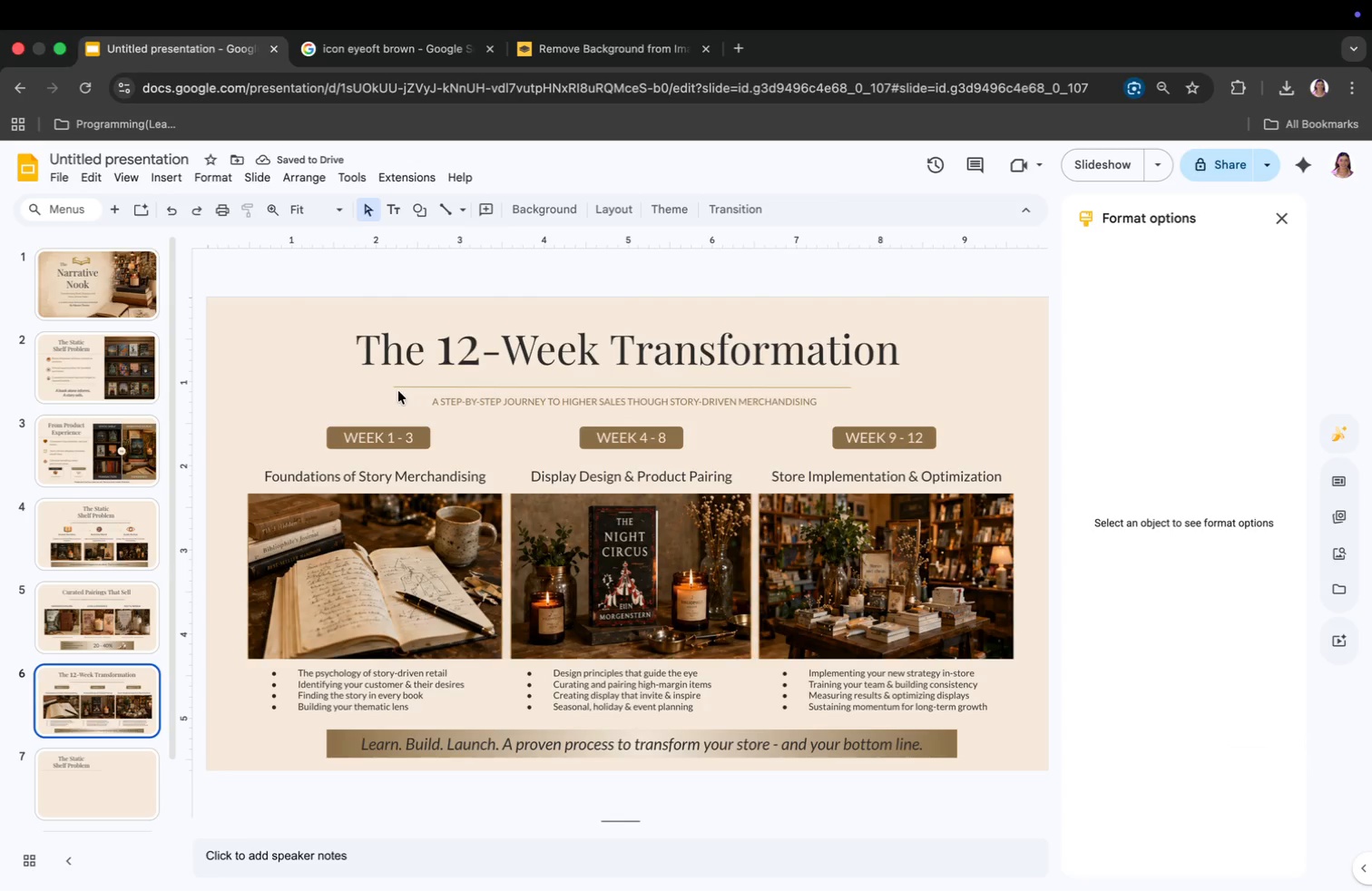 
left_click([104, 535])
 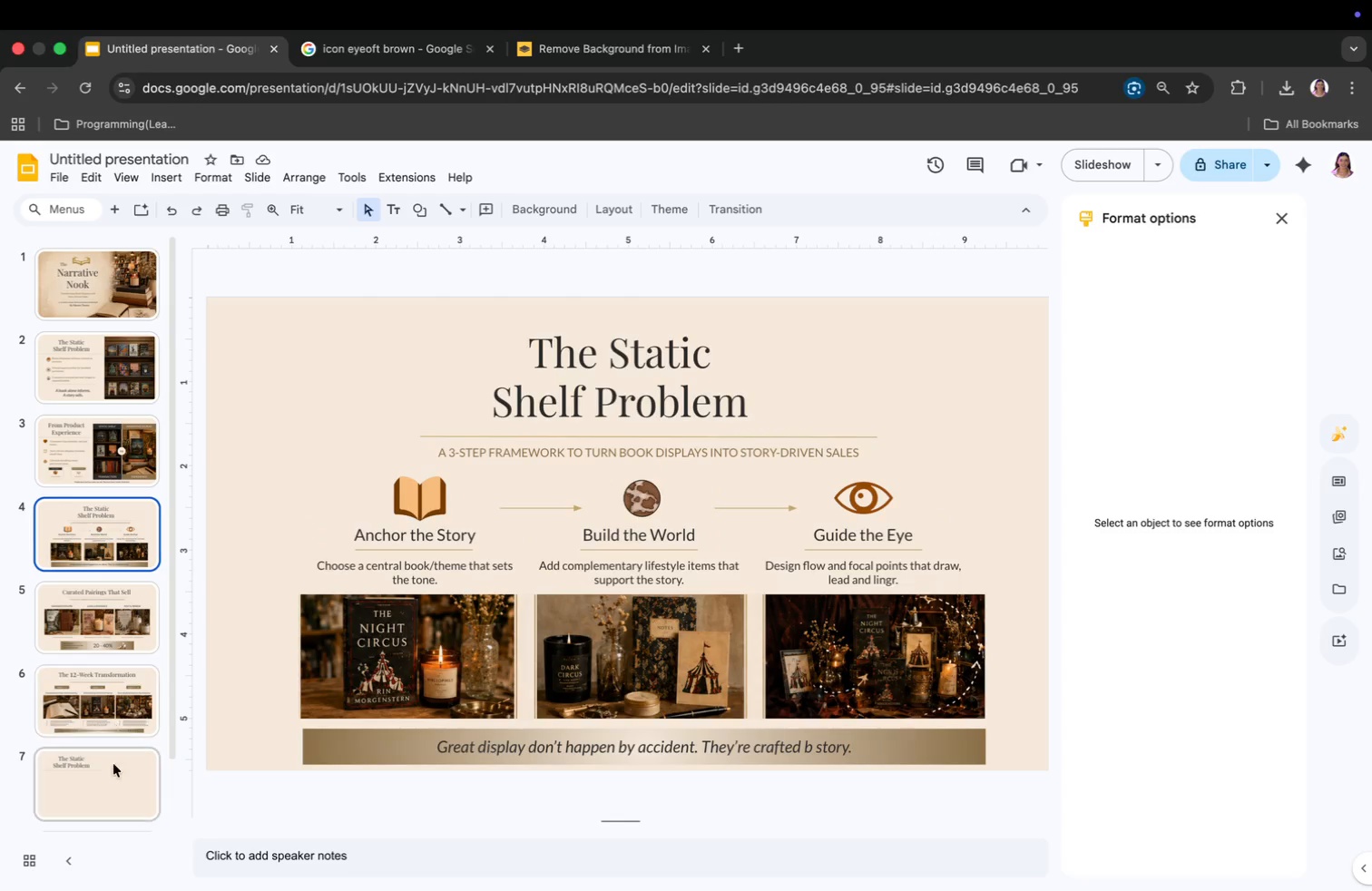 
left_click([112, 780])
 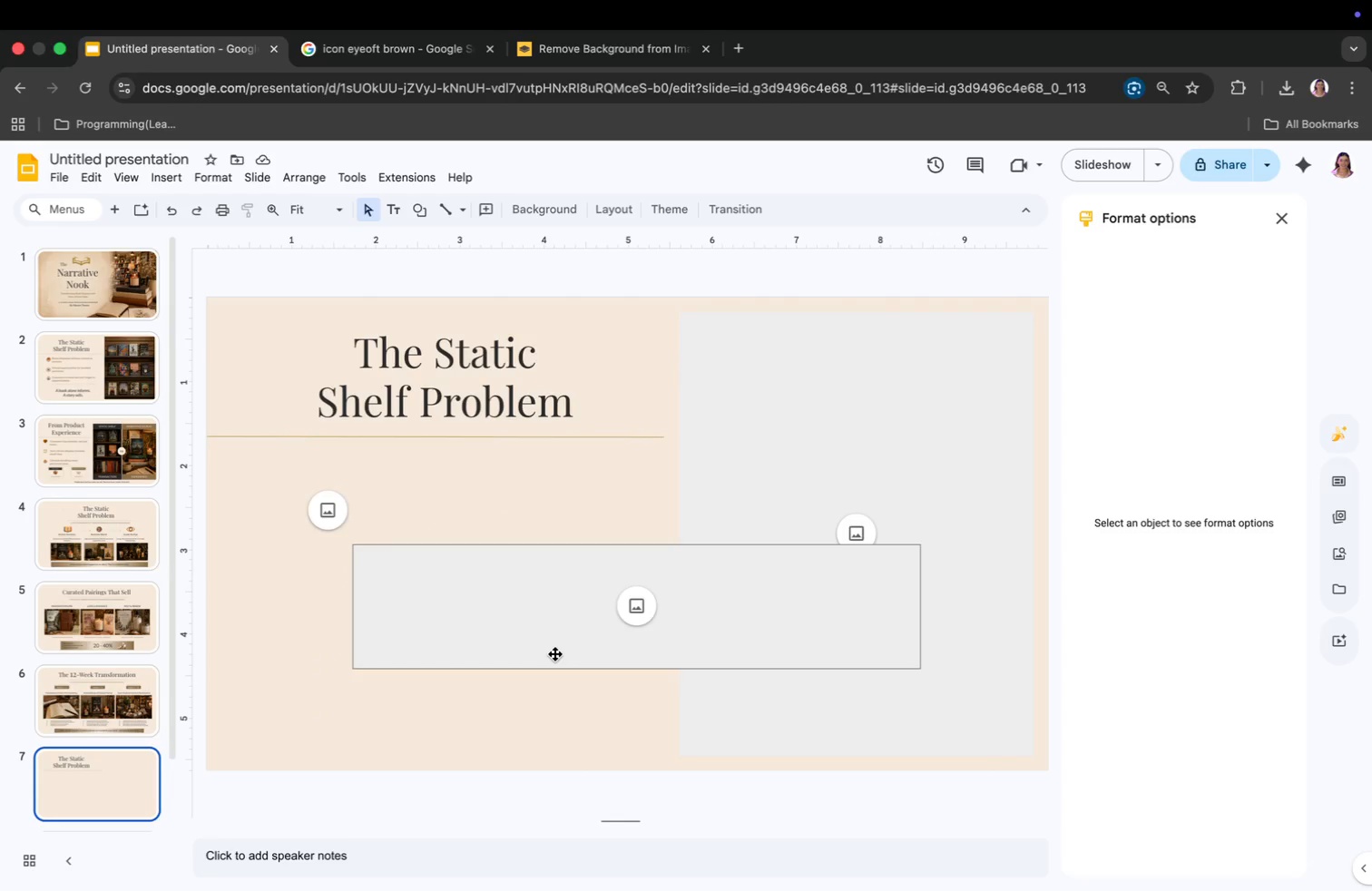 
key(Backspace)
 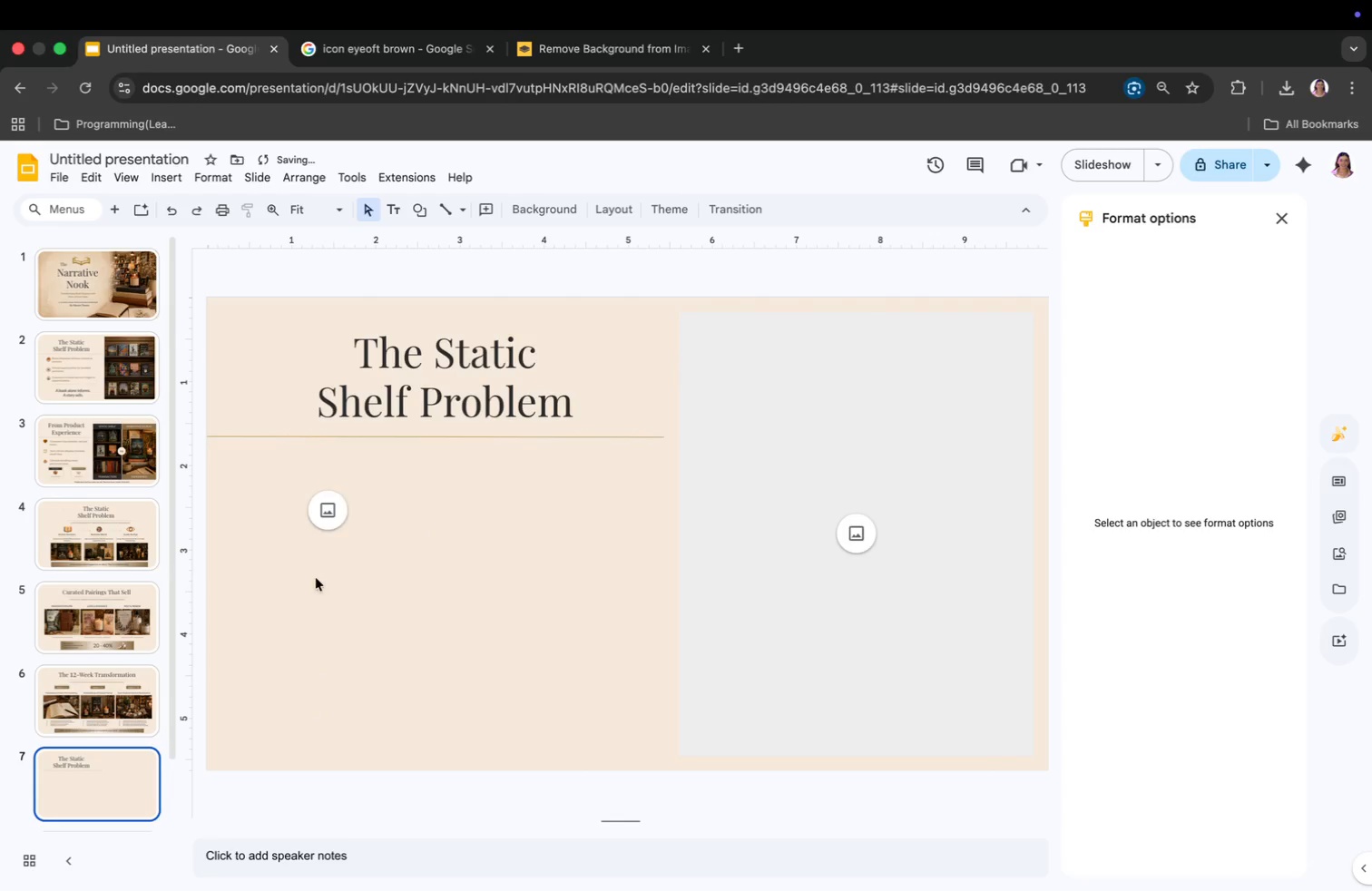 
left_click([328, 503])
 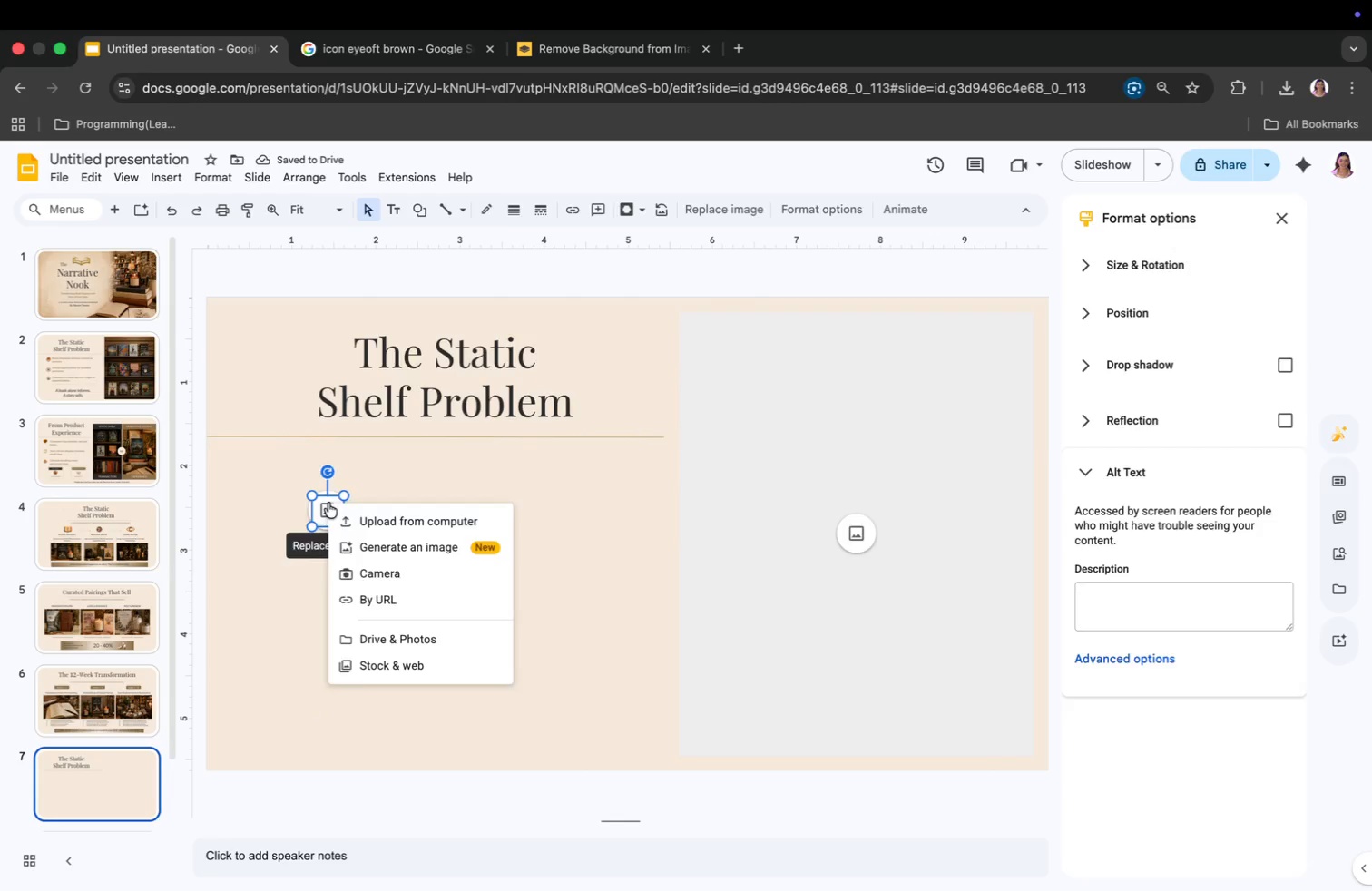 
key(Backspace)
 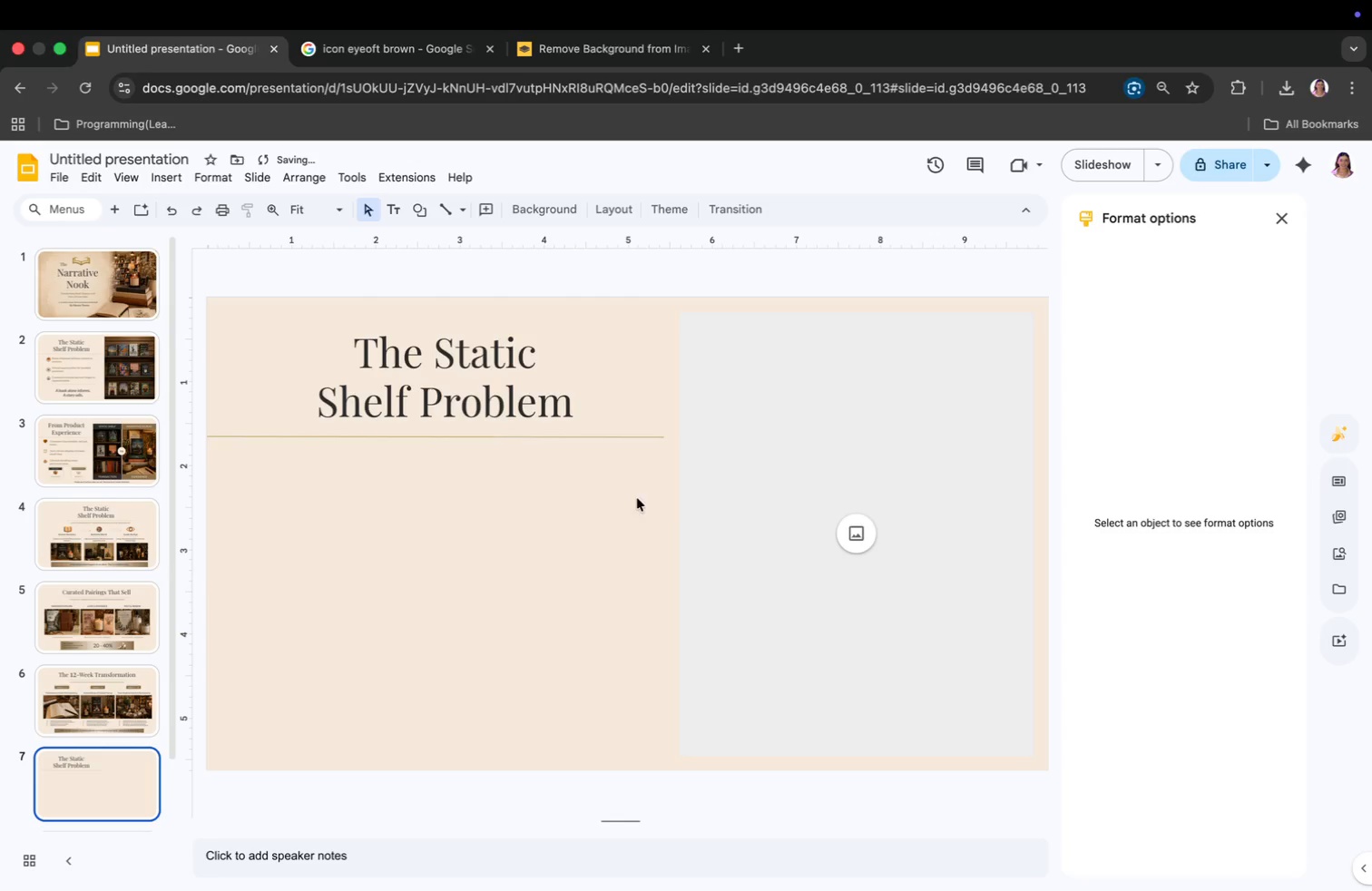 
left_click([728, 534])
 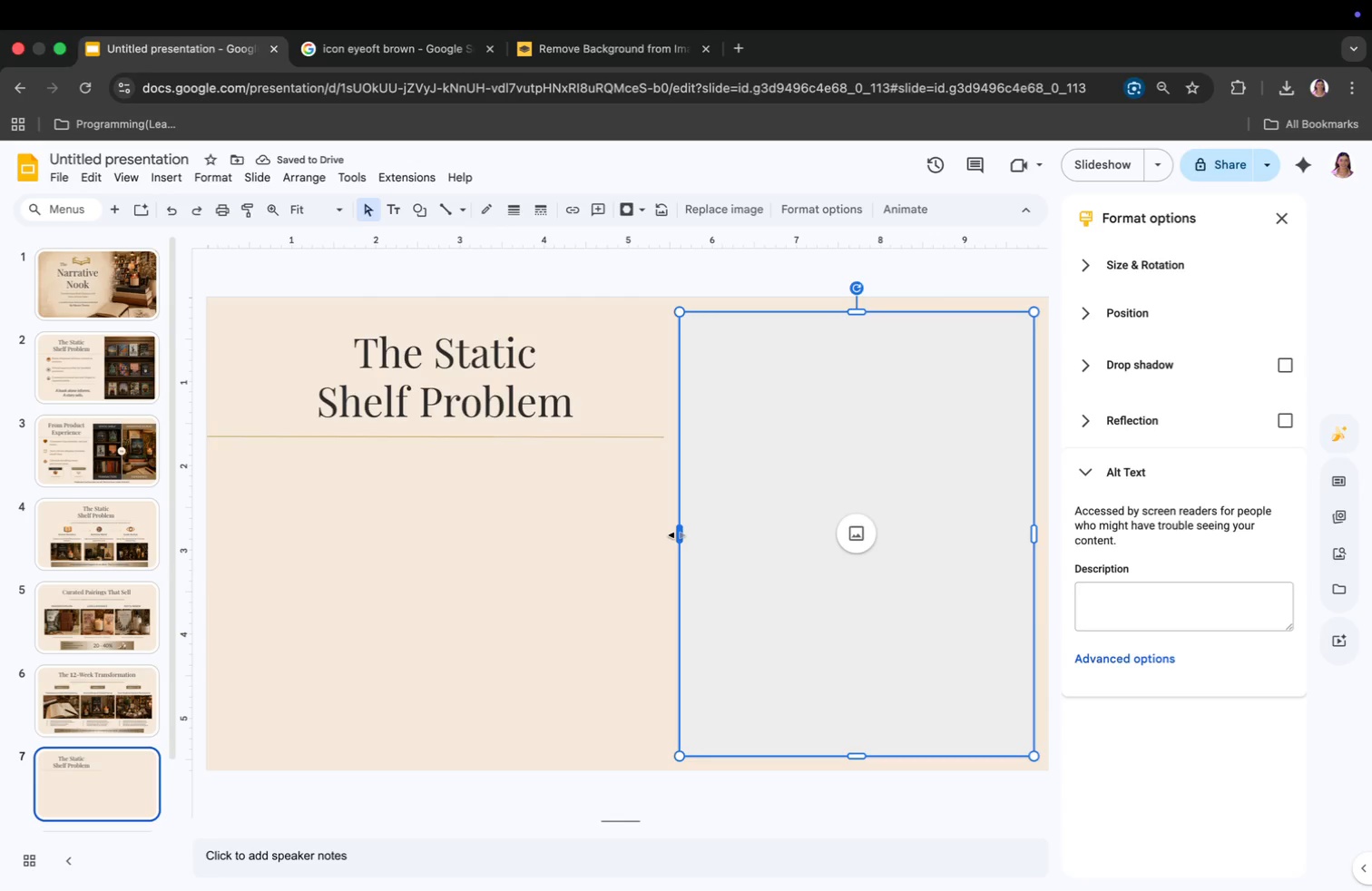 
left_click_drag(start_coordinate=[677, 535], to_coordinate=[838, 547])
 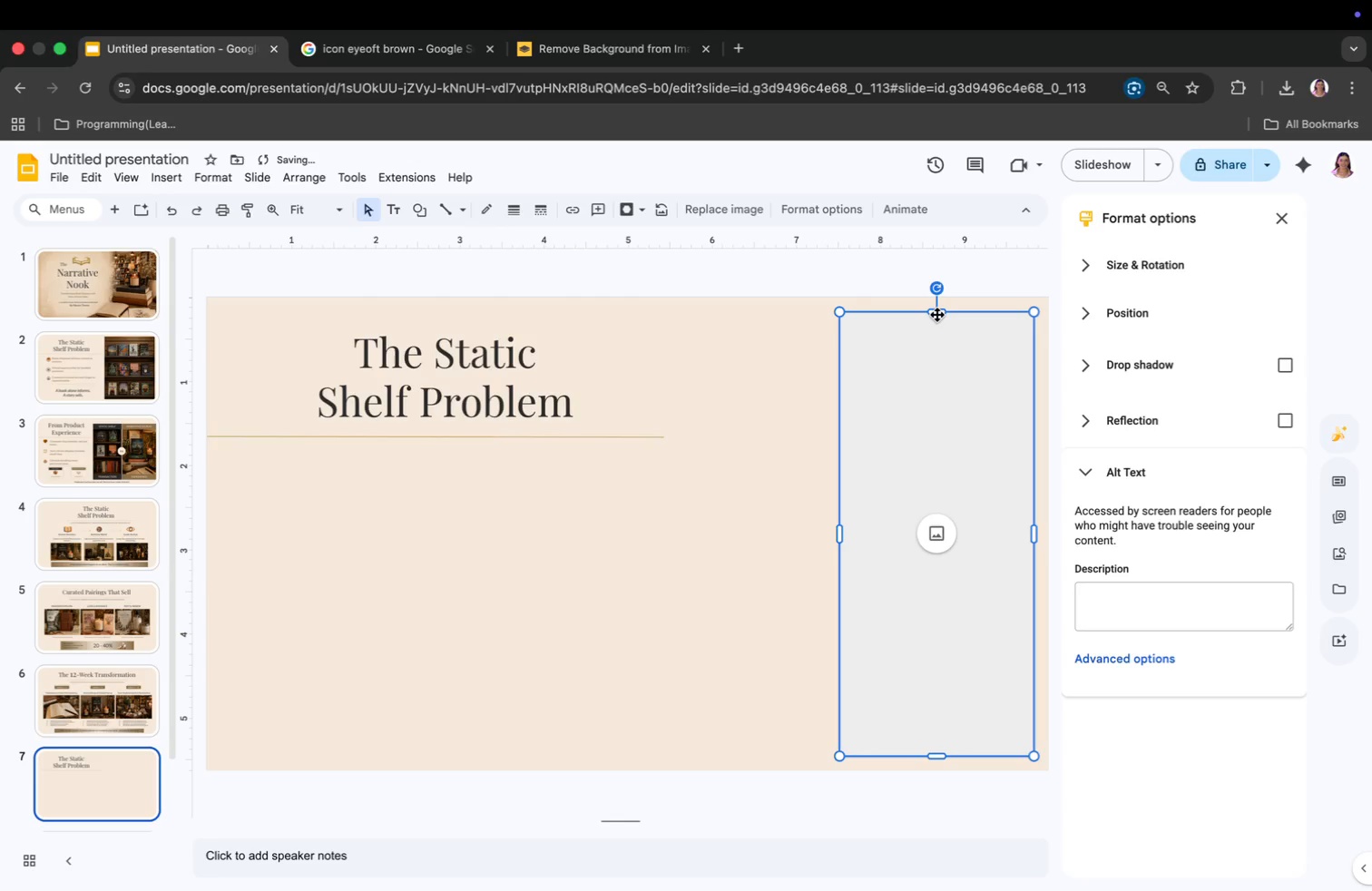 
left_click_drag(start_coordinate=[936, 314], to_coordinate=[936, 364])
 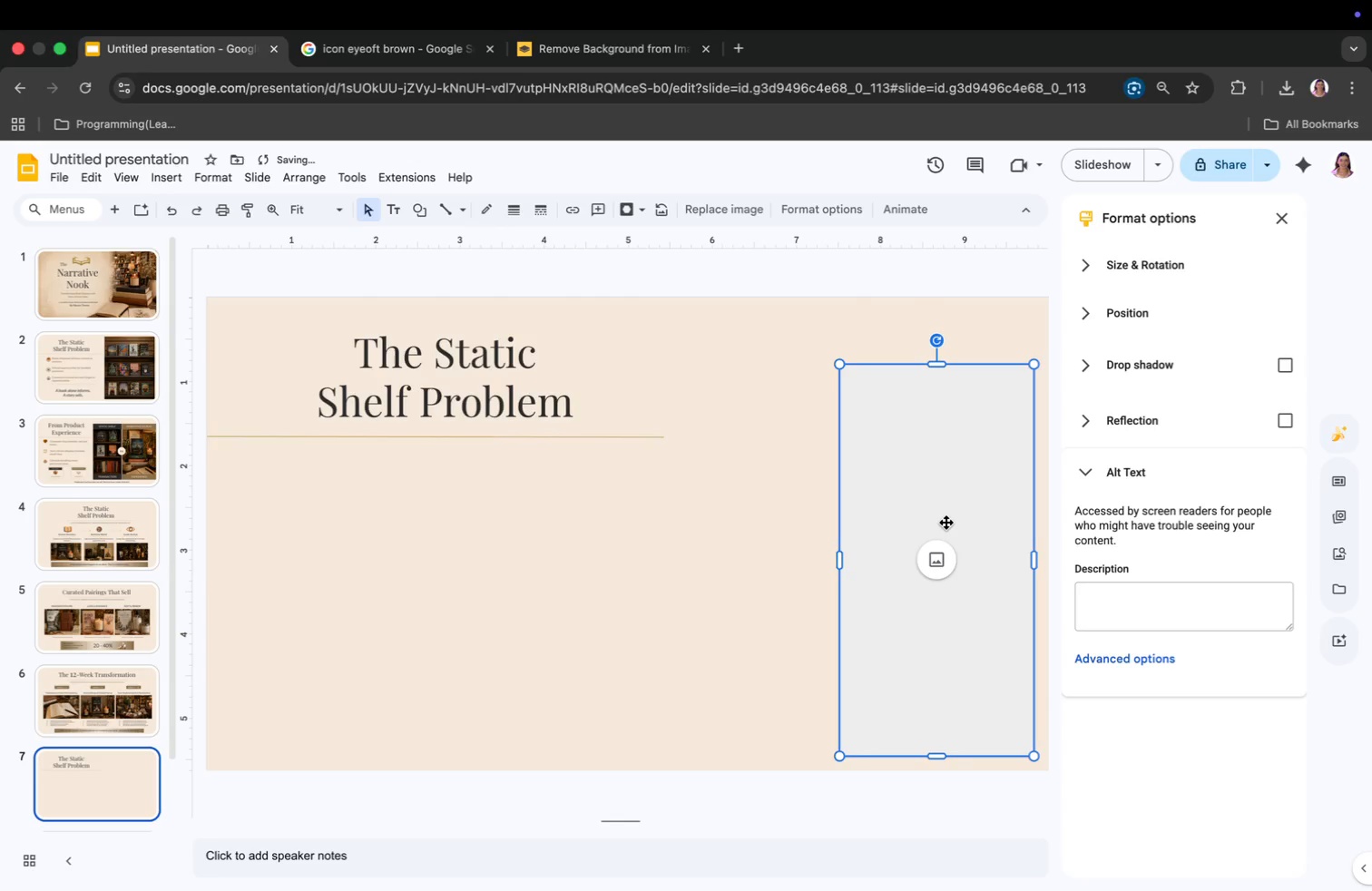 
left_click_drag(start_coordinate=[946, 523], to_coordinate=[946, 495])
 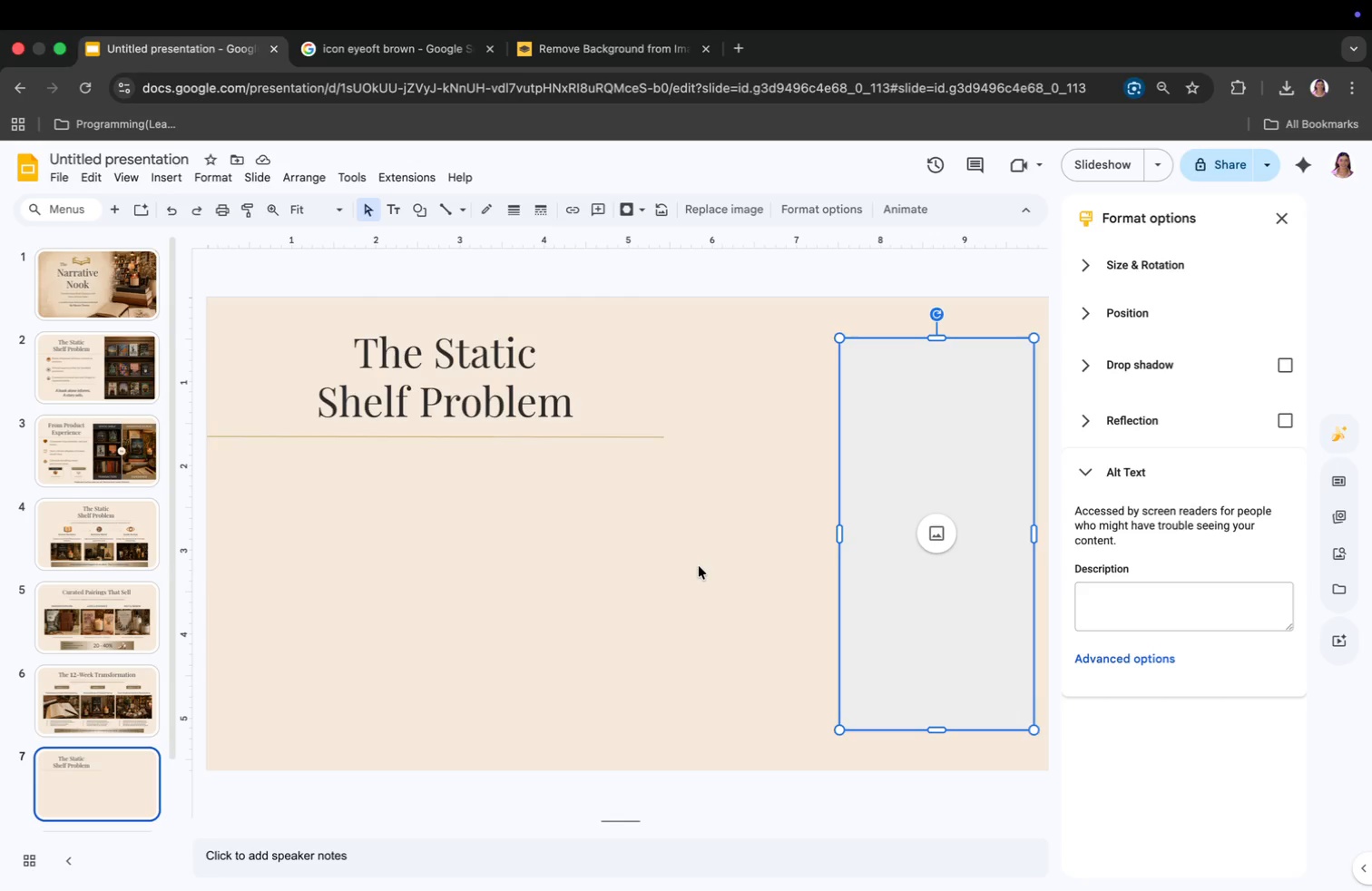 
wait(7.76)
 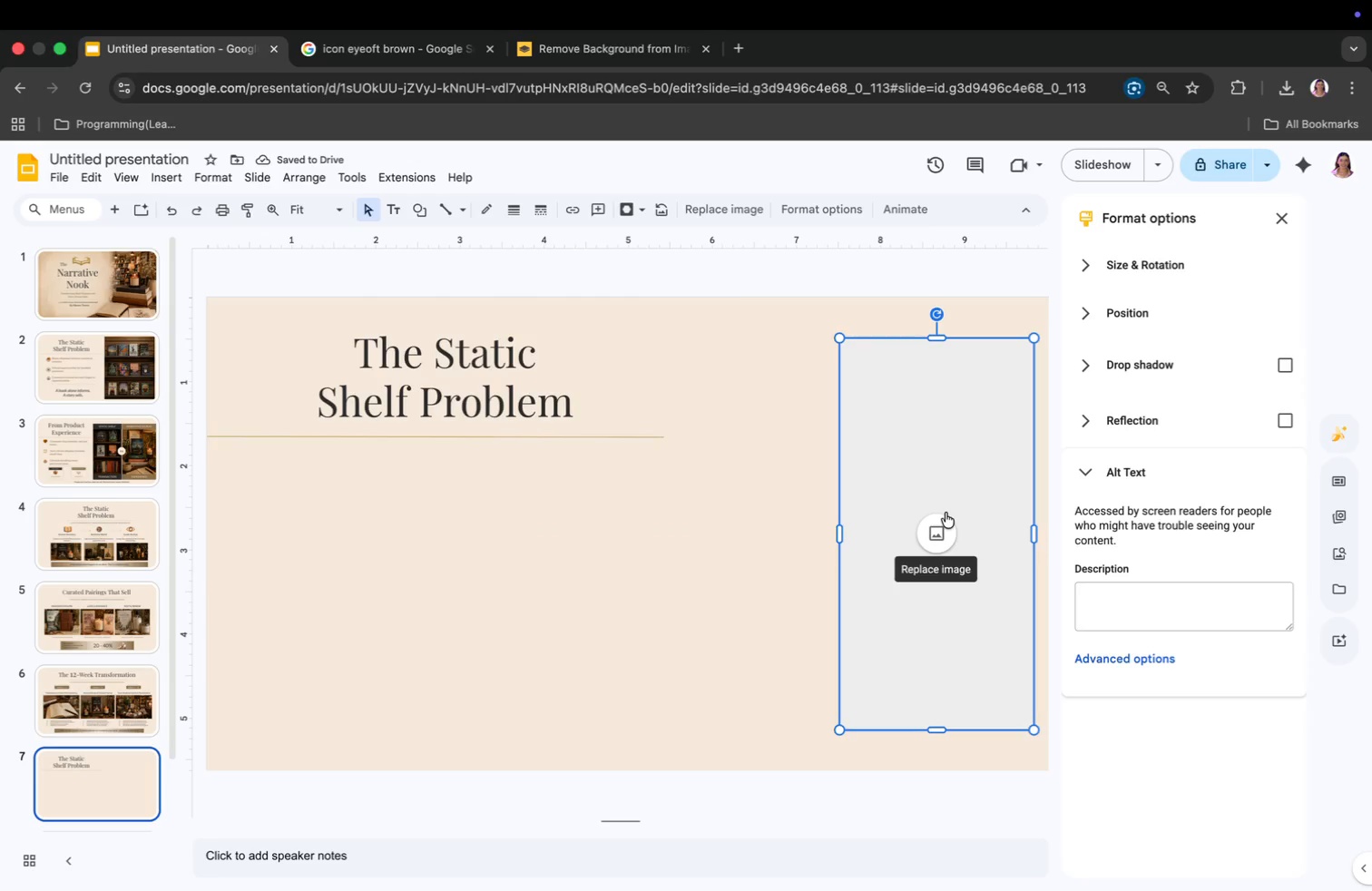 
left_click([170, 171])
 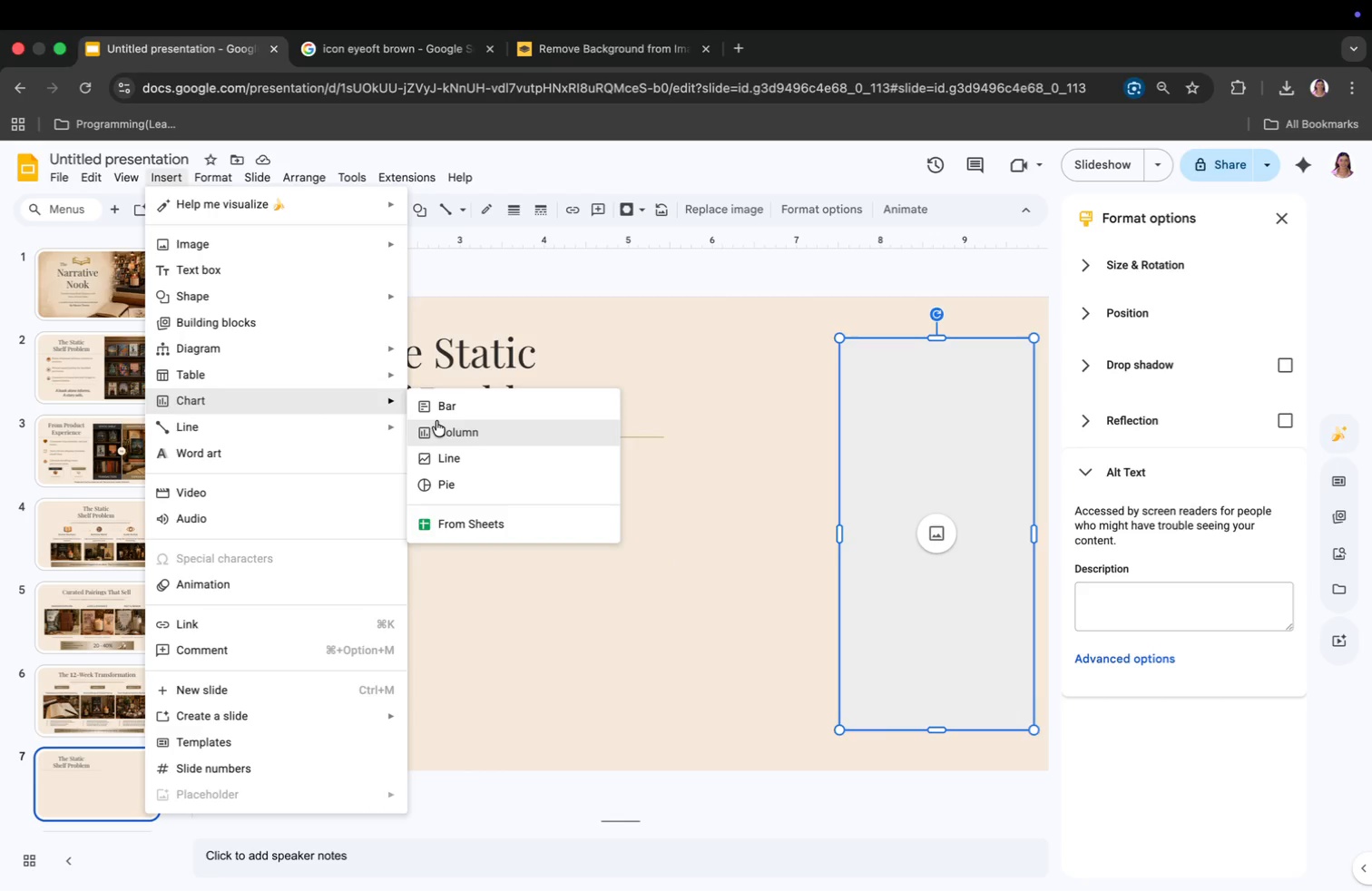 
left_click([437, 429])
 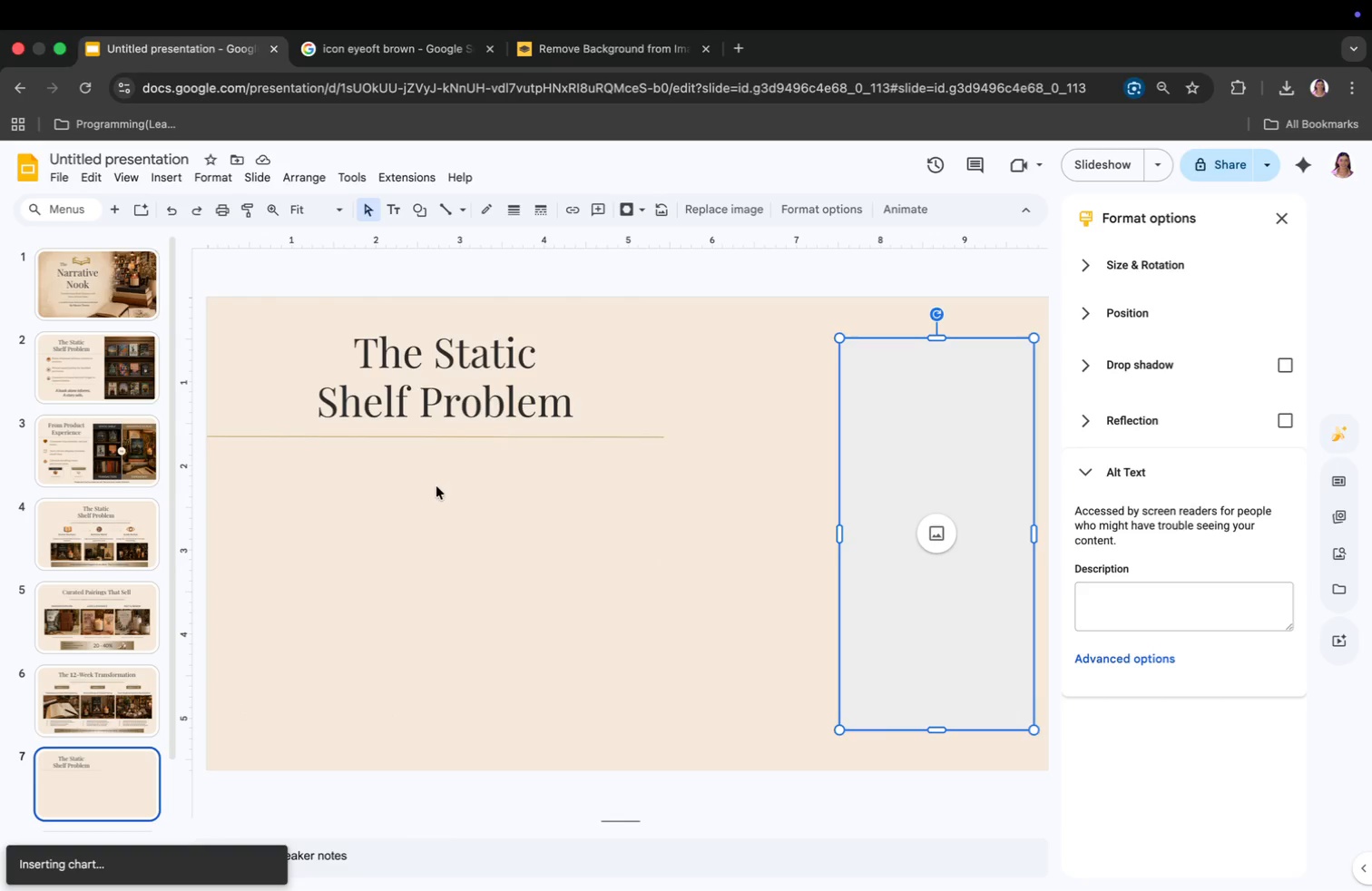 
left_click([428, 490])
 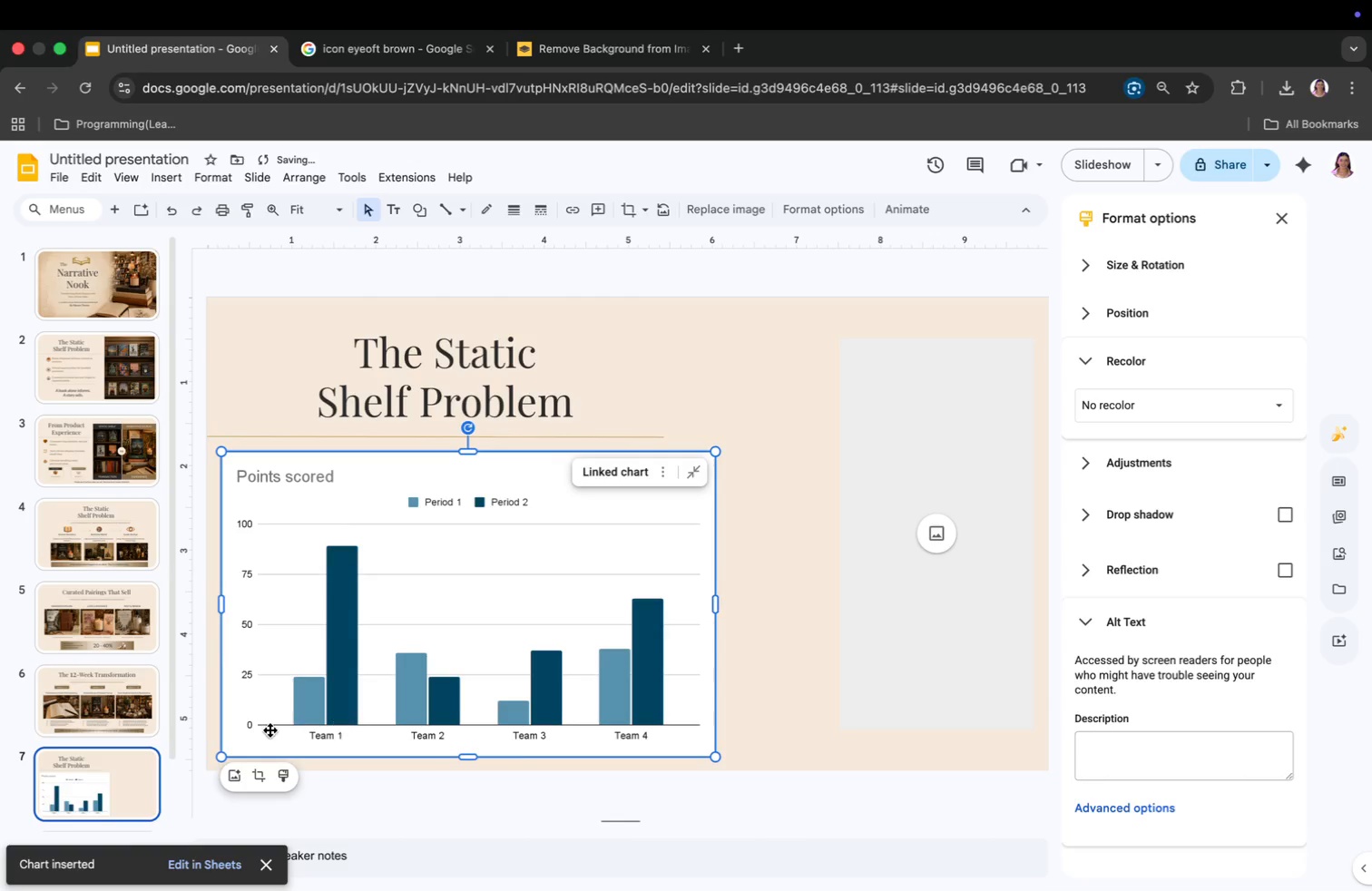 
left_click_drag(start_coordinate=[225, 758], to_coordinate=[306, 635])
 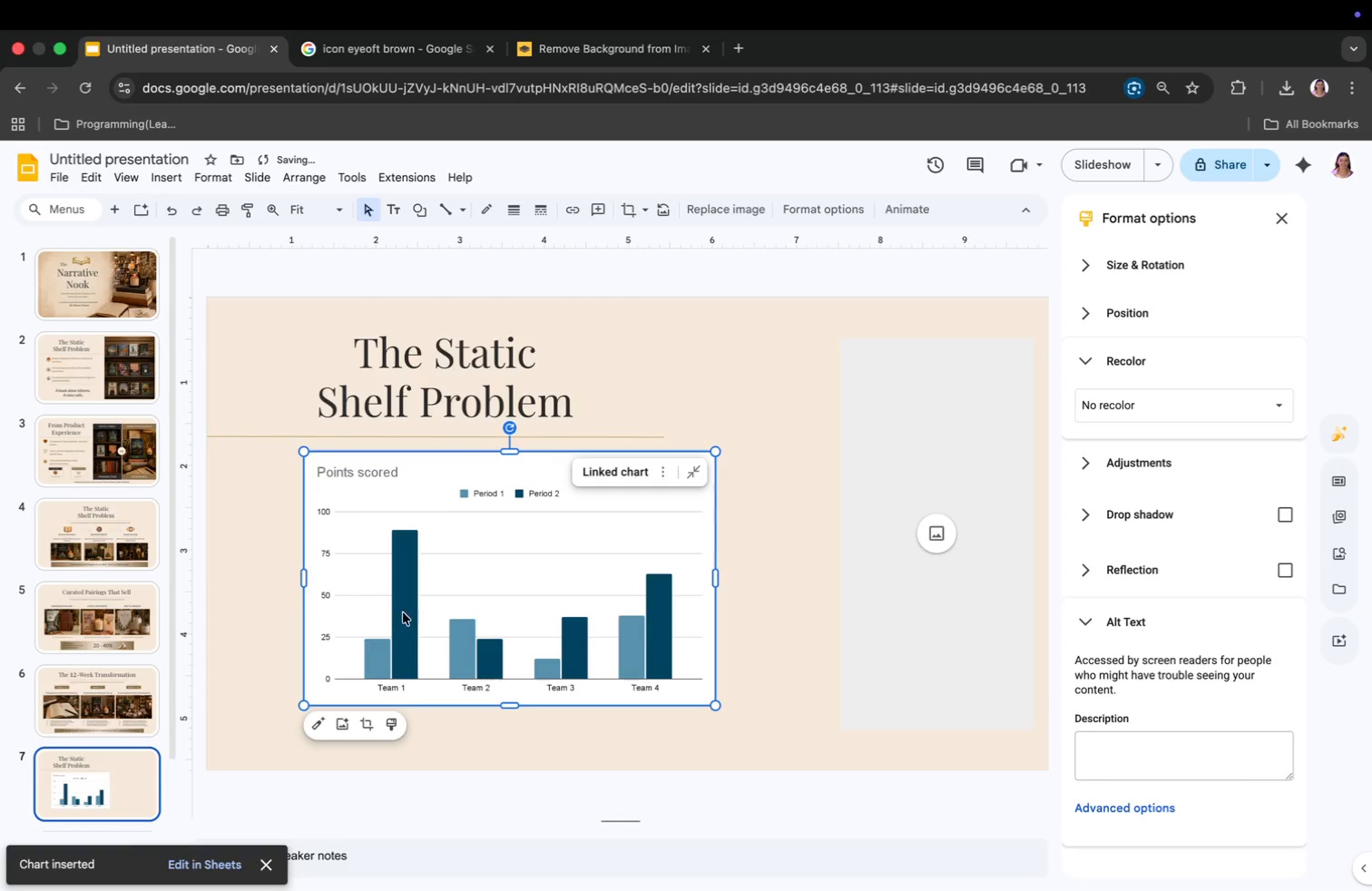 
left_click_drag(start_coordinate=[405, 610], to_coordinate=[335, 608])
 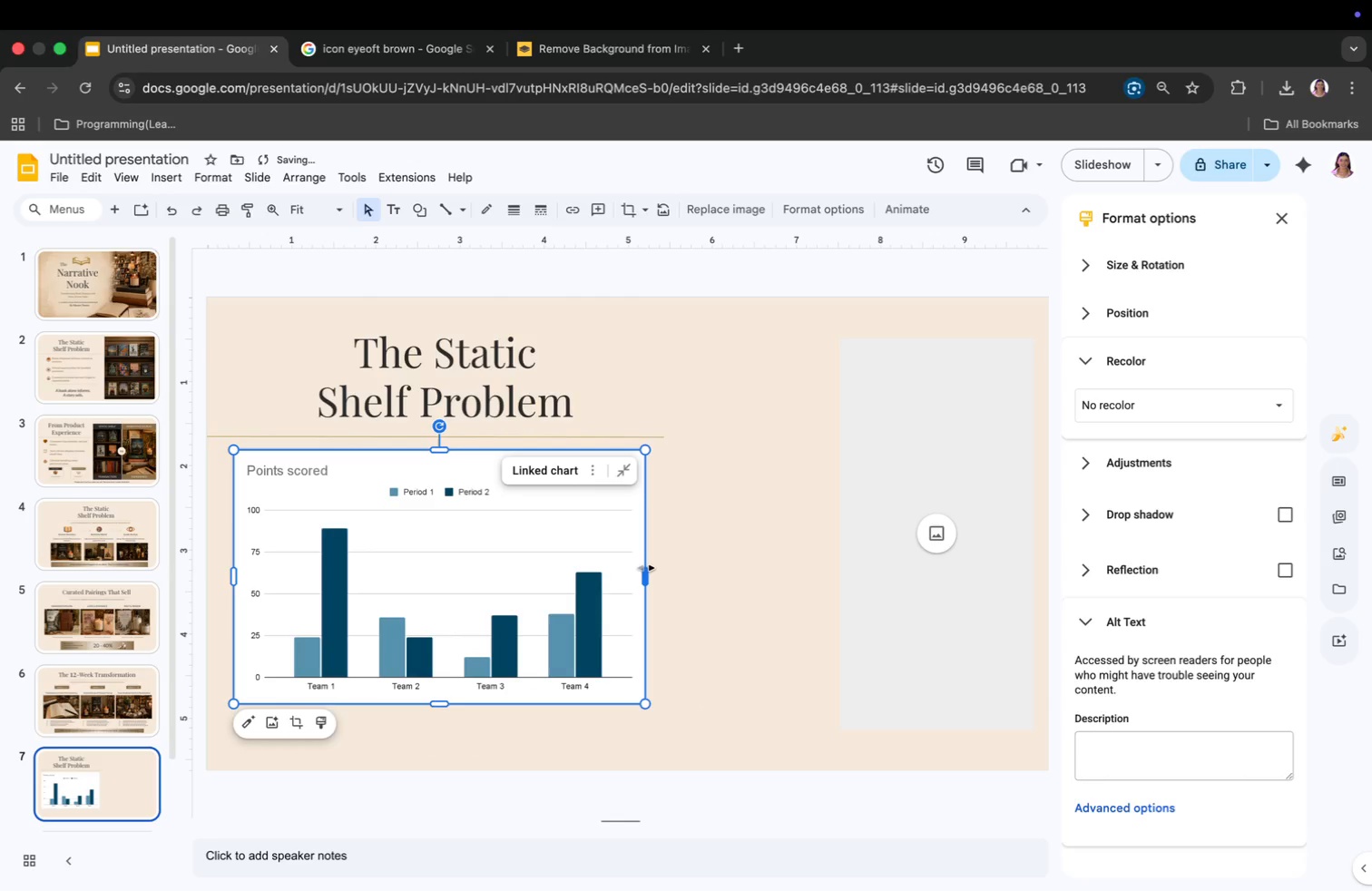 
left_click_drag(start_coordinate=[646, 574], to_coordinate=[557, 578])
 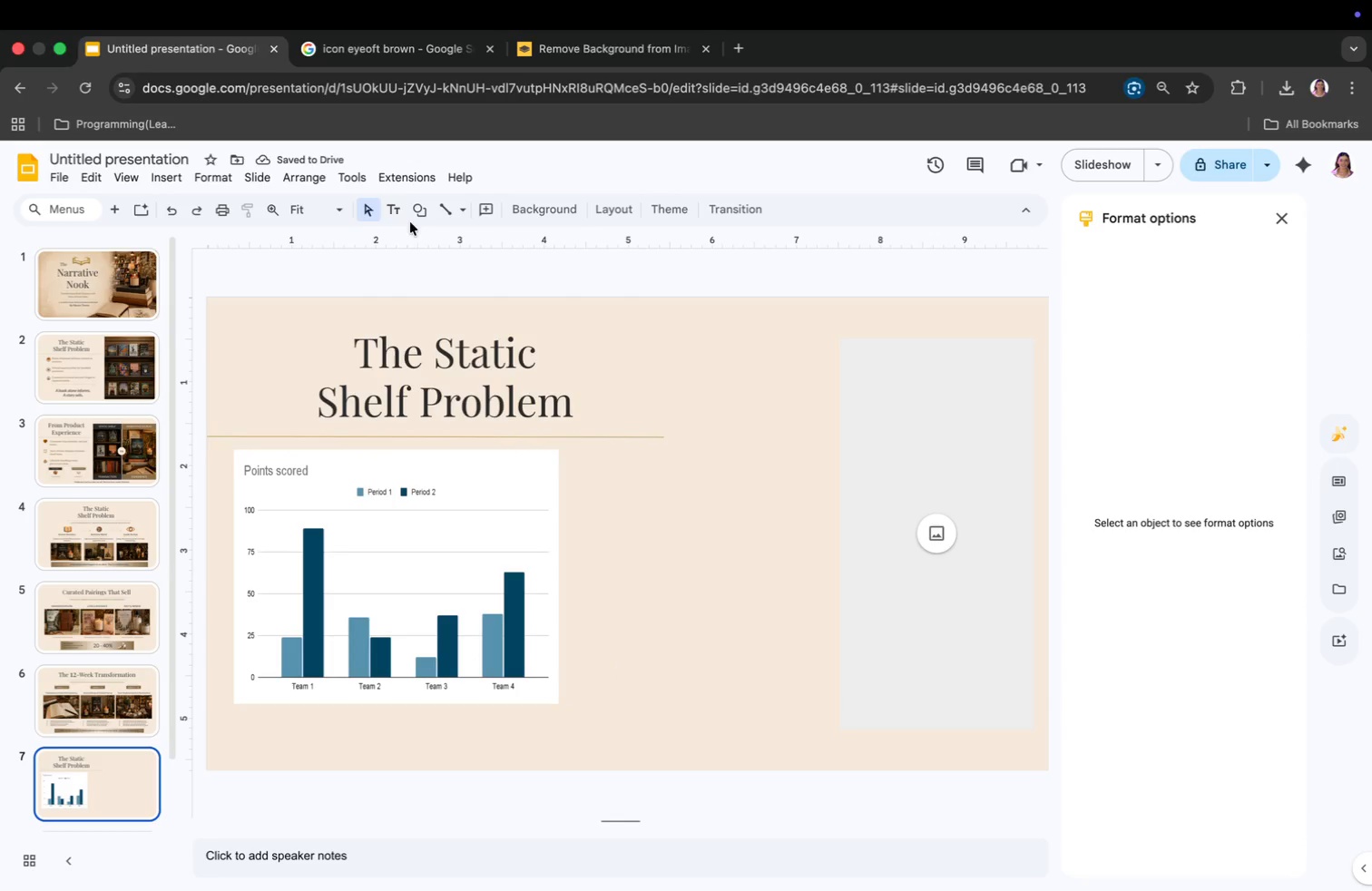 
wait(6.39)
 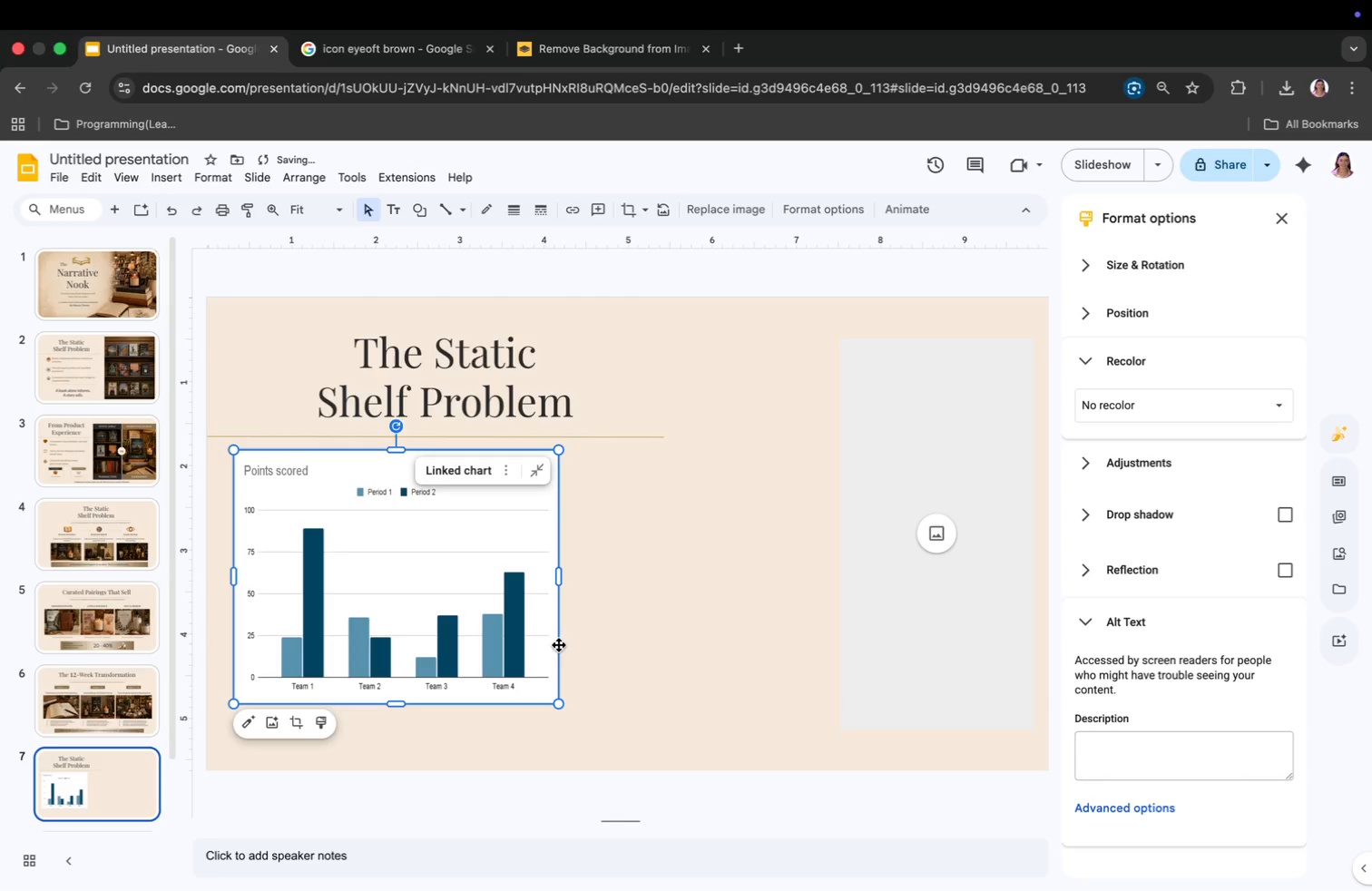 
left_click([448, 214])
 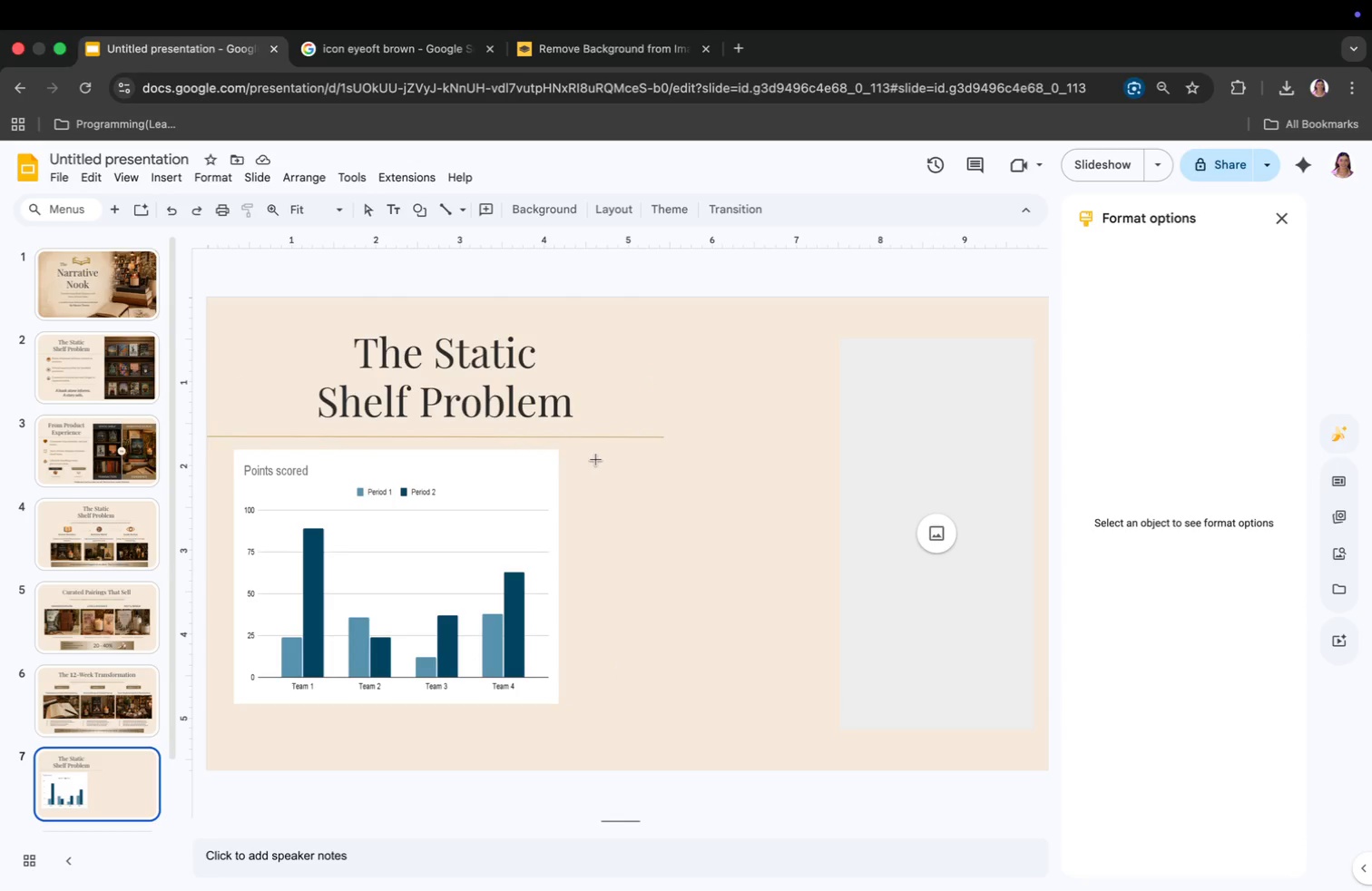 
left_click([597, 457])
 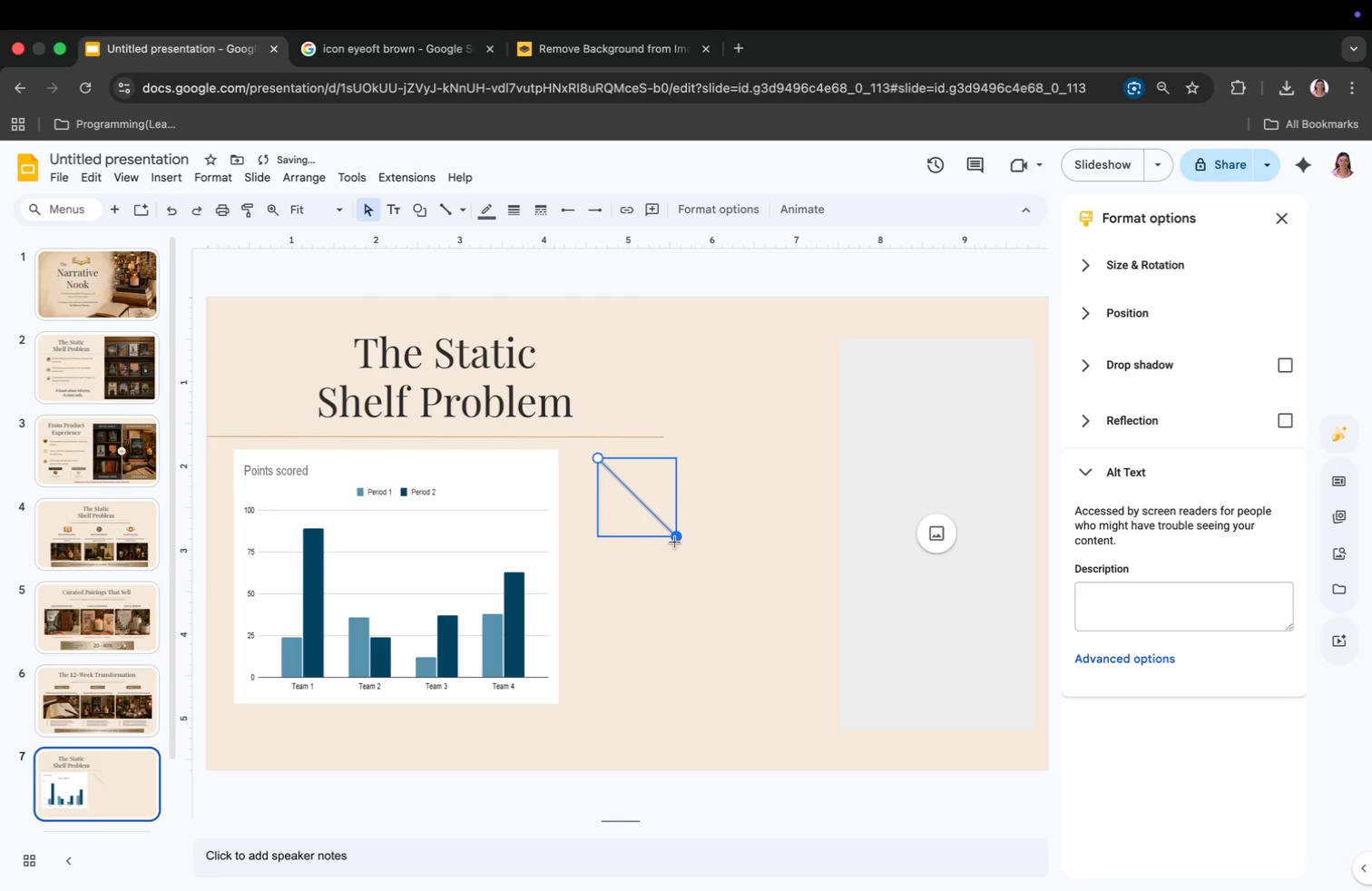 
left_click_drag(start_coordinate=[674, 538], to_coordinate=[597, 700])
 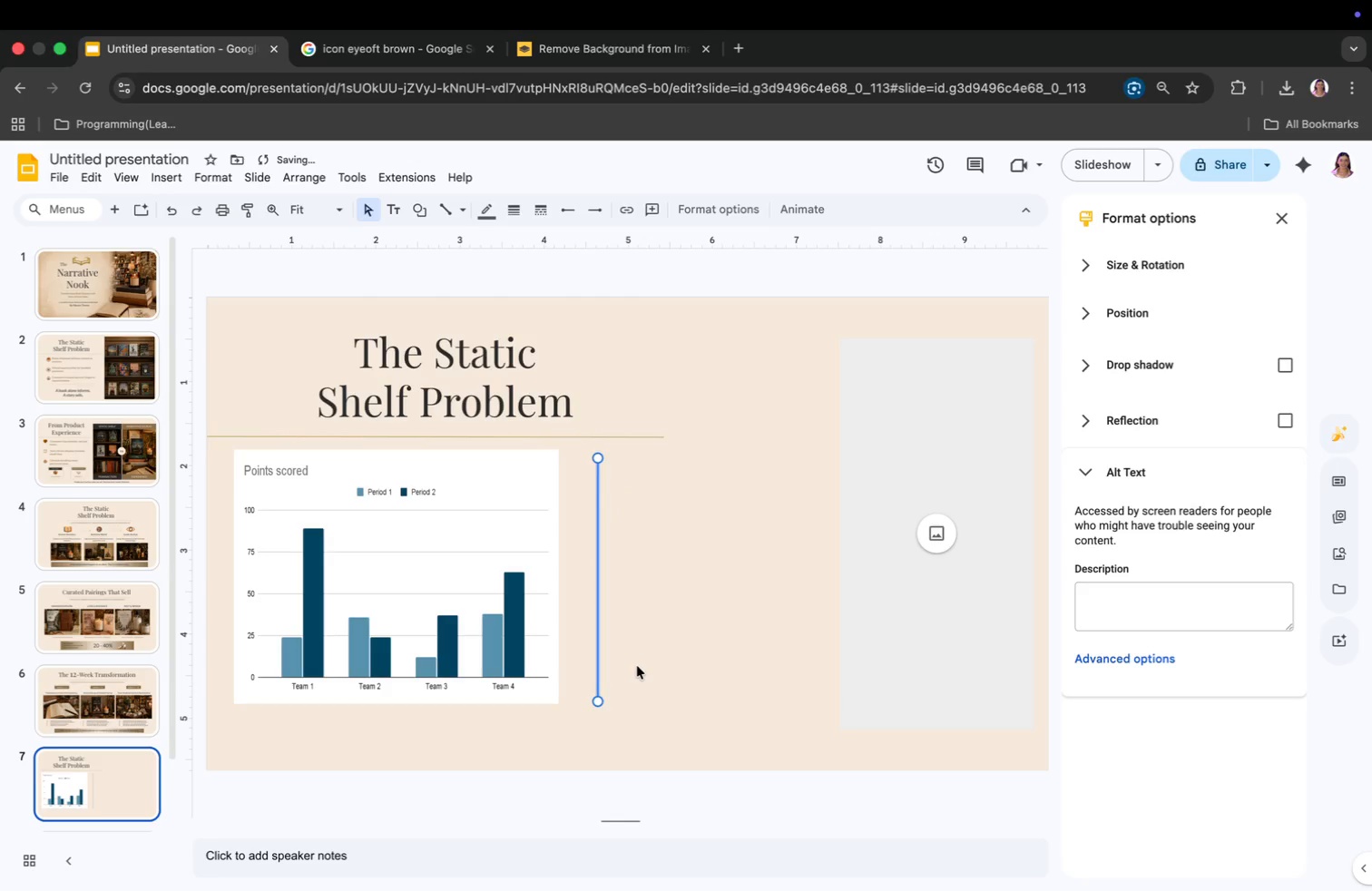 
left_click([638, 665])
 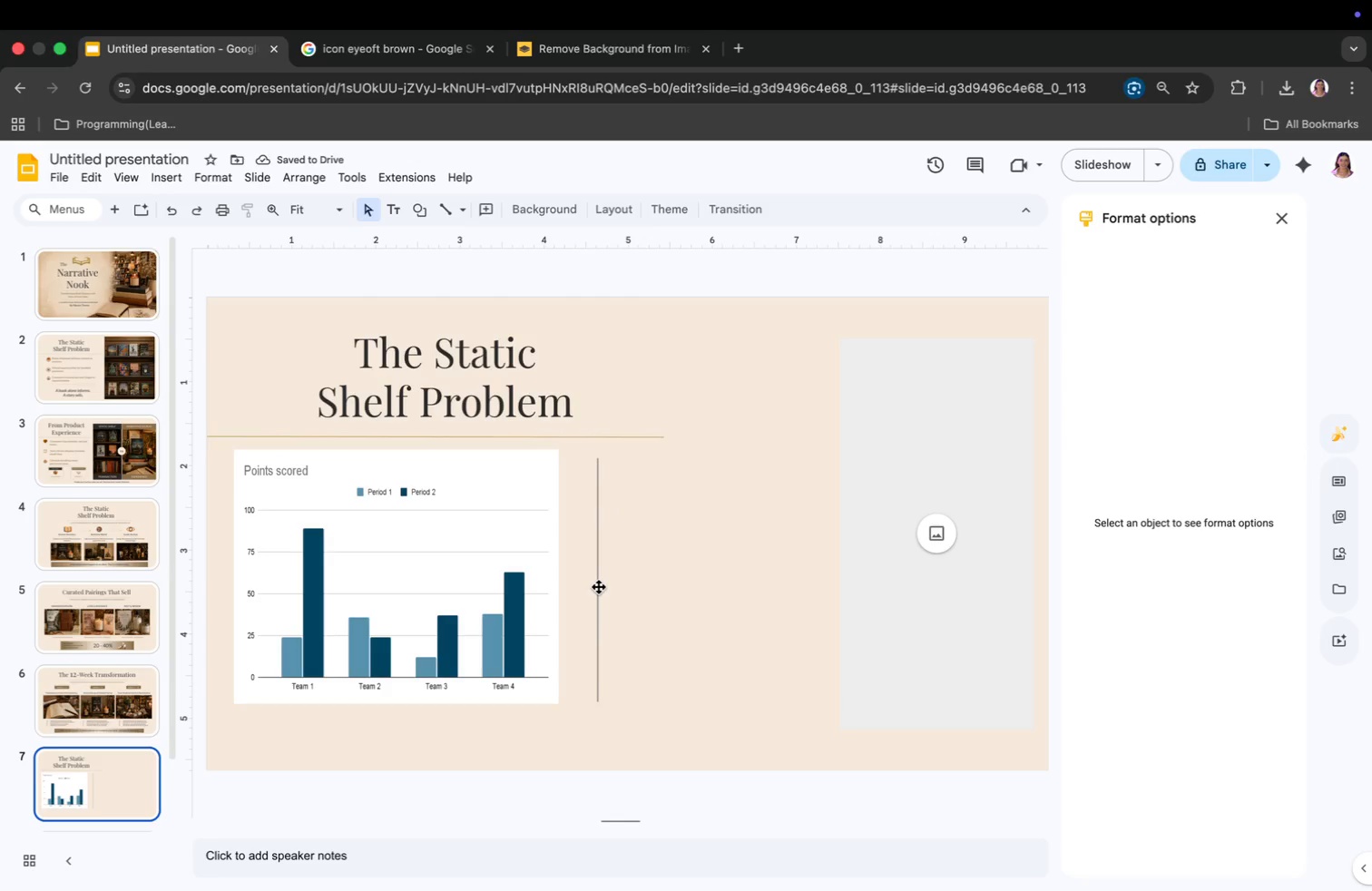 
left_click_drag(start_coordinate=[599, 586], to_coordinate=[588, 588])
 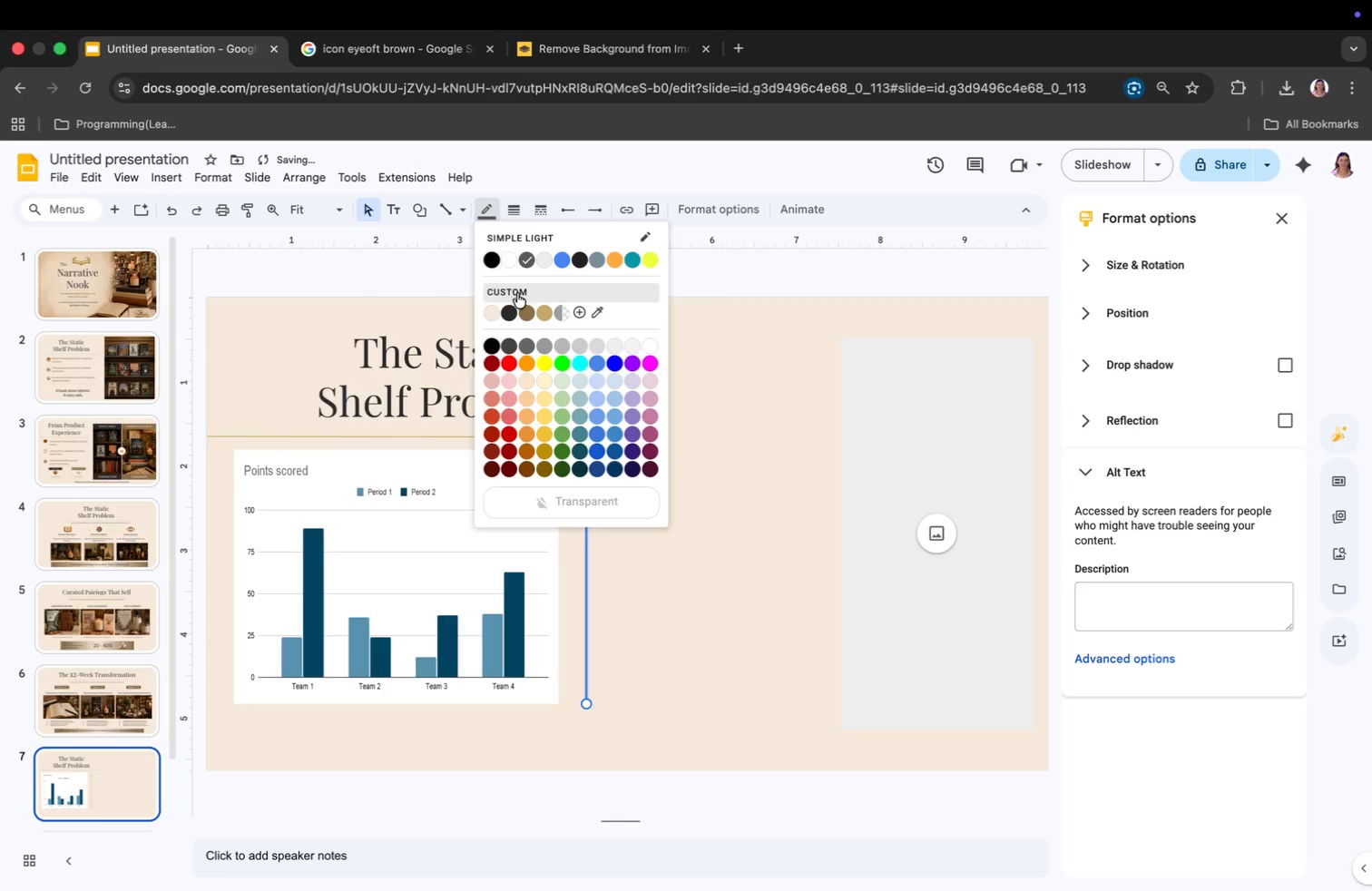 
left_click([524, 313])
 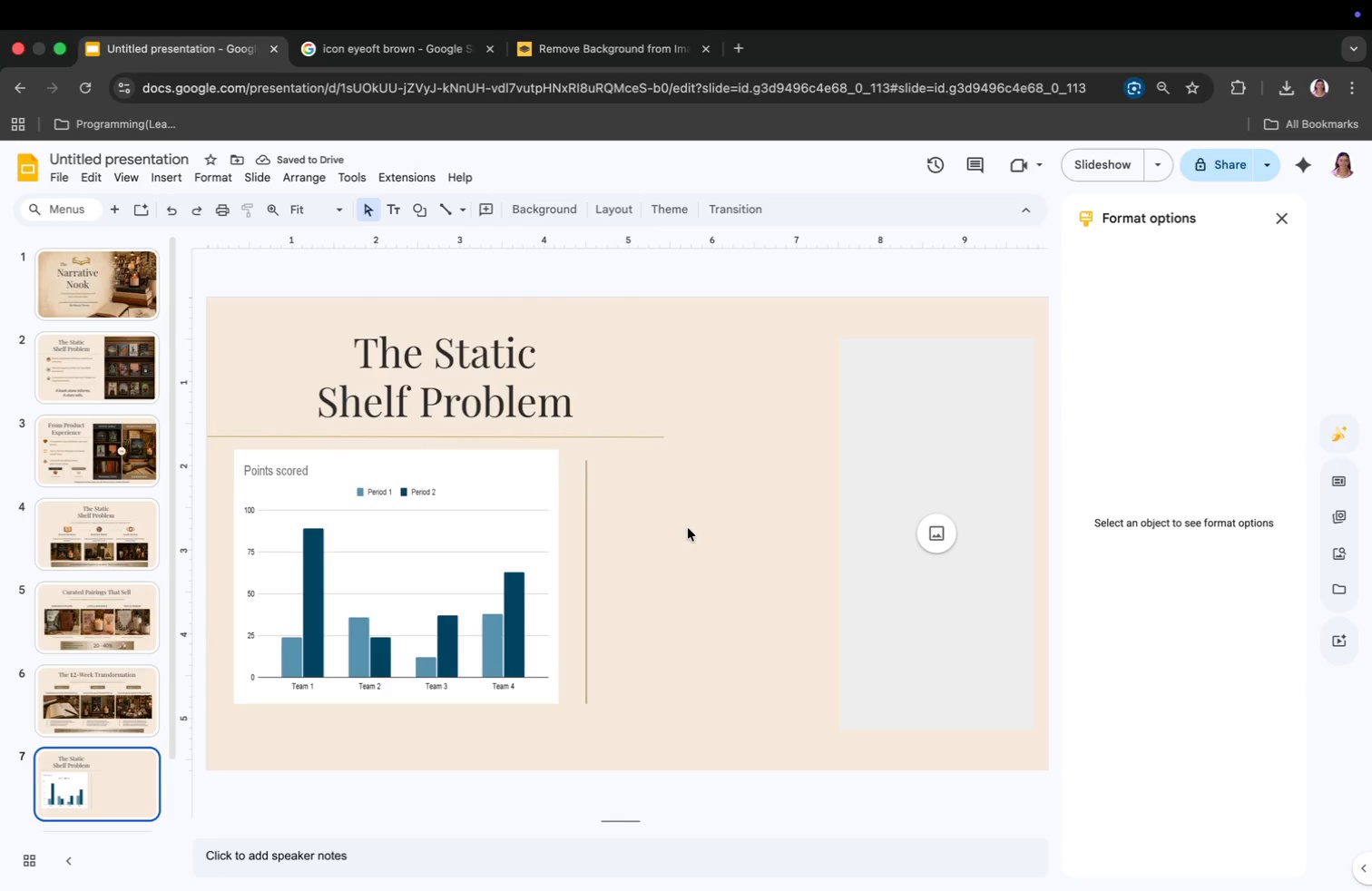 
wait(7.04)
 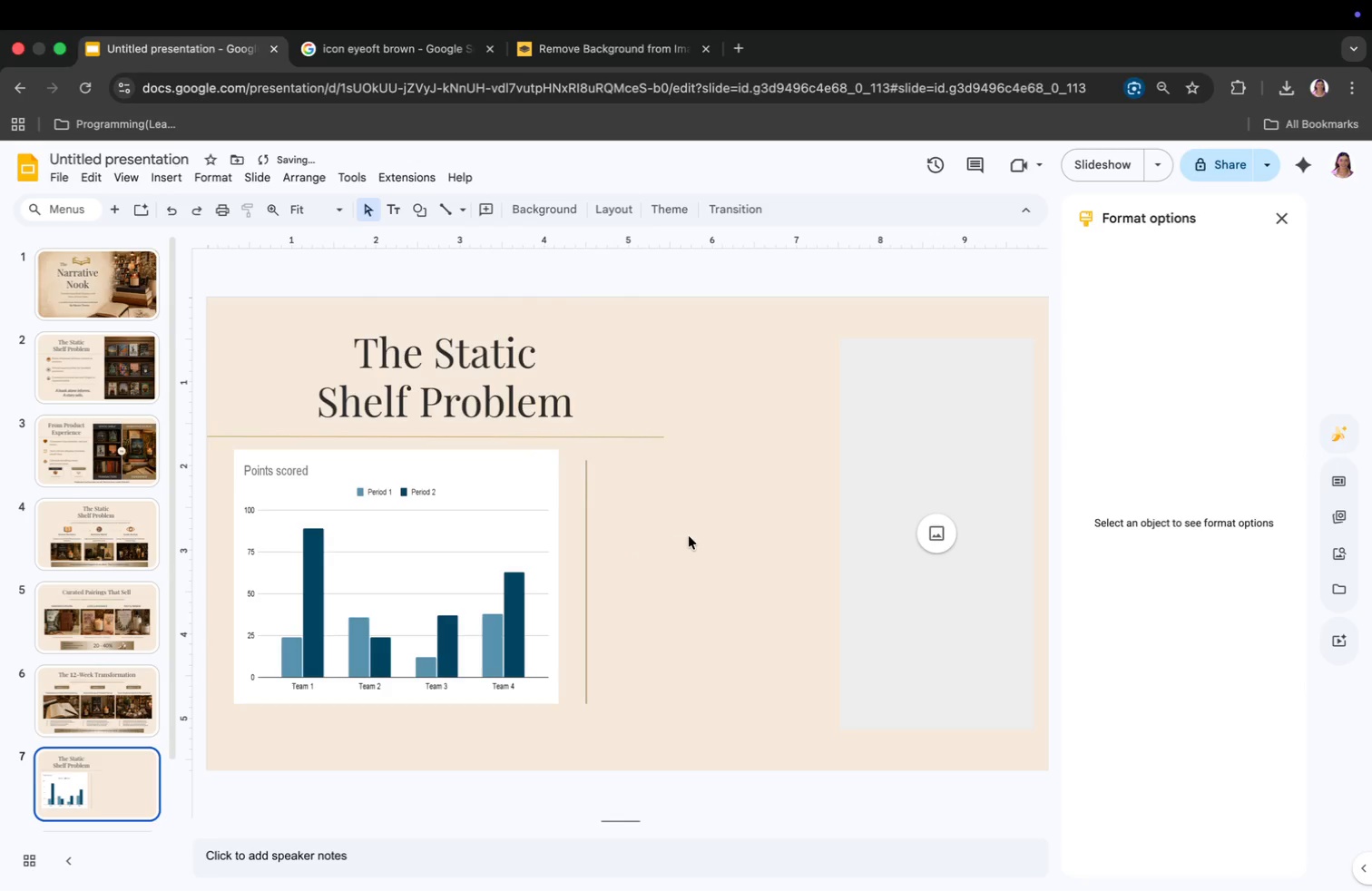 
left_click([169, 182])
 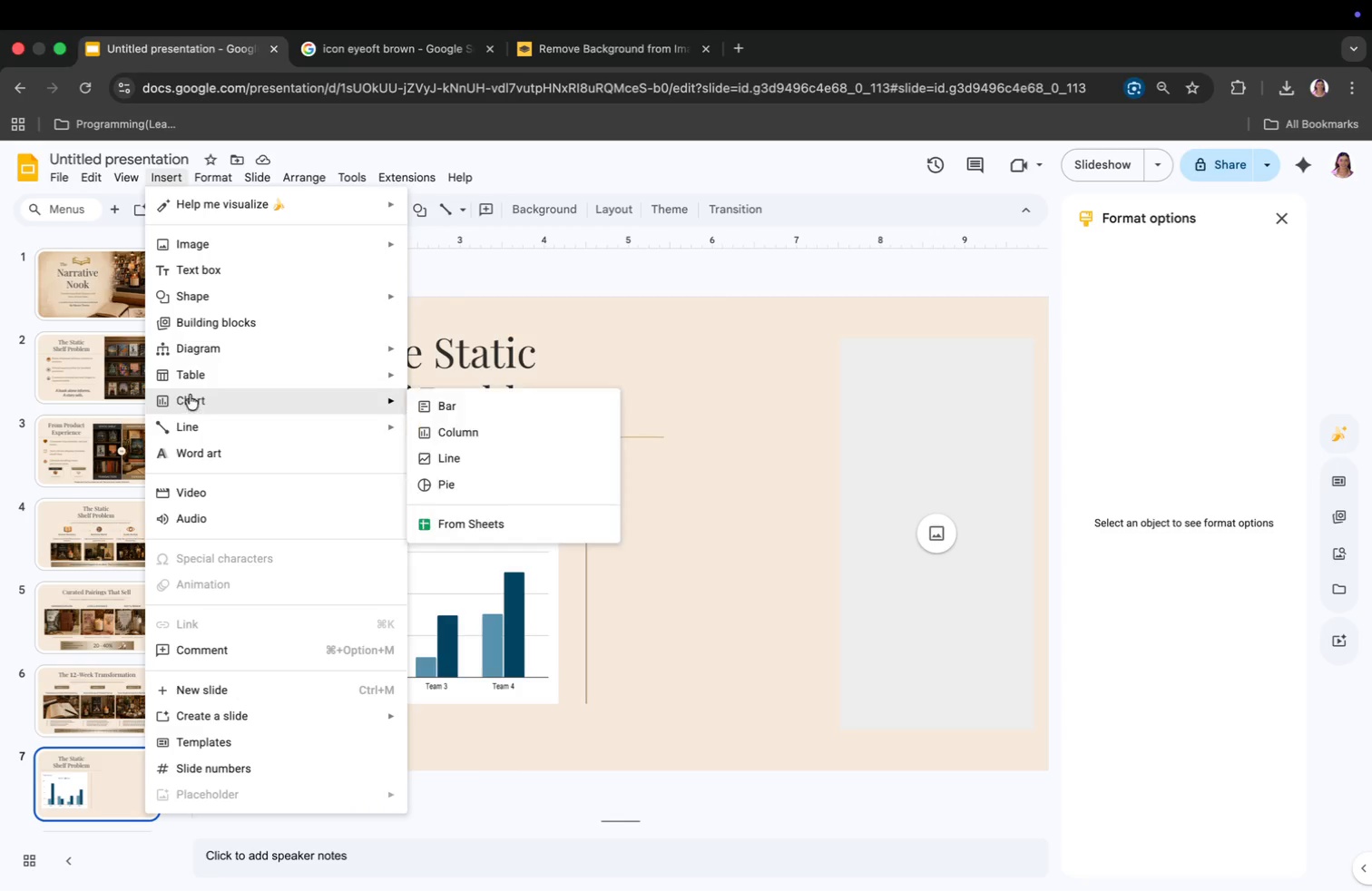 
left_click([195, 379])
 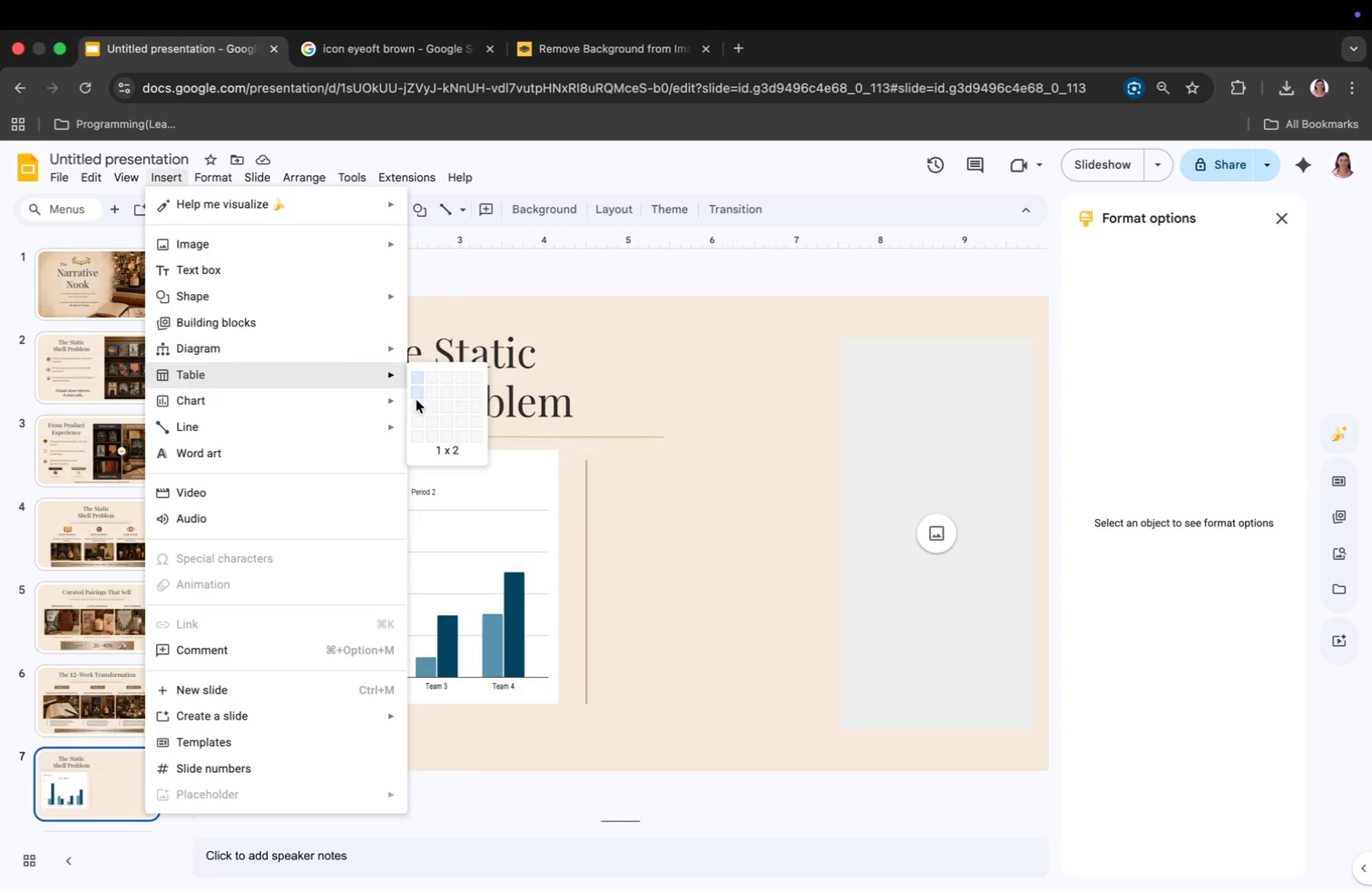 
left_click([416, 405])
 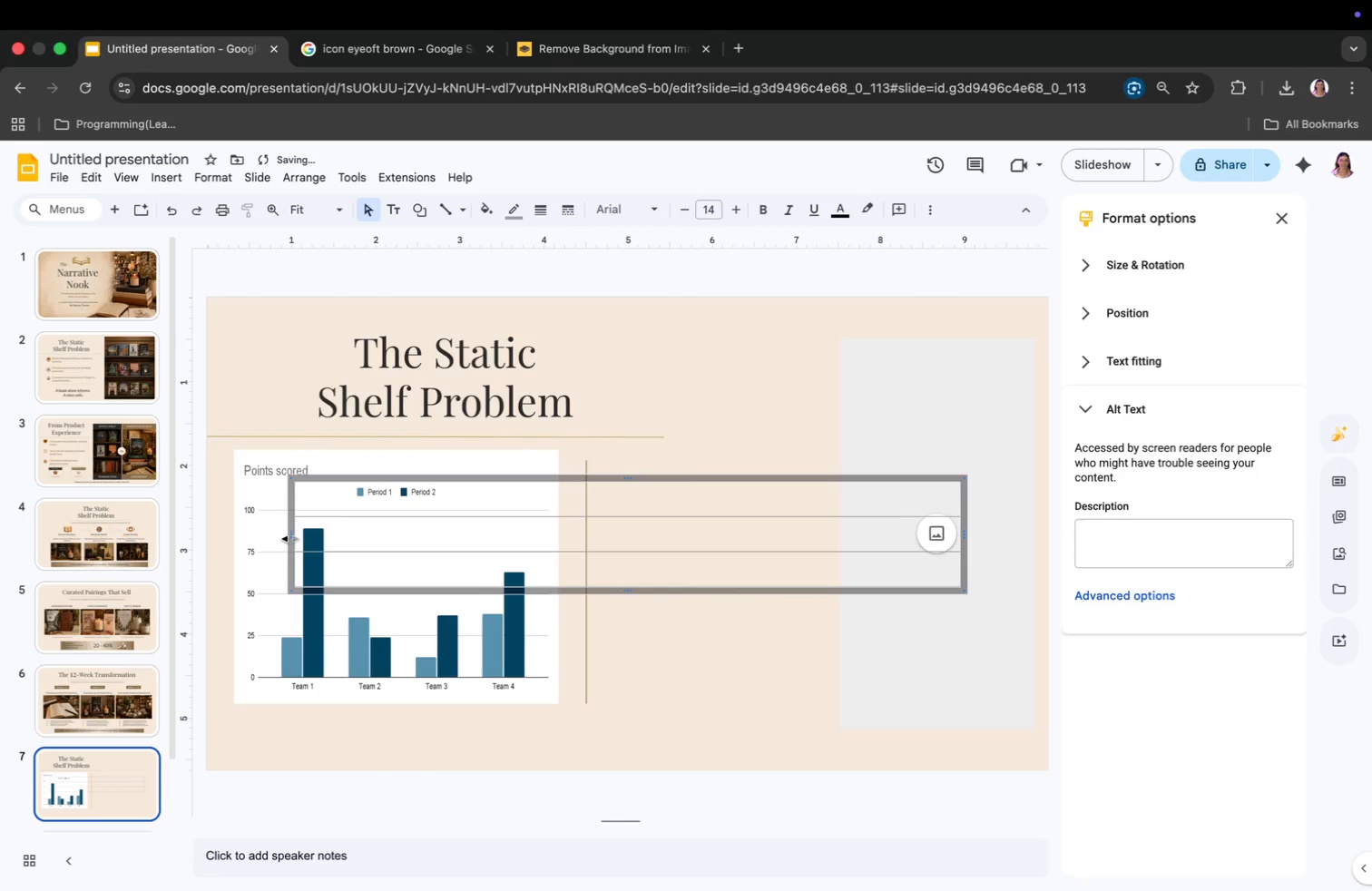 
left_click_drag(start_coordinate=[290, 536], to_coordinate=[602, 542])
 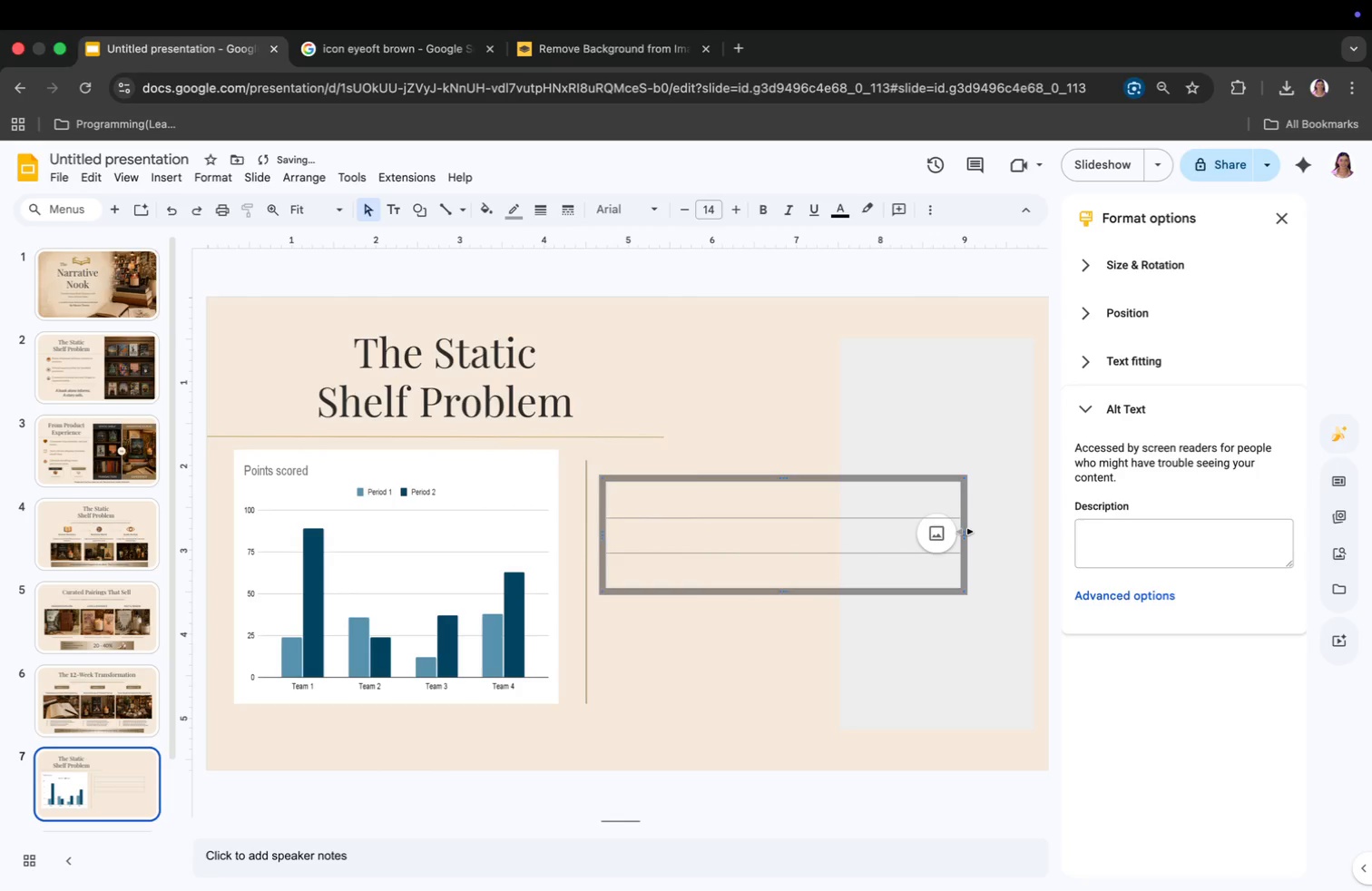 
left_click_drag(start_coordinate=[963, 534], to_coordinate=[825, 553])
 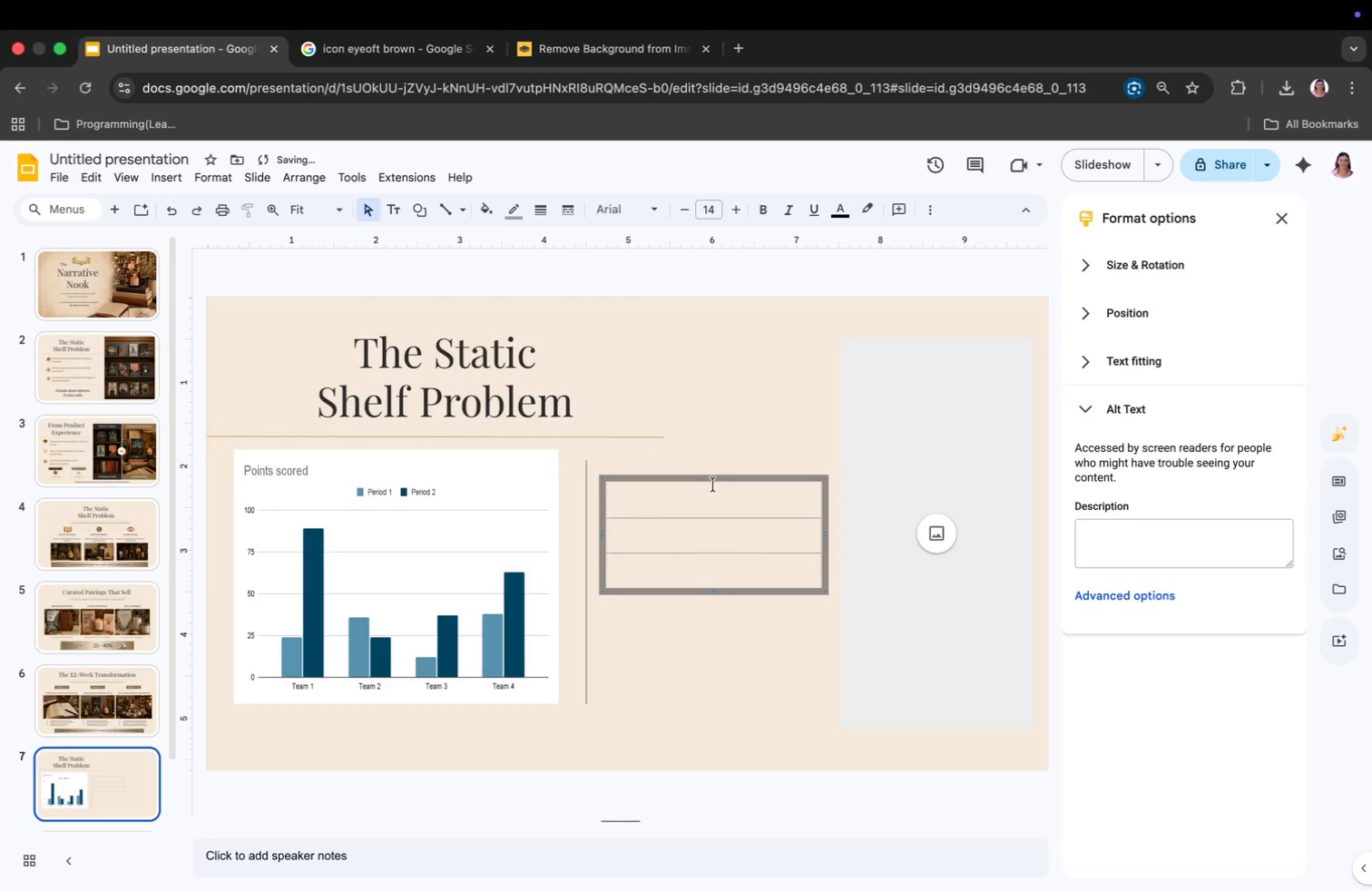 
left_click_drag(start_coordinate=[712, 482], to_coordinate=[710, 453])
 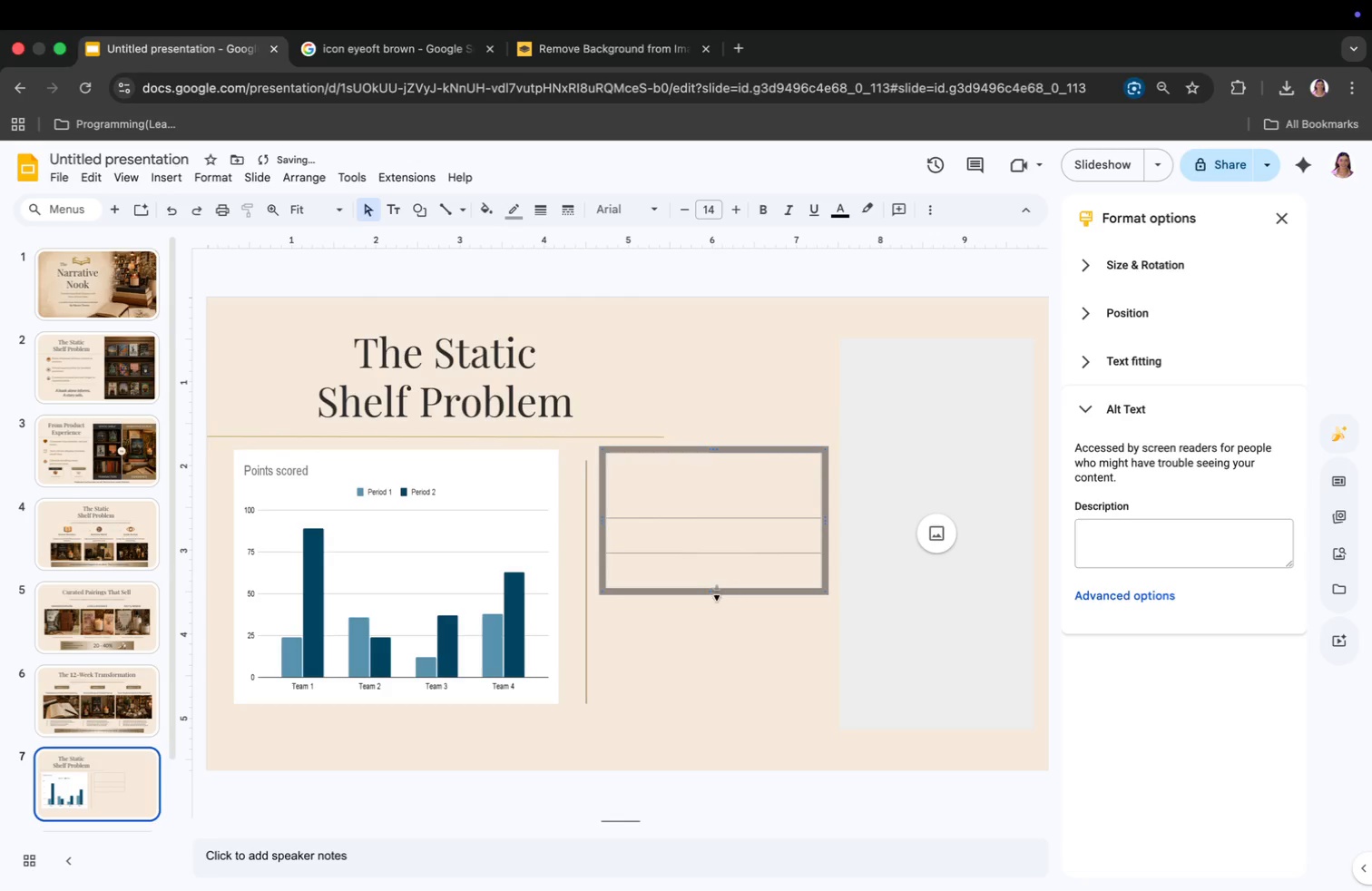 
left_click_drag(start_coordinate=[717, 592], to_coordinate=[724, 704])
 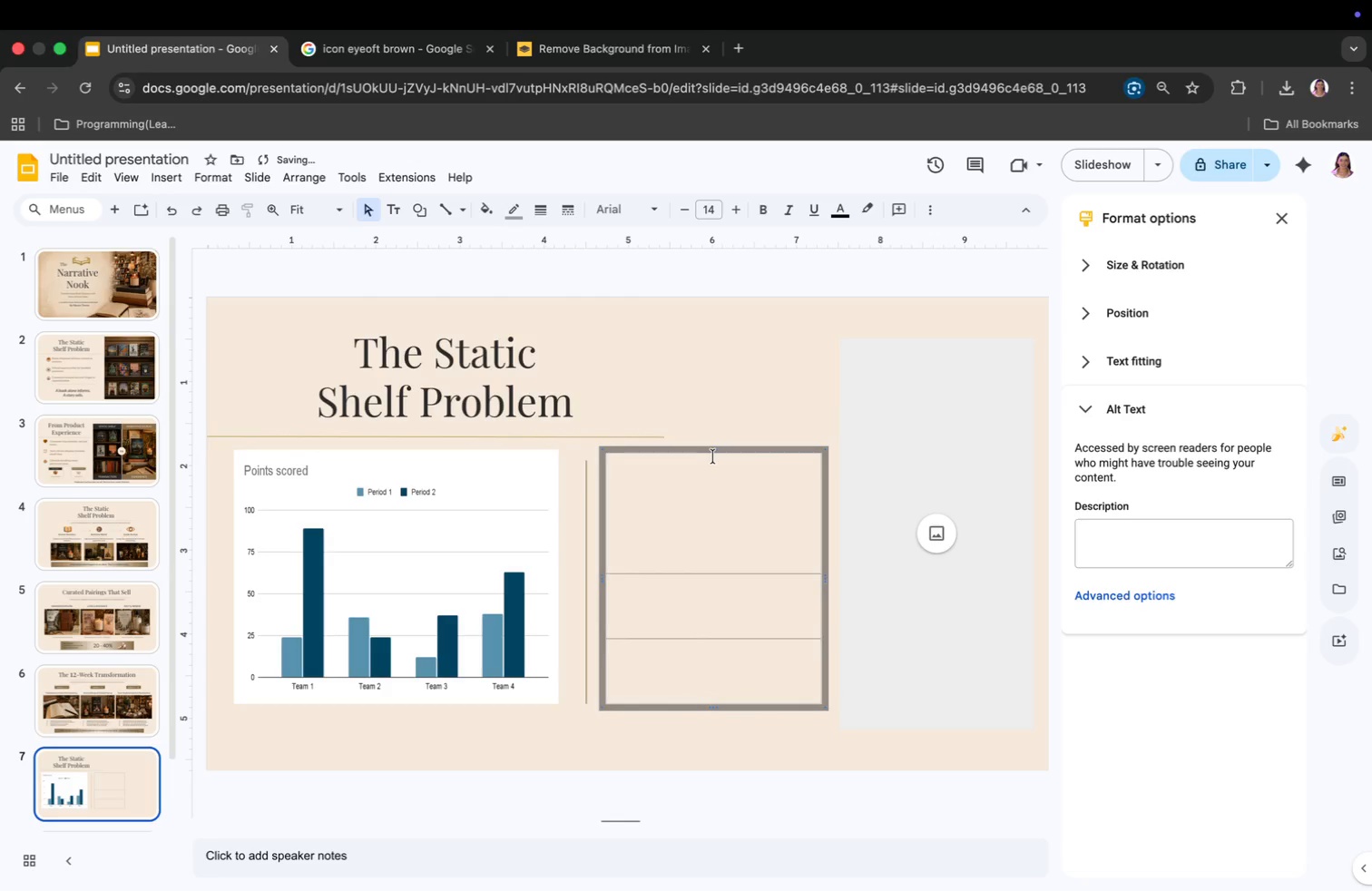 
key(Meta+CommandLeft)
 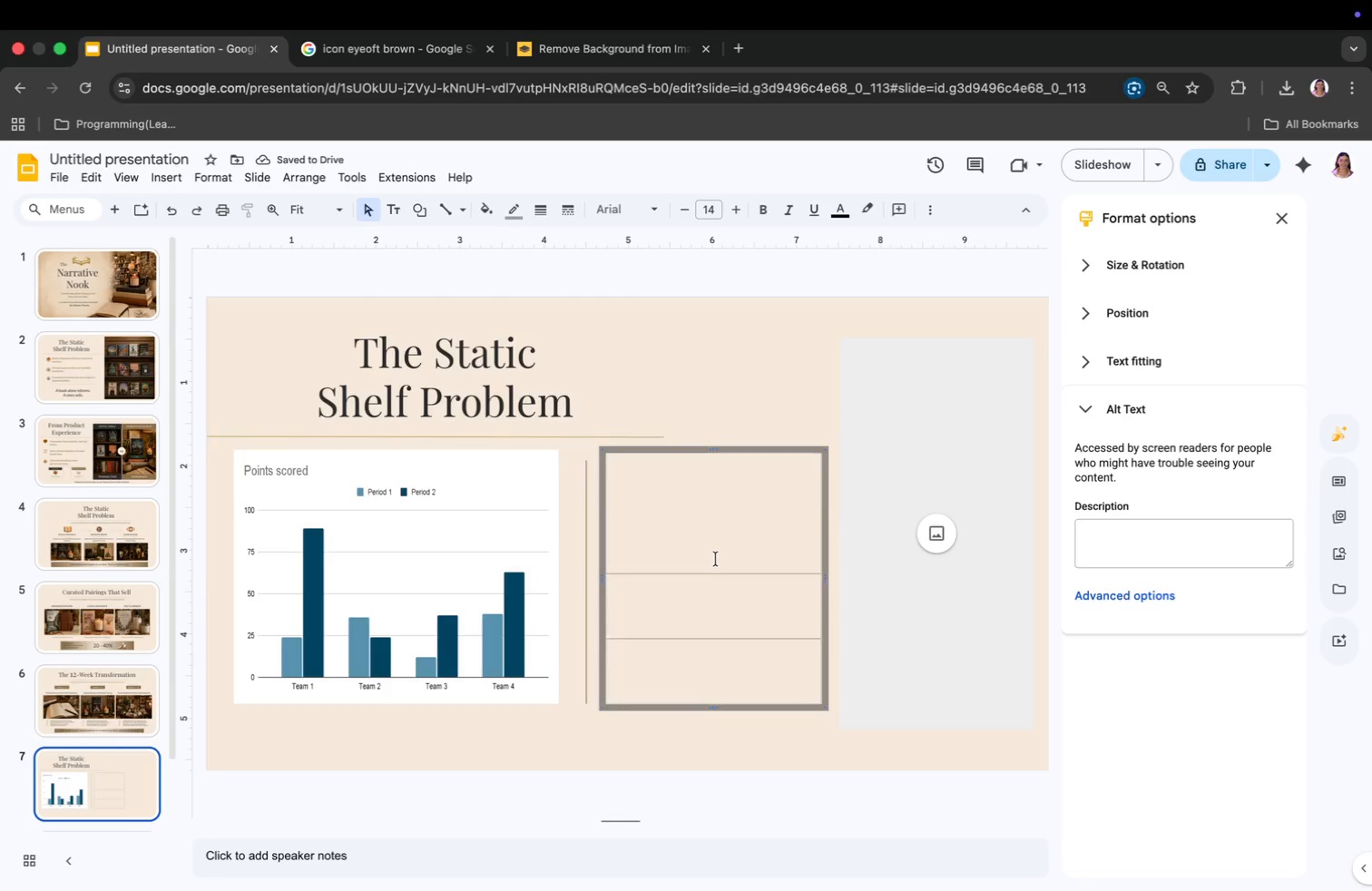 
key(Meta+Z)
 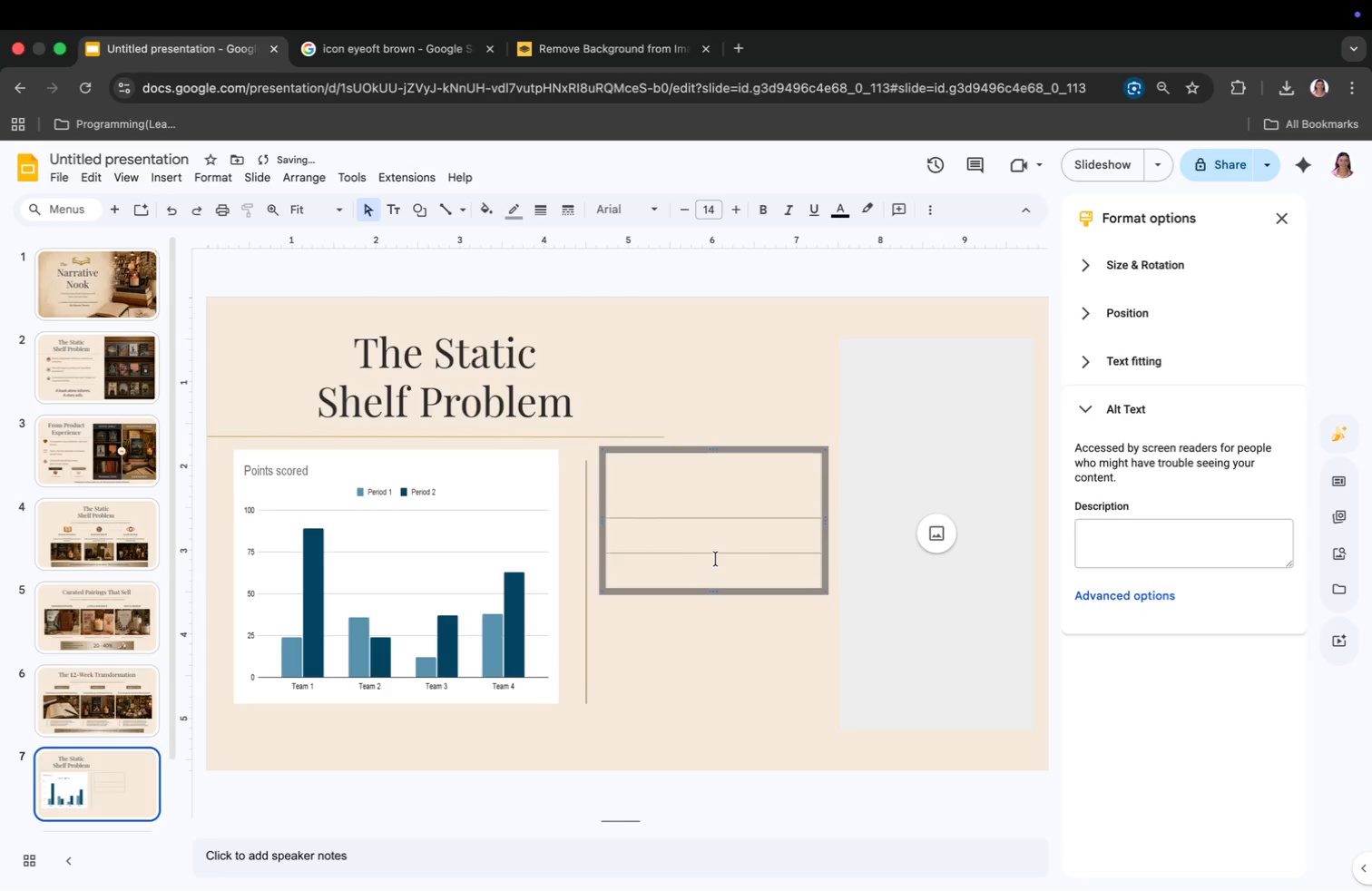 
key(Meta+CommandLeft)
 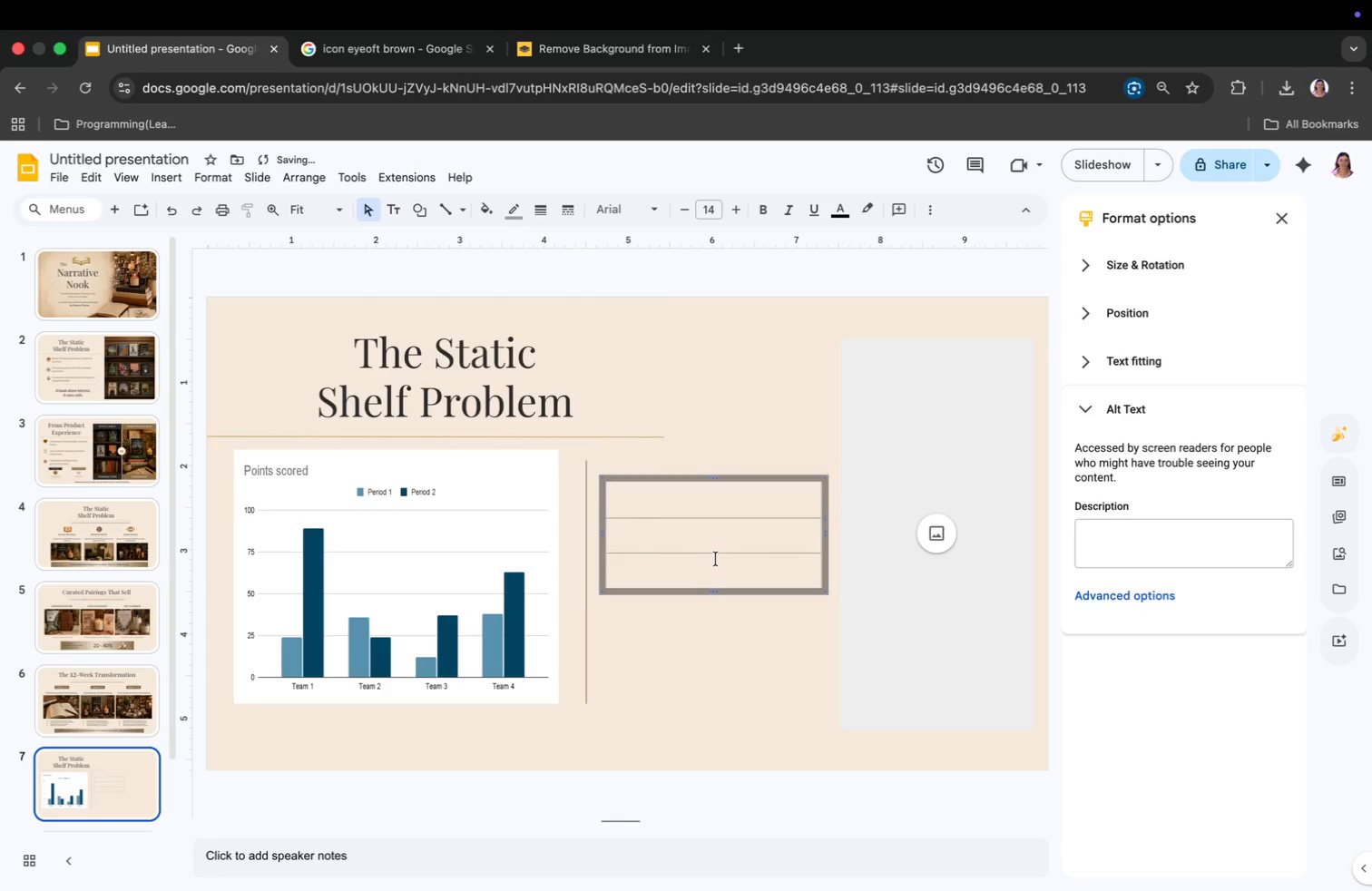 
key(Meta+Z)
 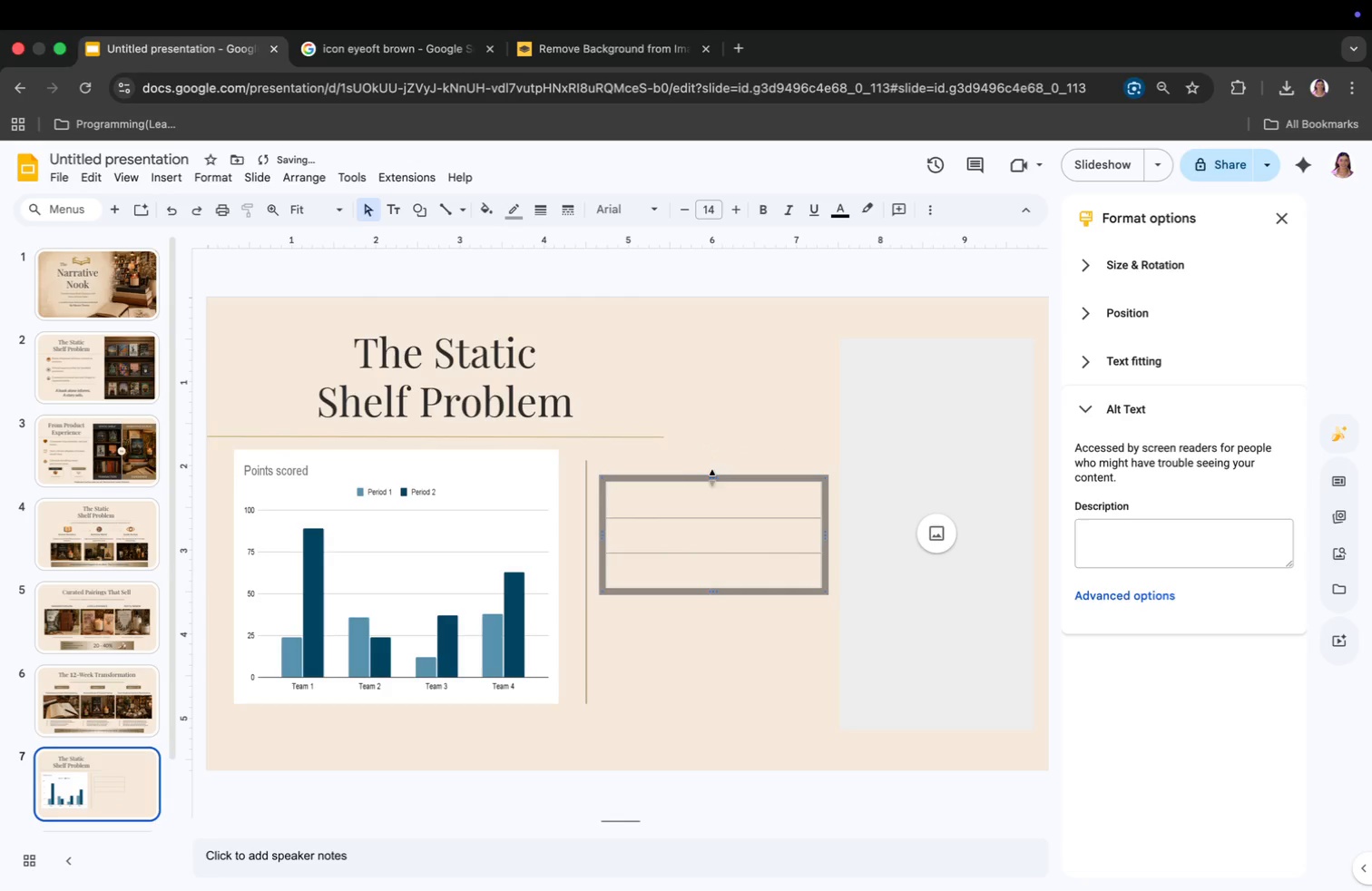 
left_click_drag(start_coordinate=[714, 475], to_coordinate=[712, 450])
 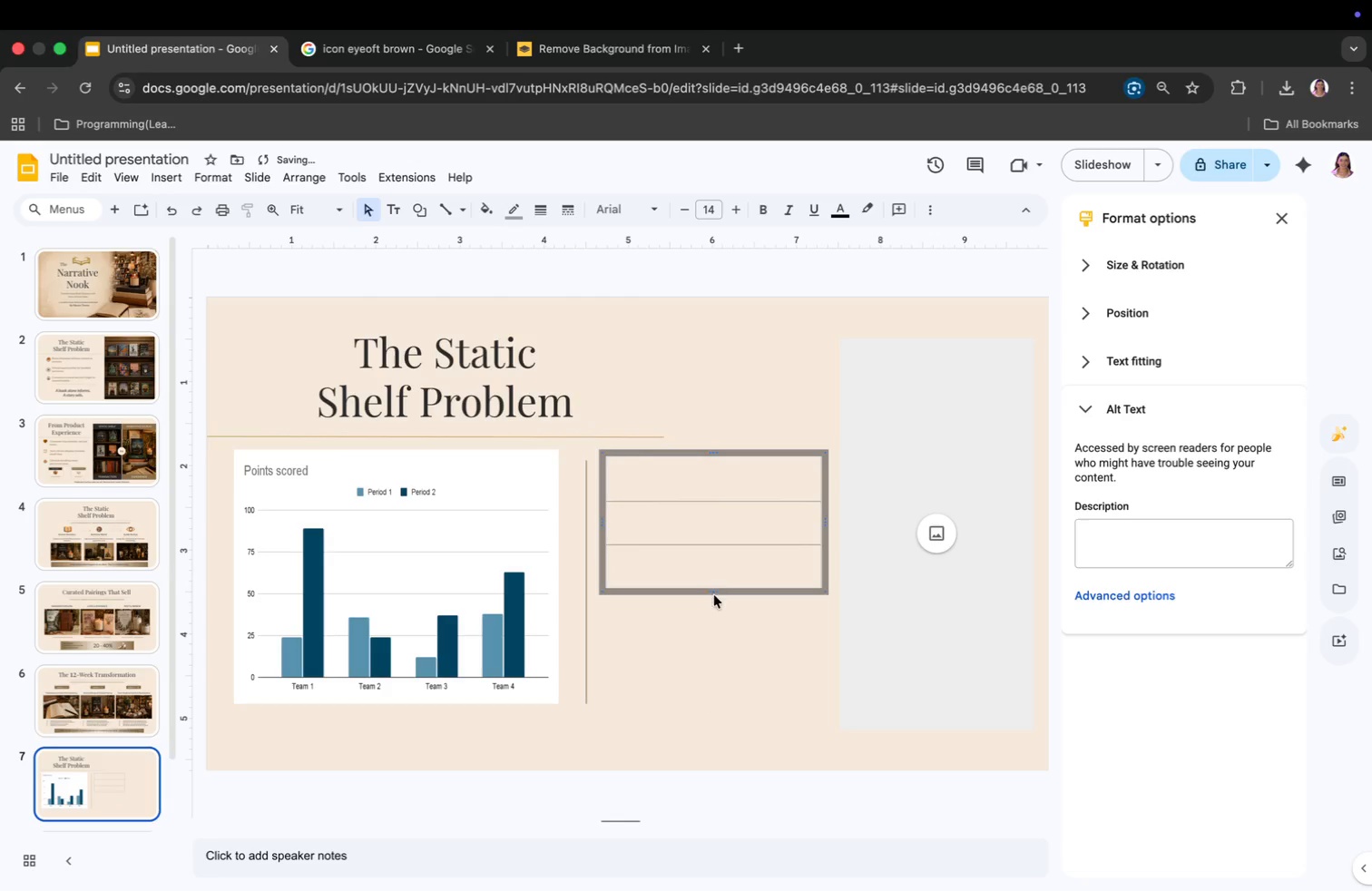 
left_click_drag(start_coordinate=[714, 593], to_coordinate=[713, 703])
 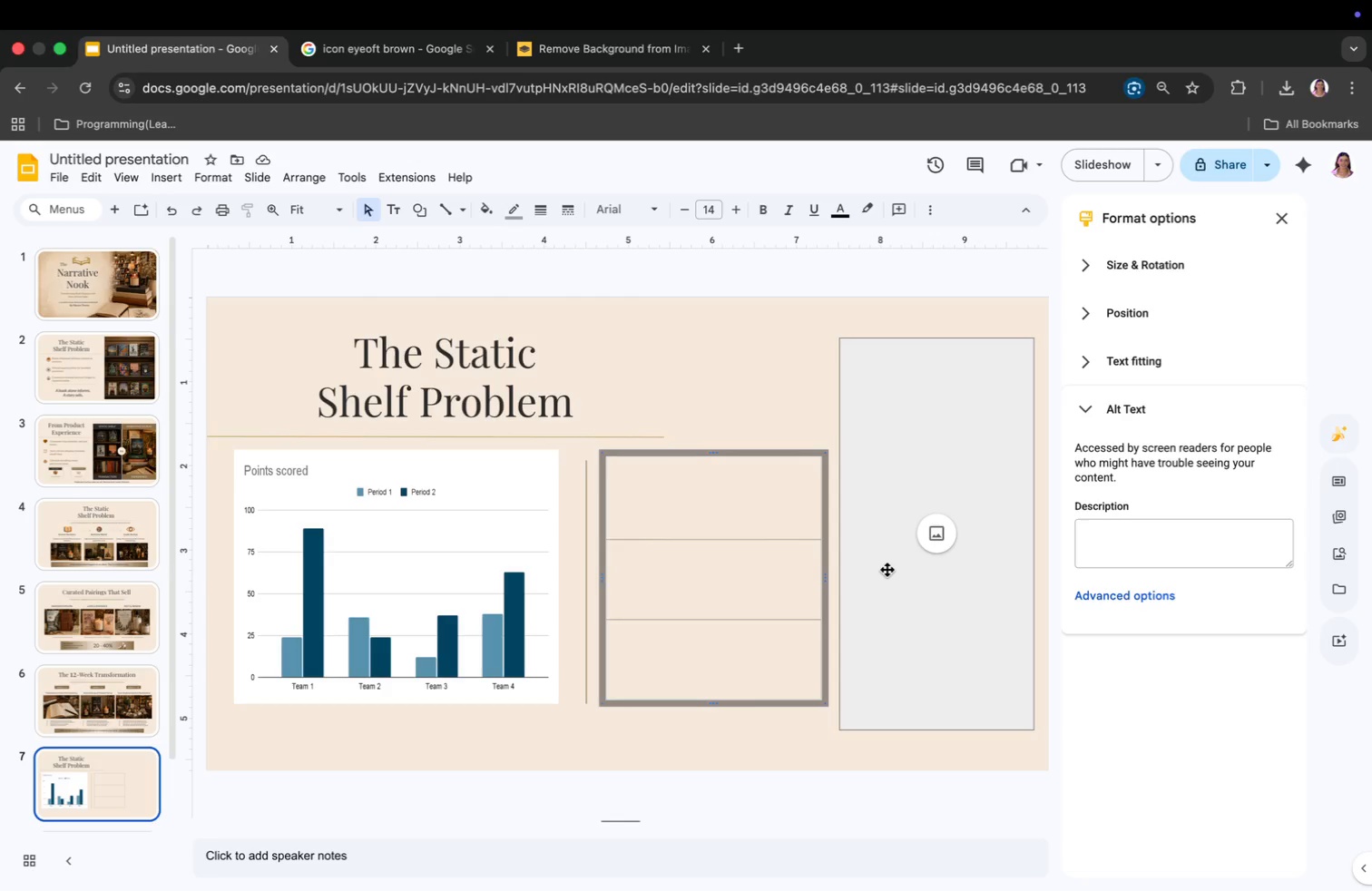 
wait(7.6)
 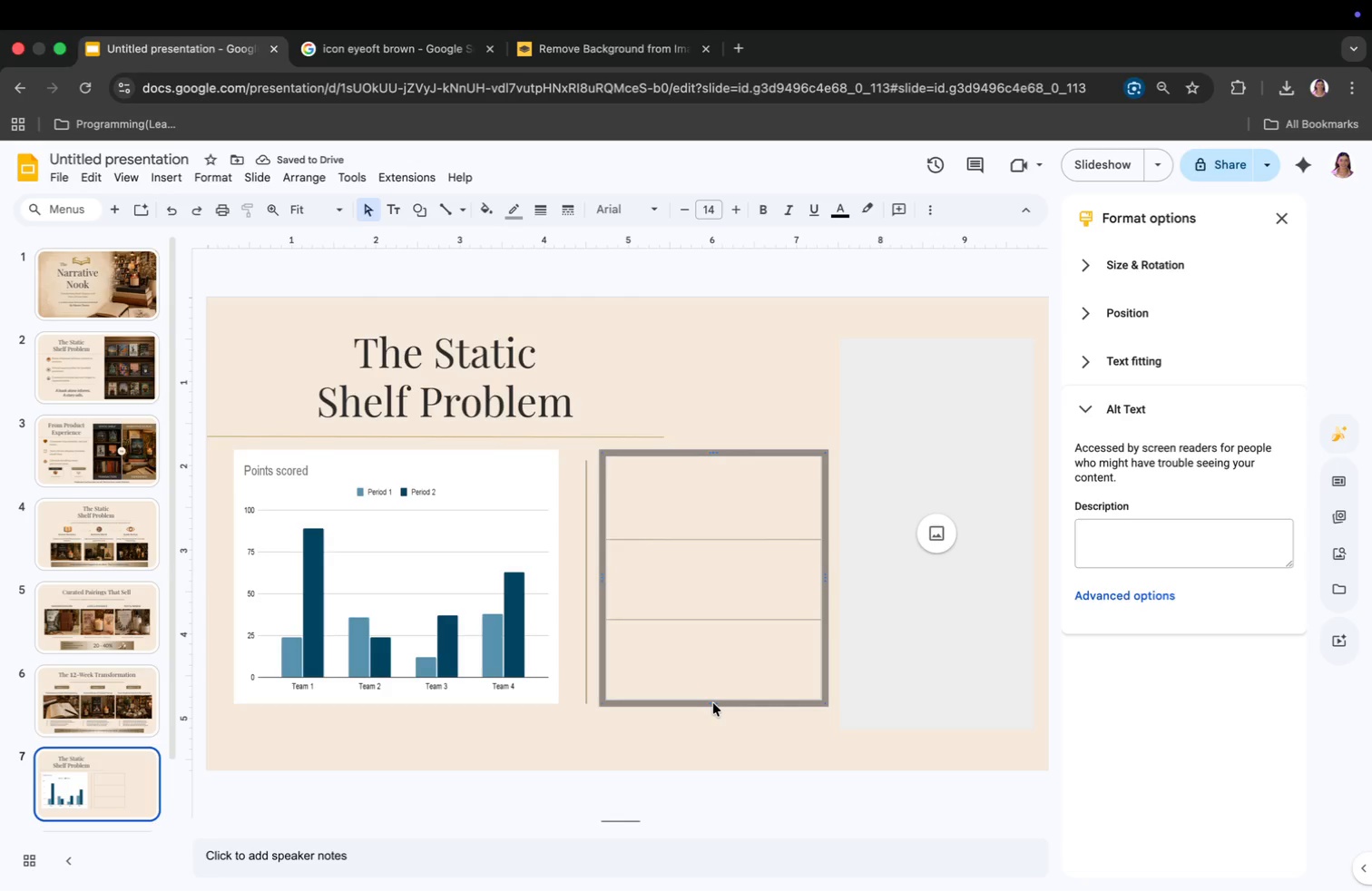 
left_click([943, 338])
 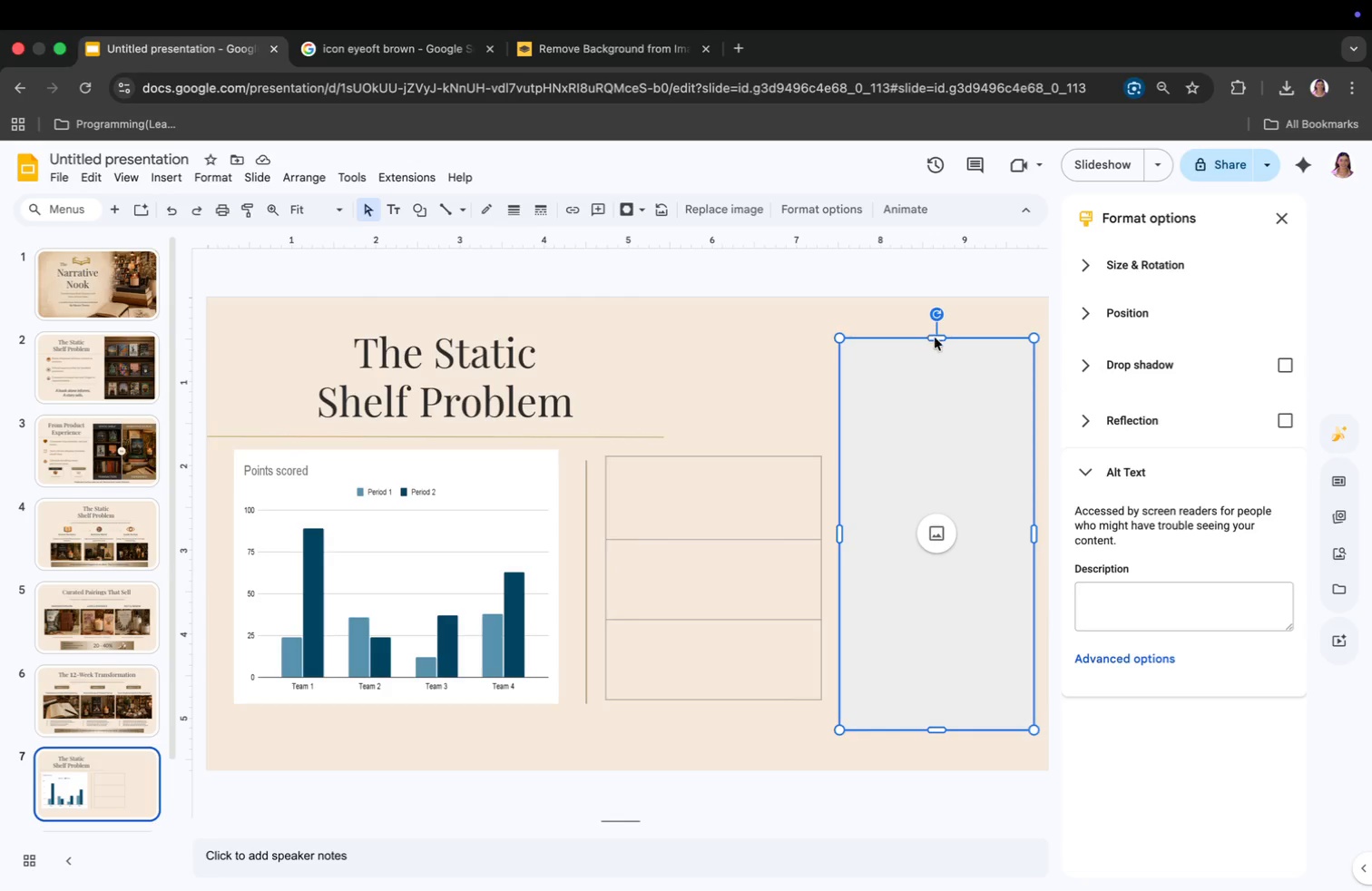 
left_click_drag(start_coordinate=[935, 338], to_coordinate=[935, 366])
 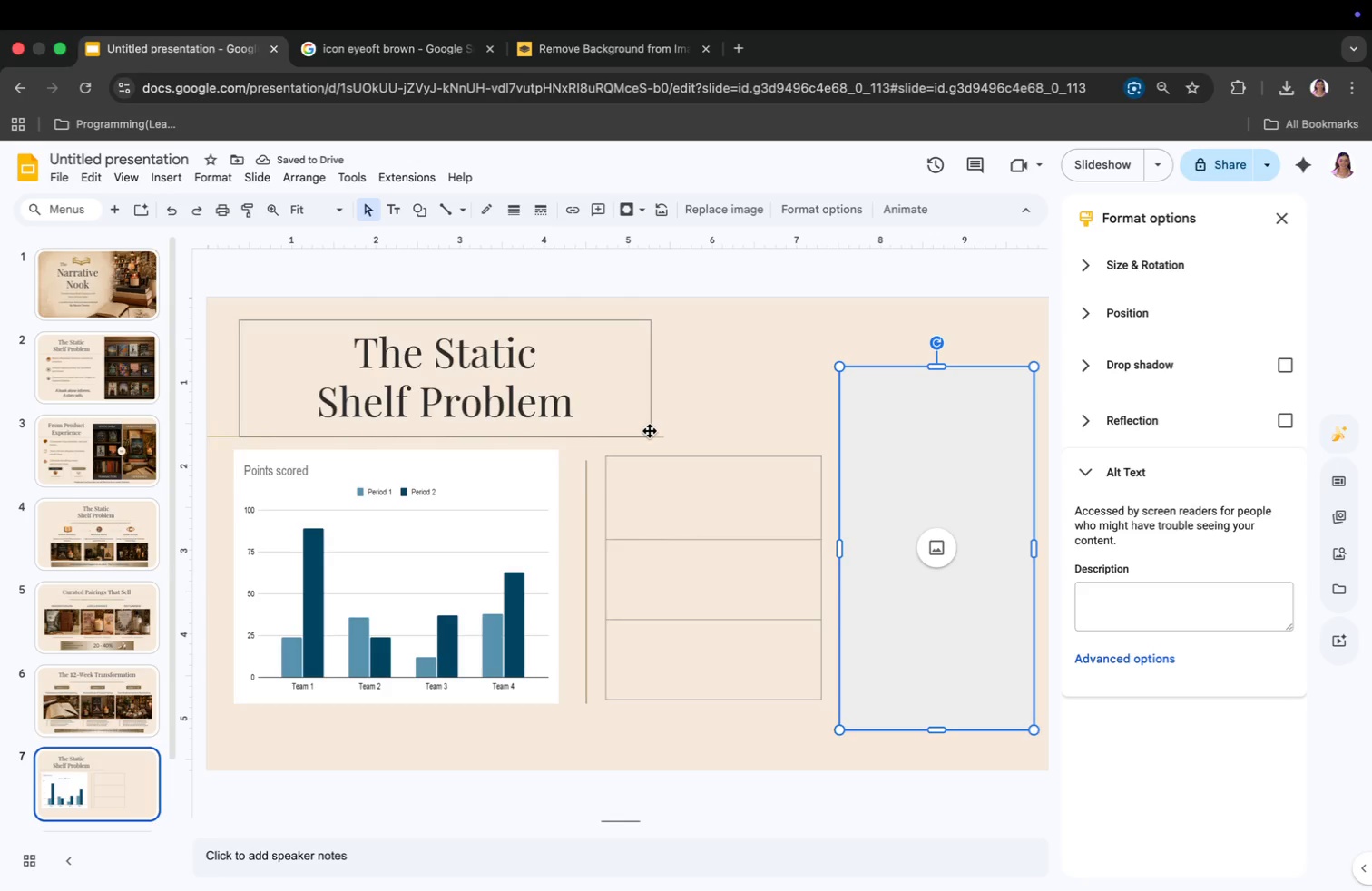 
wait(5.53)
 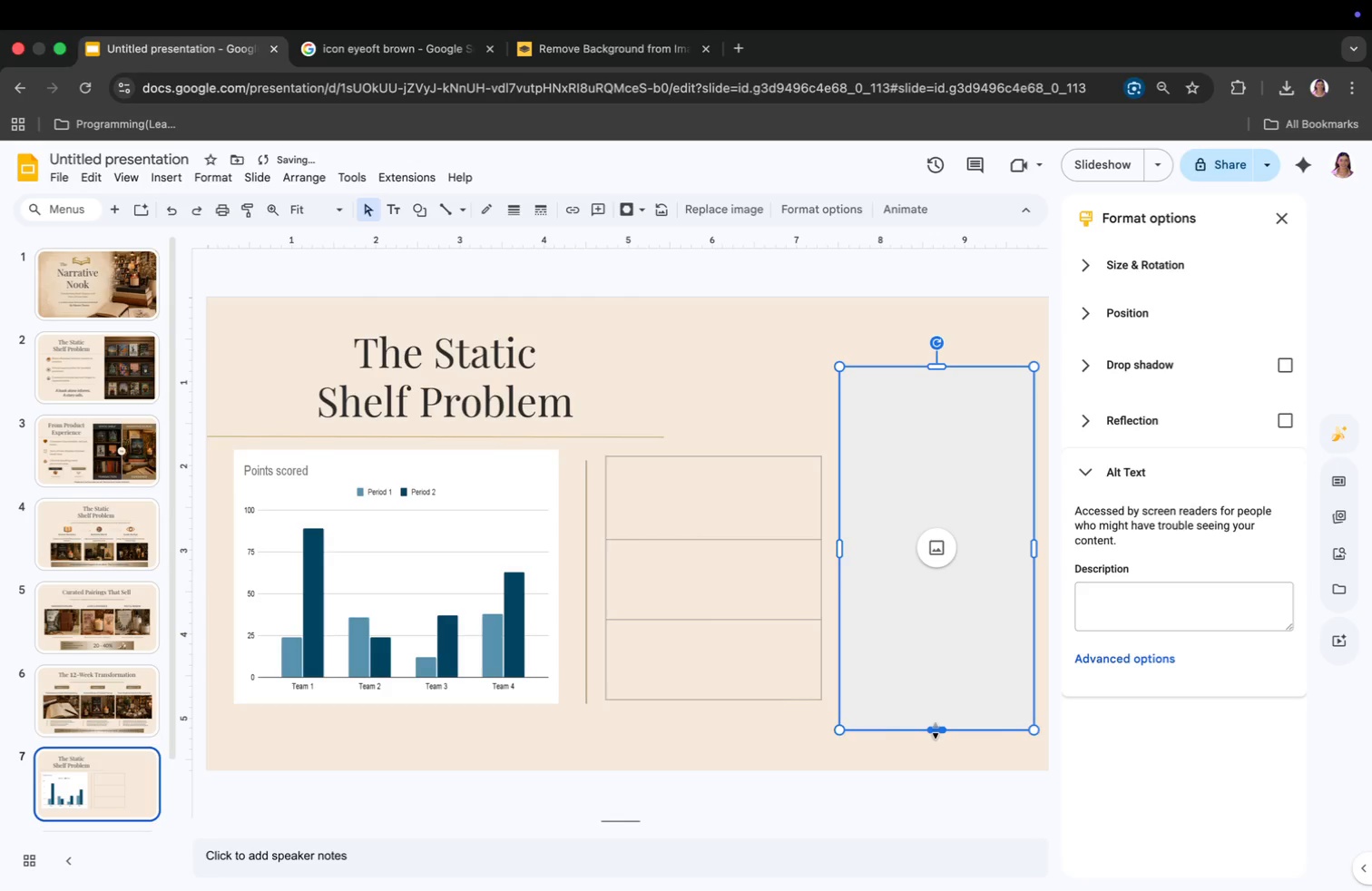 
left_click([650, 436])
 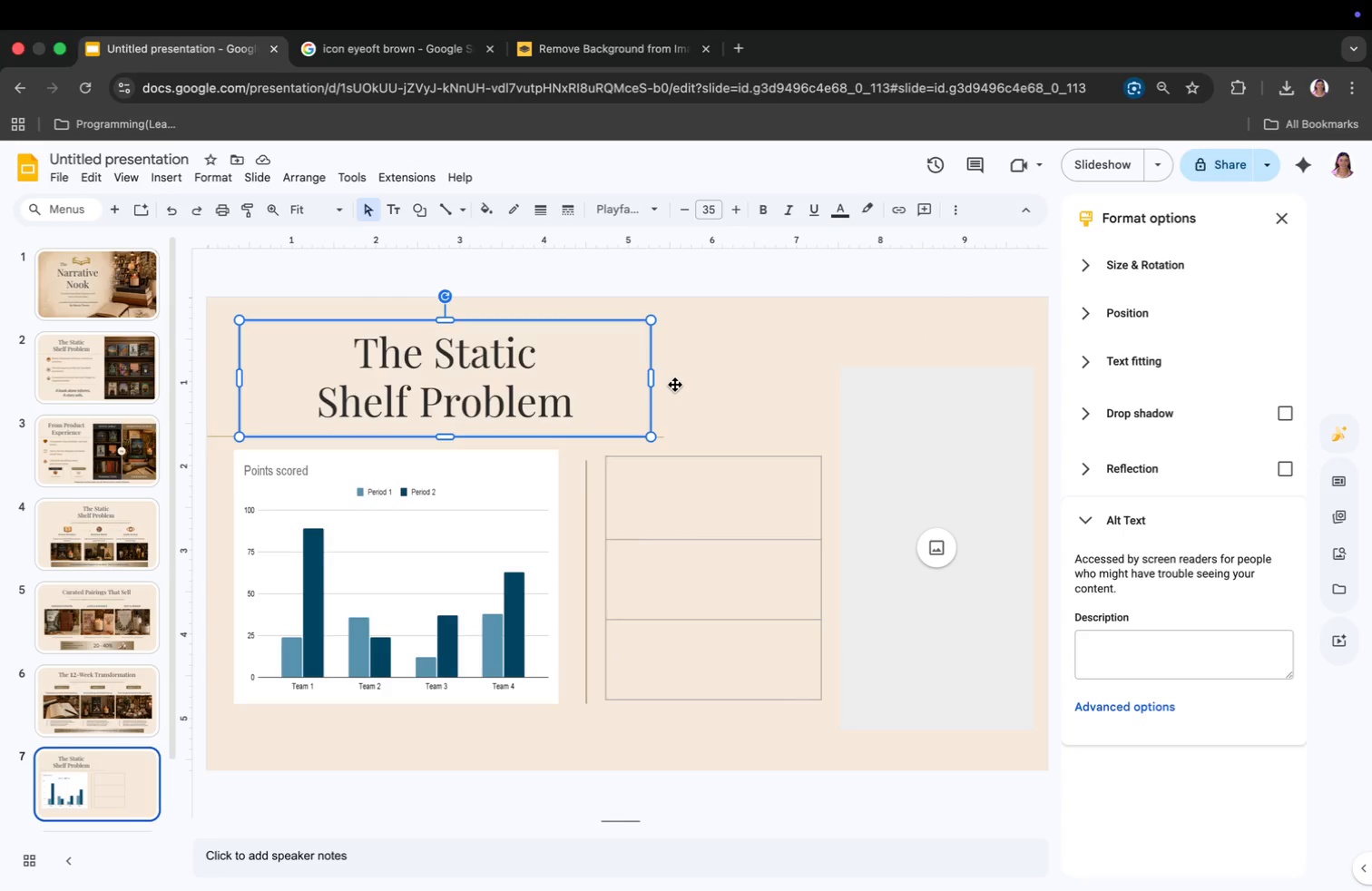 
left_click_drag(start_coordinate=[650, 373], to_coordinate=[822, 374])
 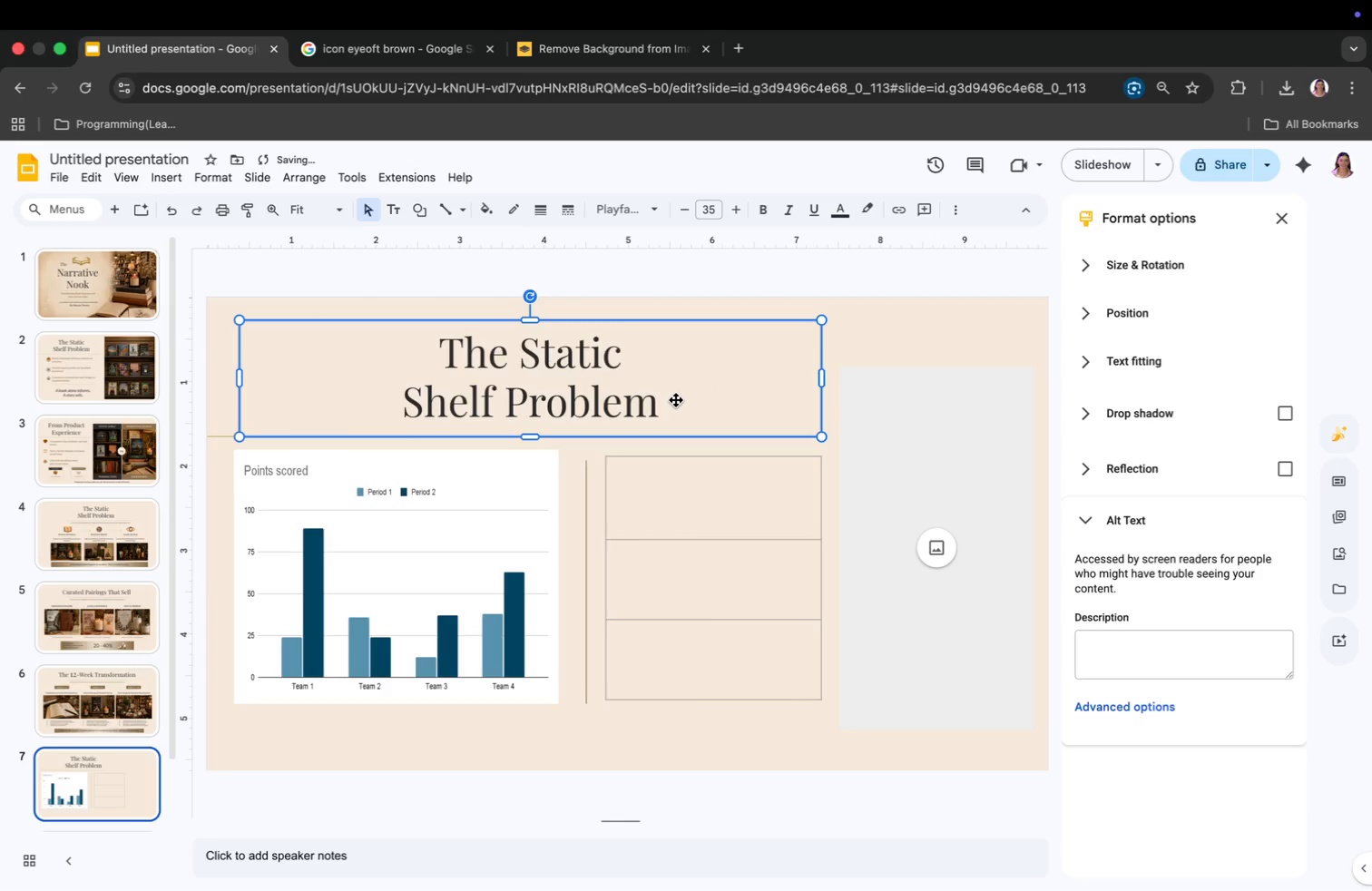 
left_click_drag(start_coordinate=[661, 406], to_coordinate=[672, 410])
 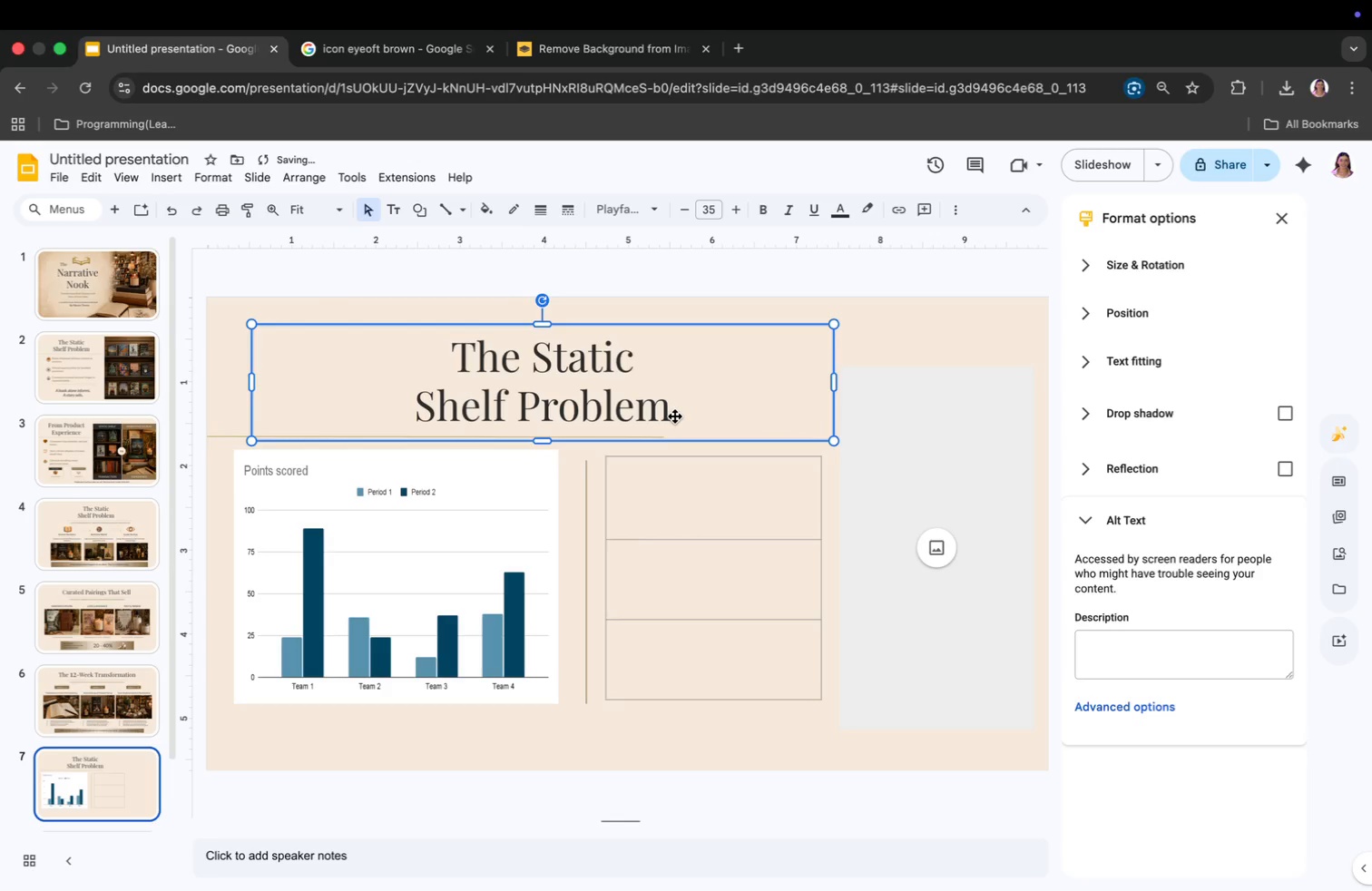 
key(Meta+CommandLeft)
 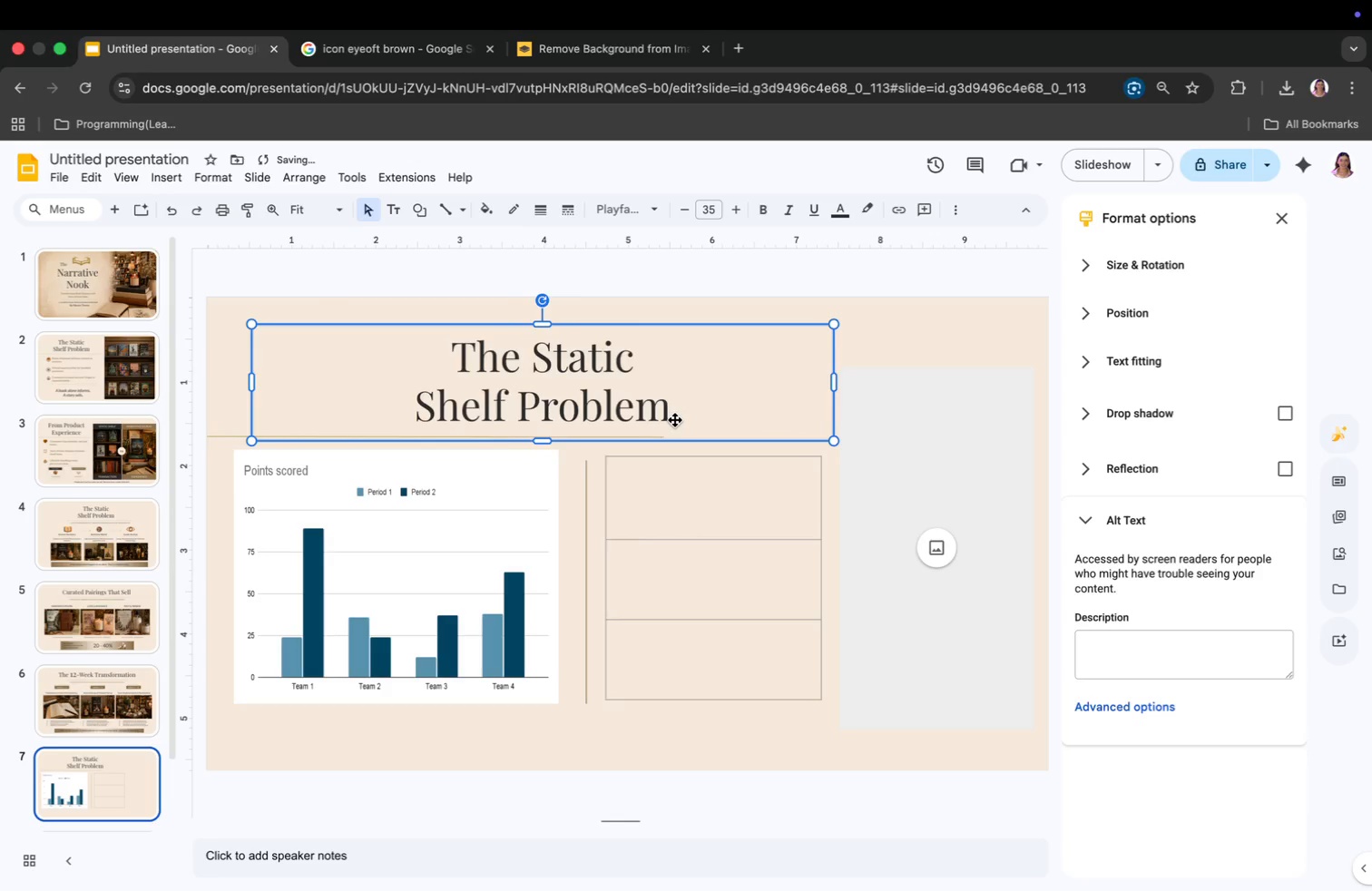 
key(Meta+Z)
 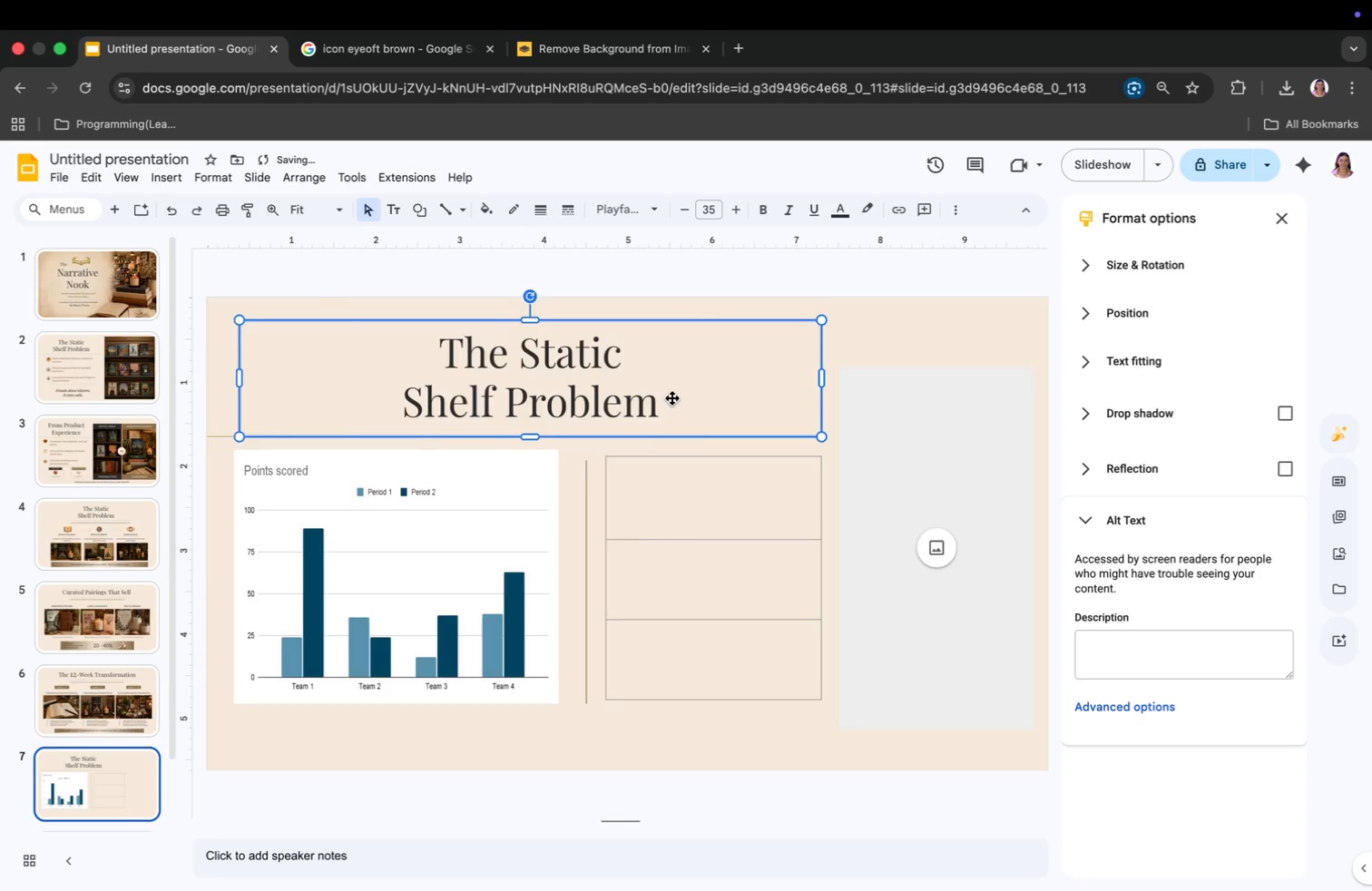 
left_click([657, 407])
 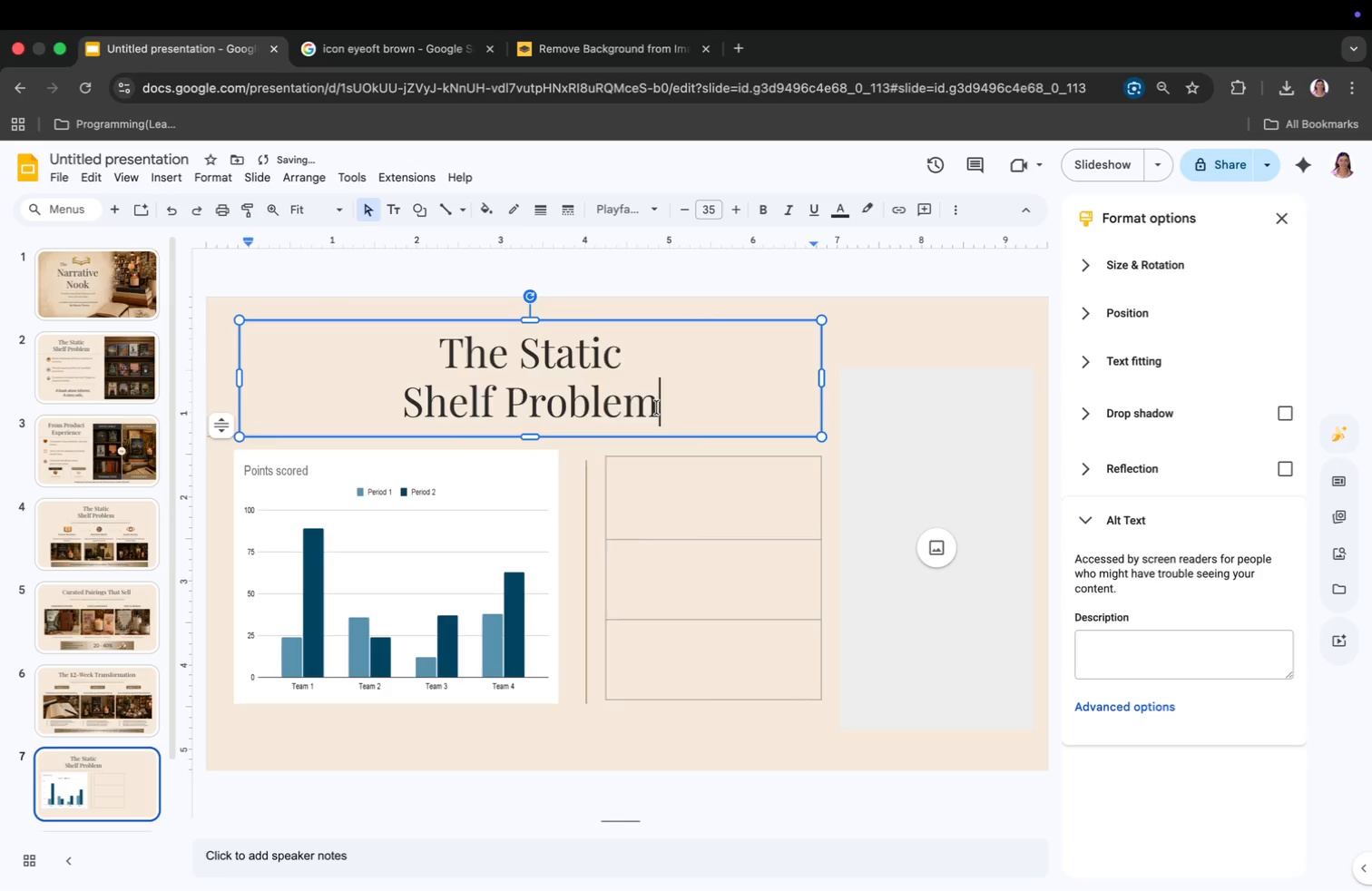 
left_click_drag(start_coordinate=[657, 407], to_coordinate=[422, 412])
 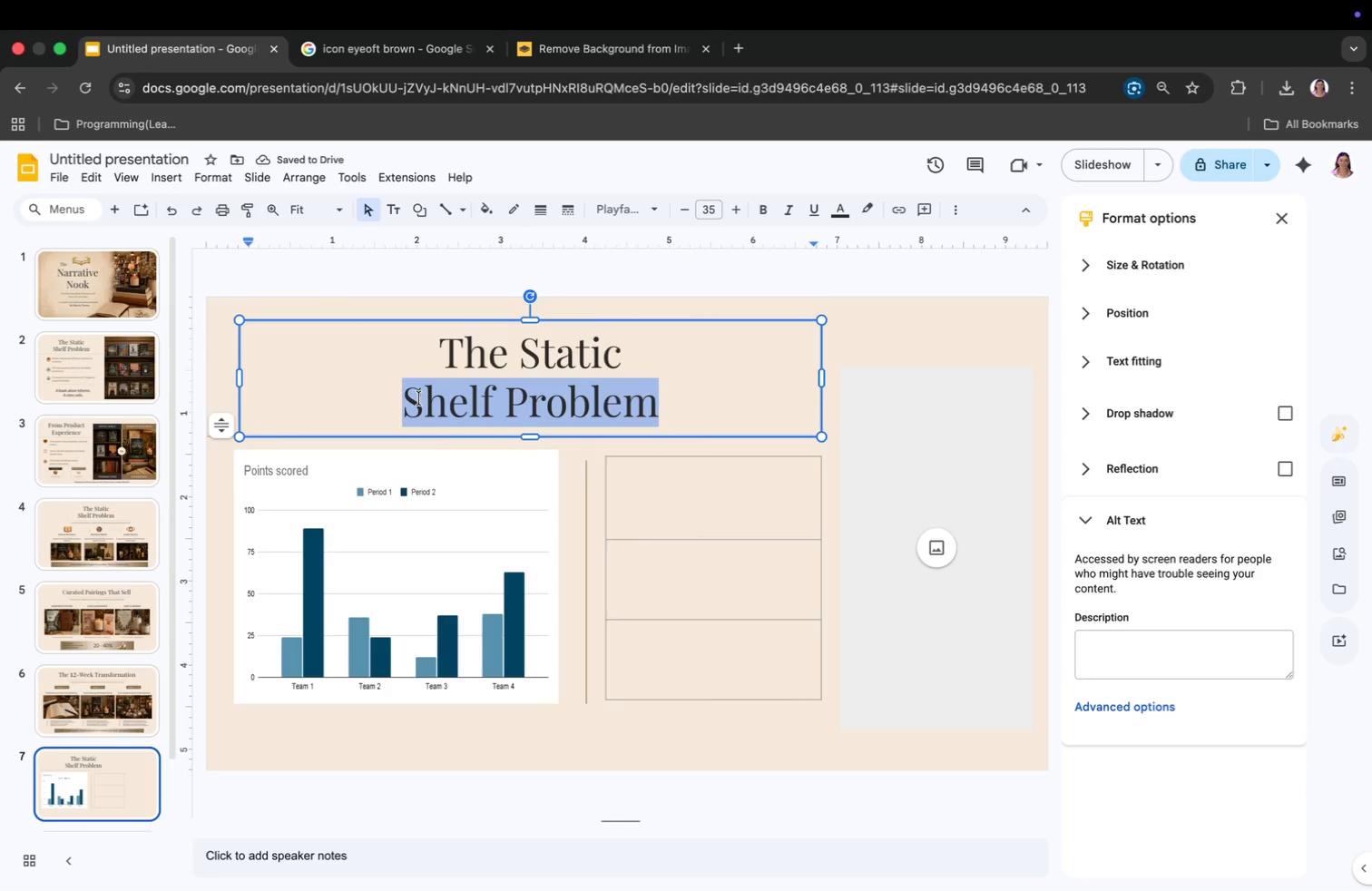 
key(Backspace)
key(Backspace)
key(Backspace)
key(Backspace)
key(Backspace)
key(Backspace)
key(Backspace)
key(Backspace)
key(Backspace)
key(Backspace)
key(Backspace)
key(Backspace)
type(he ROI of Atmosphere)
 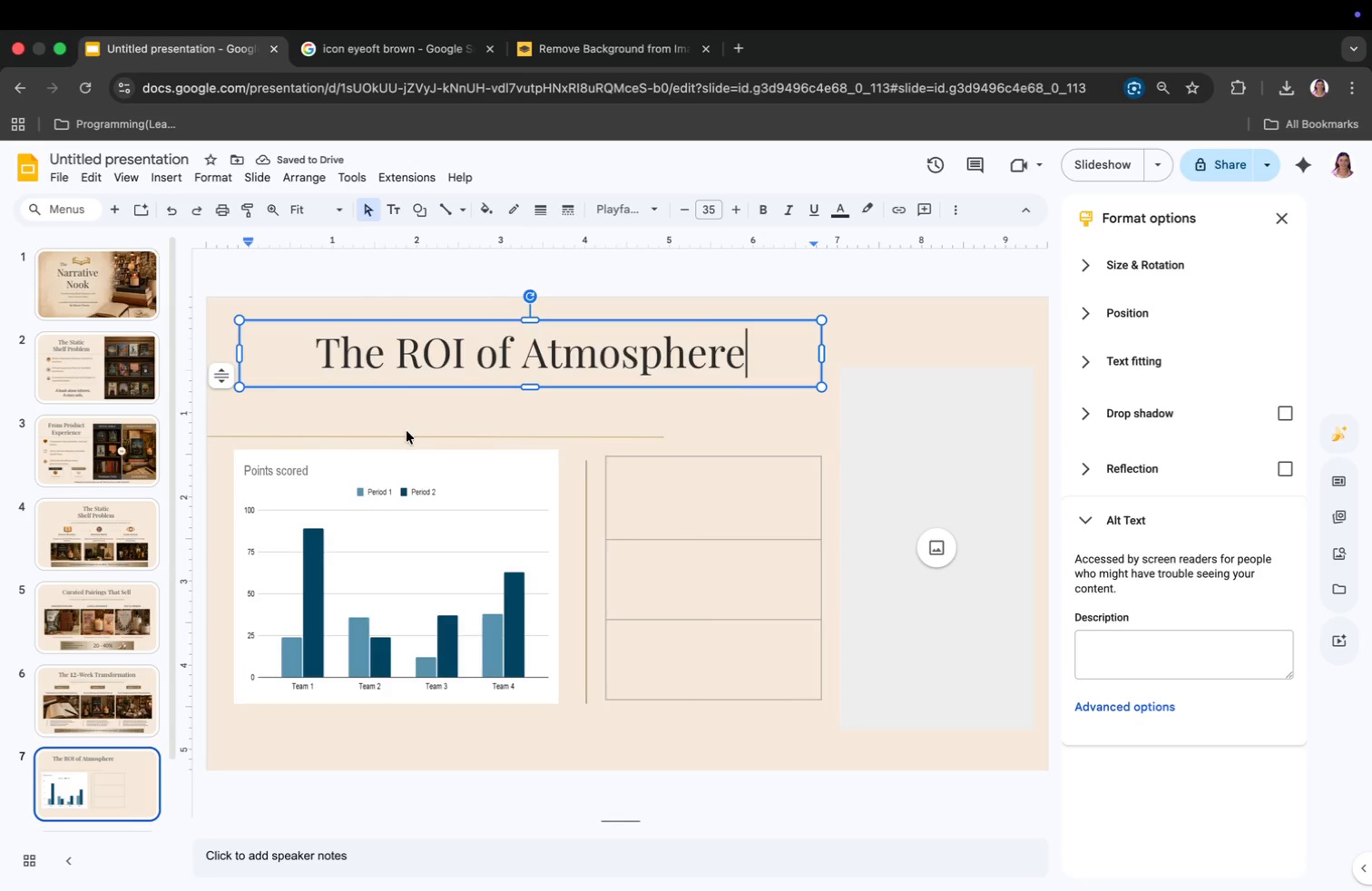 
left_click_drag(start_coordinate=[408, 438], to_coordinate=[510, 396])
 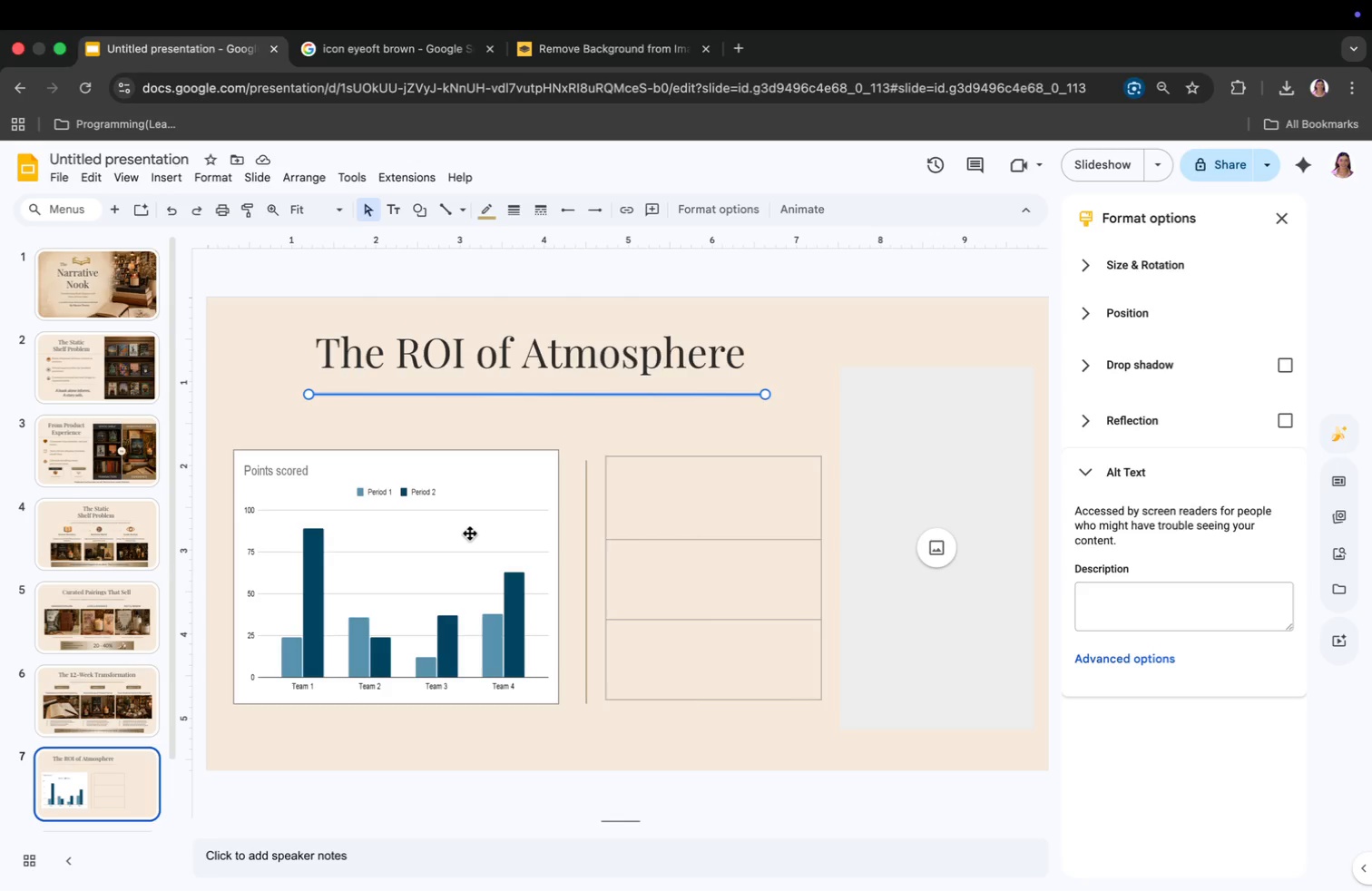 
wait(11.64)
 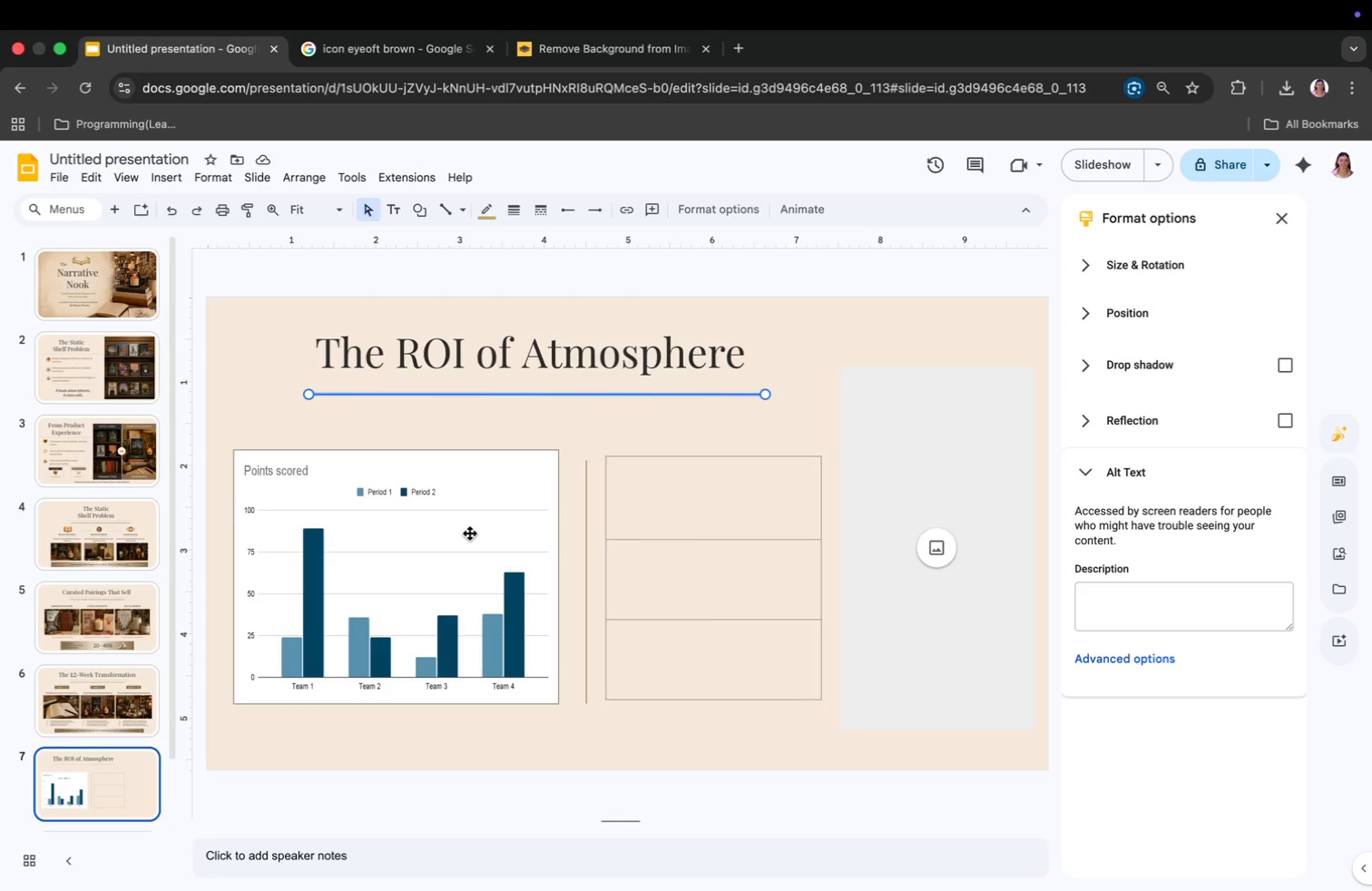 
left_click_drag(start_coordinate=[537, 393], to_coordinate=[539, 380])
 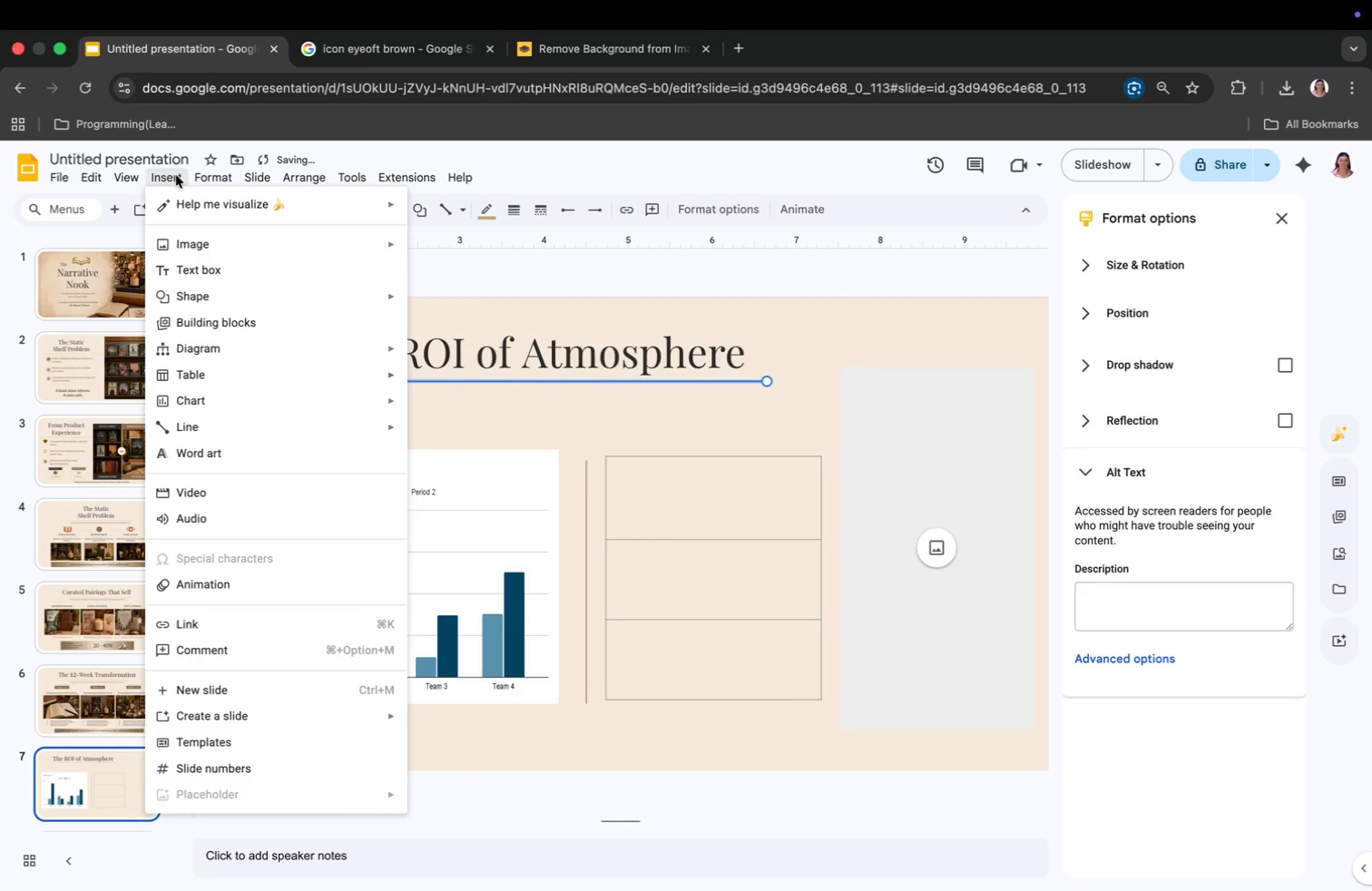 
left_click_drag(start_coordinate=[194, 264], to_coordinate=[195, 269])
 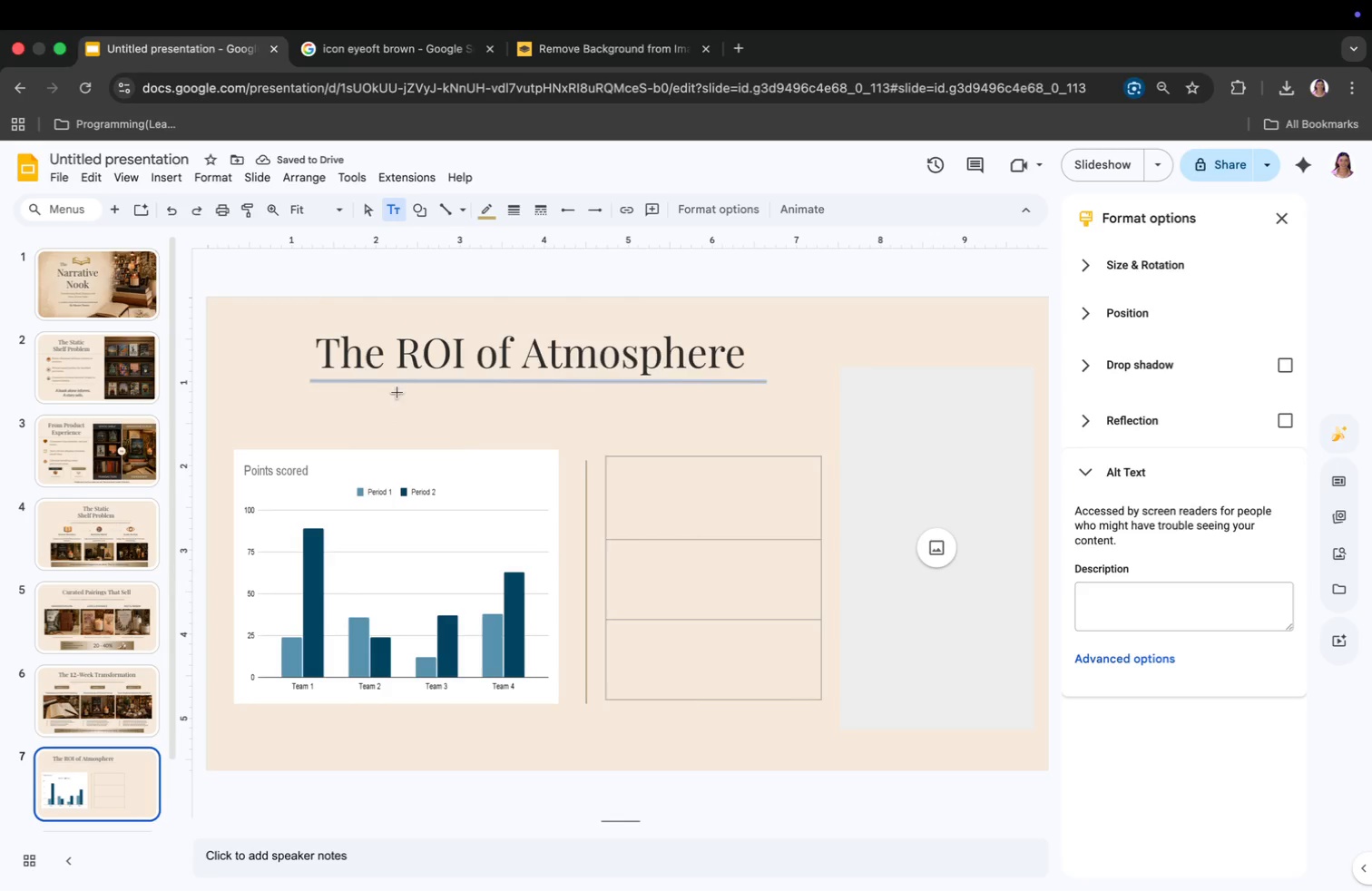 
left_click([398, 379])
 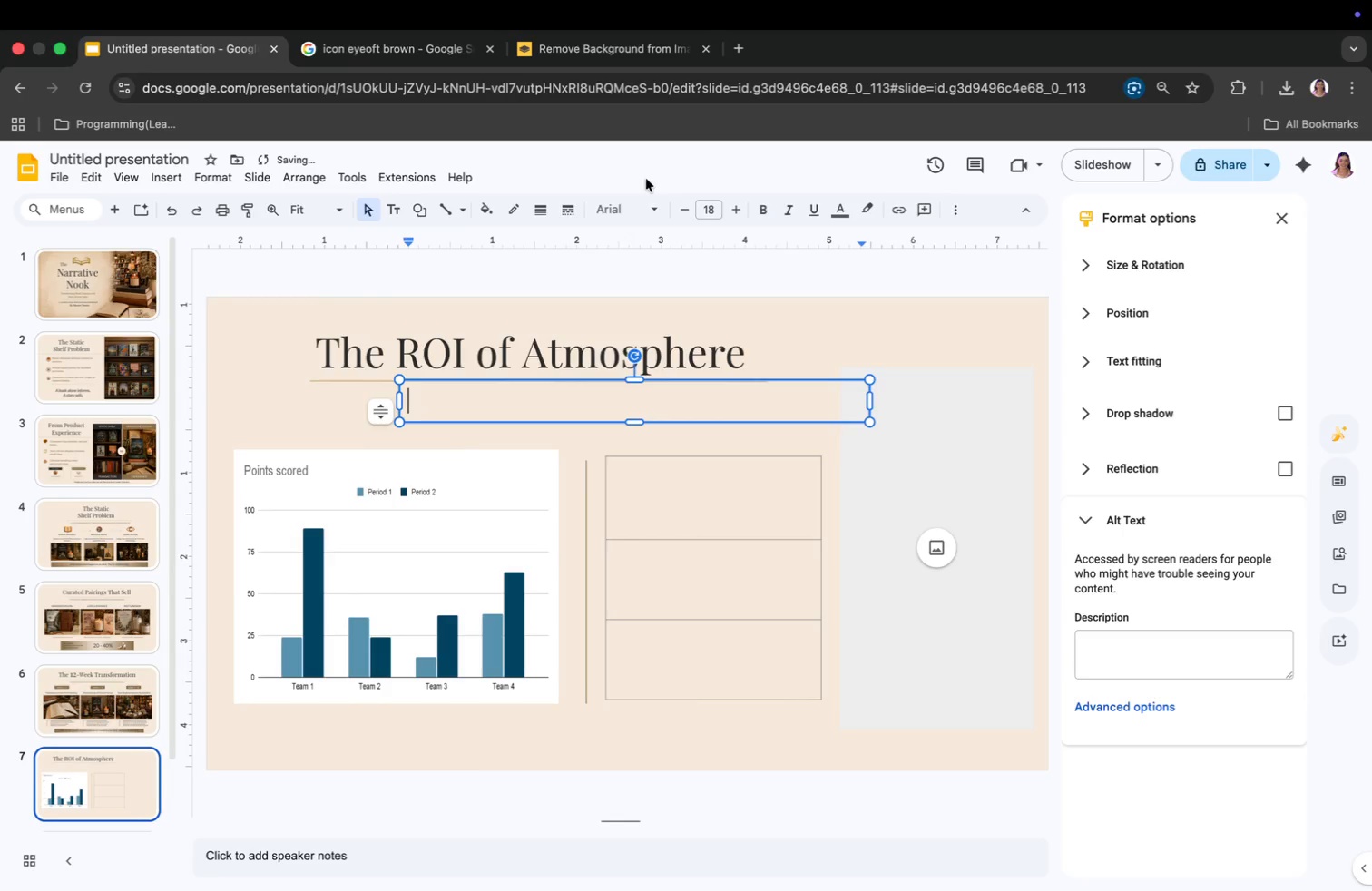 
left_click([620, 194])
 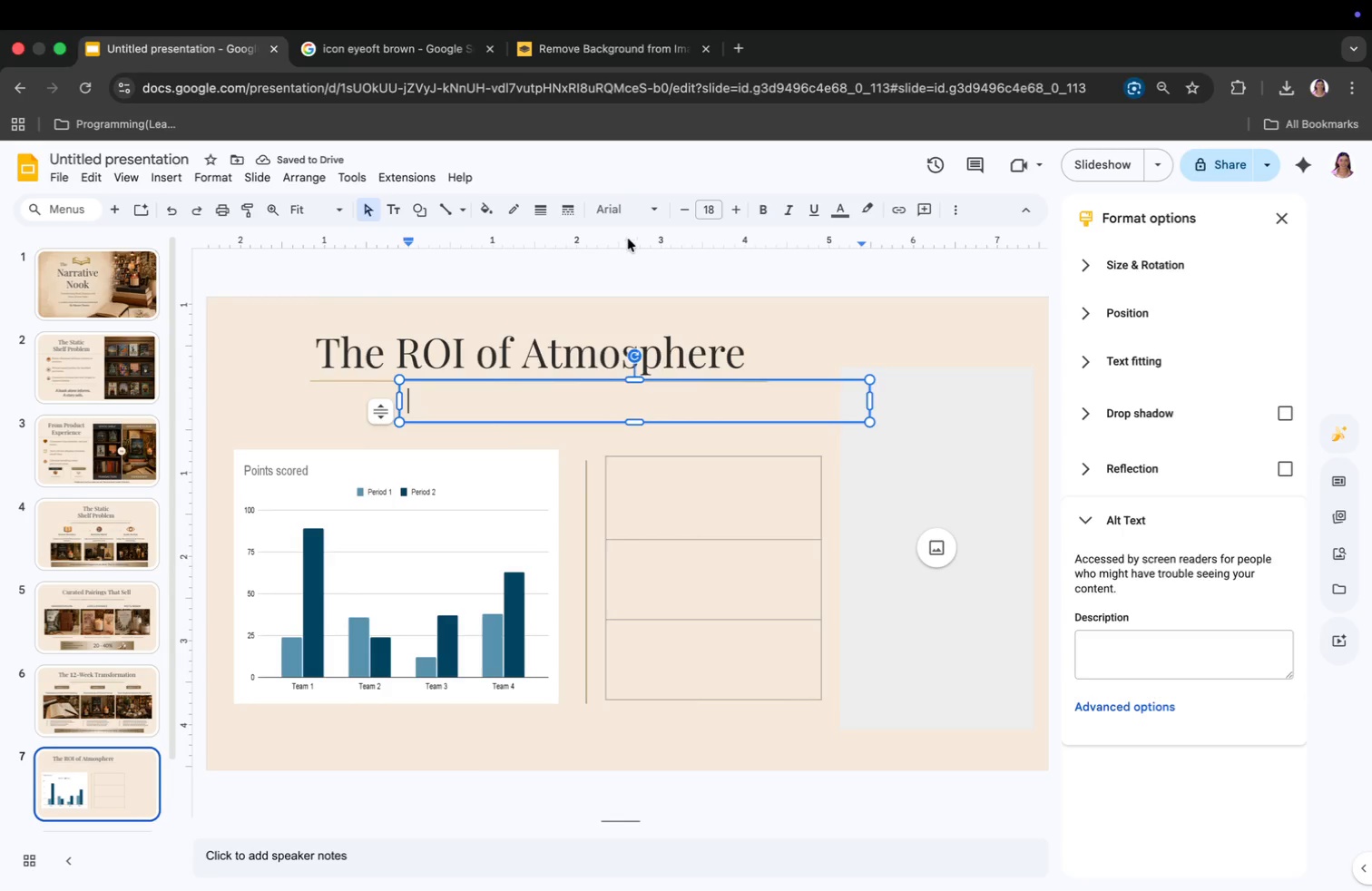 
left_click([621, 206])
 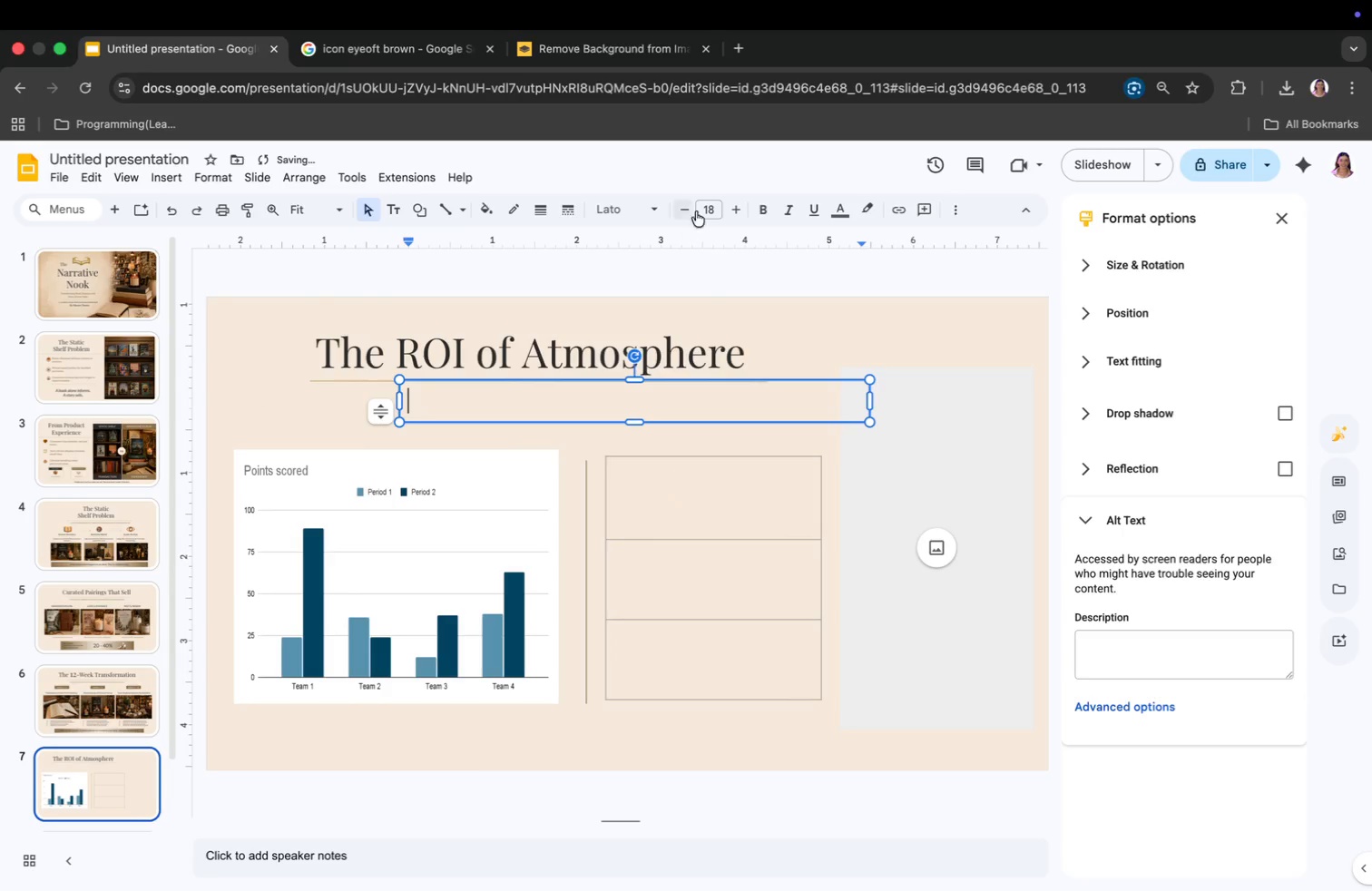 
left_click([707, 208])
 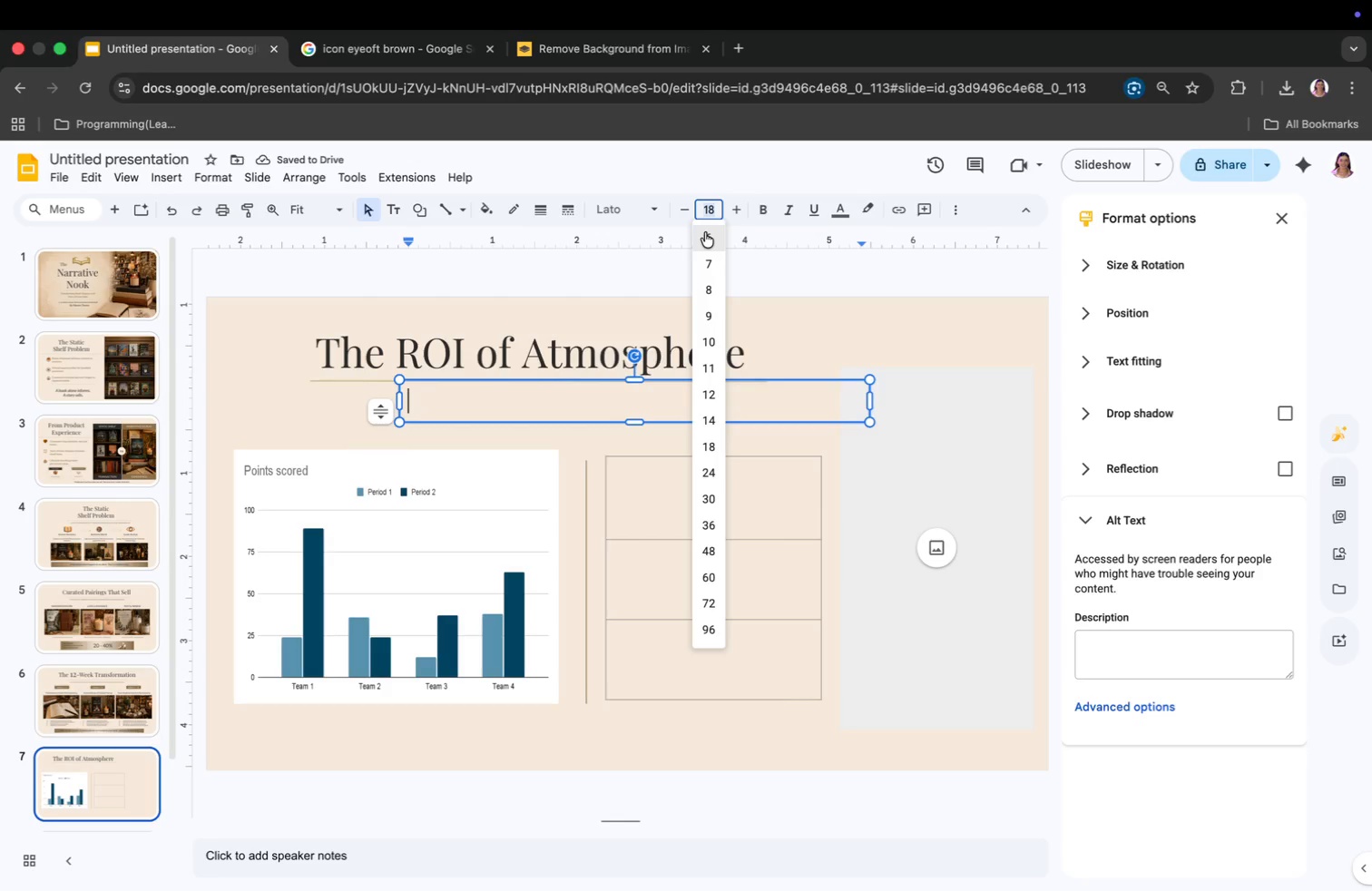 
type(12)
 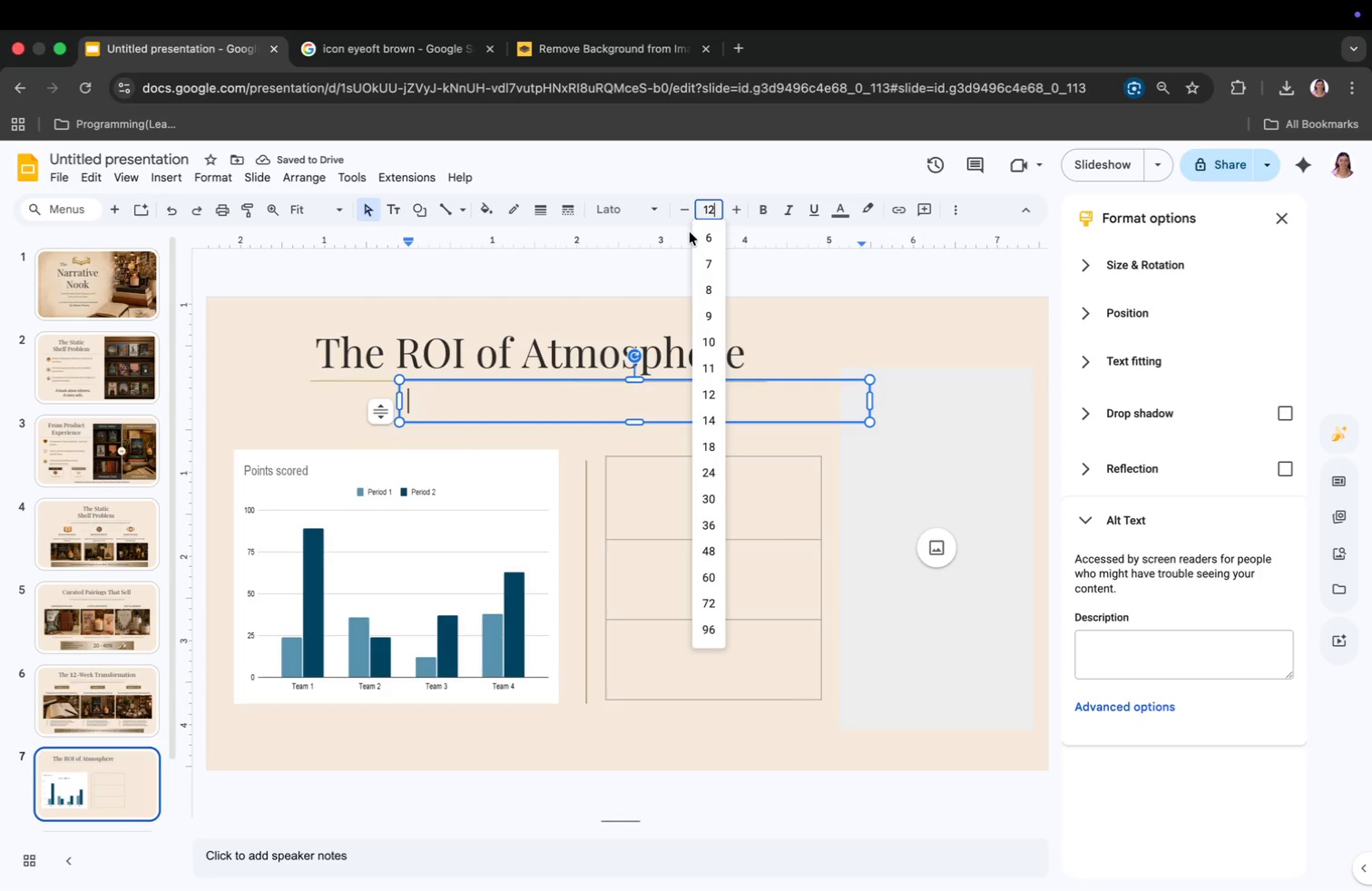 
key(Enter)
 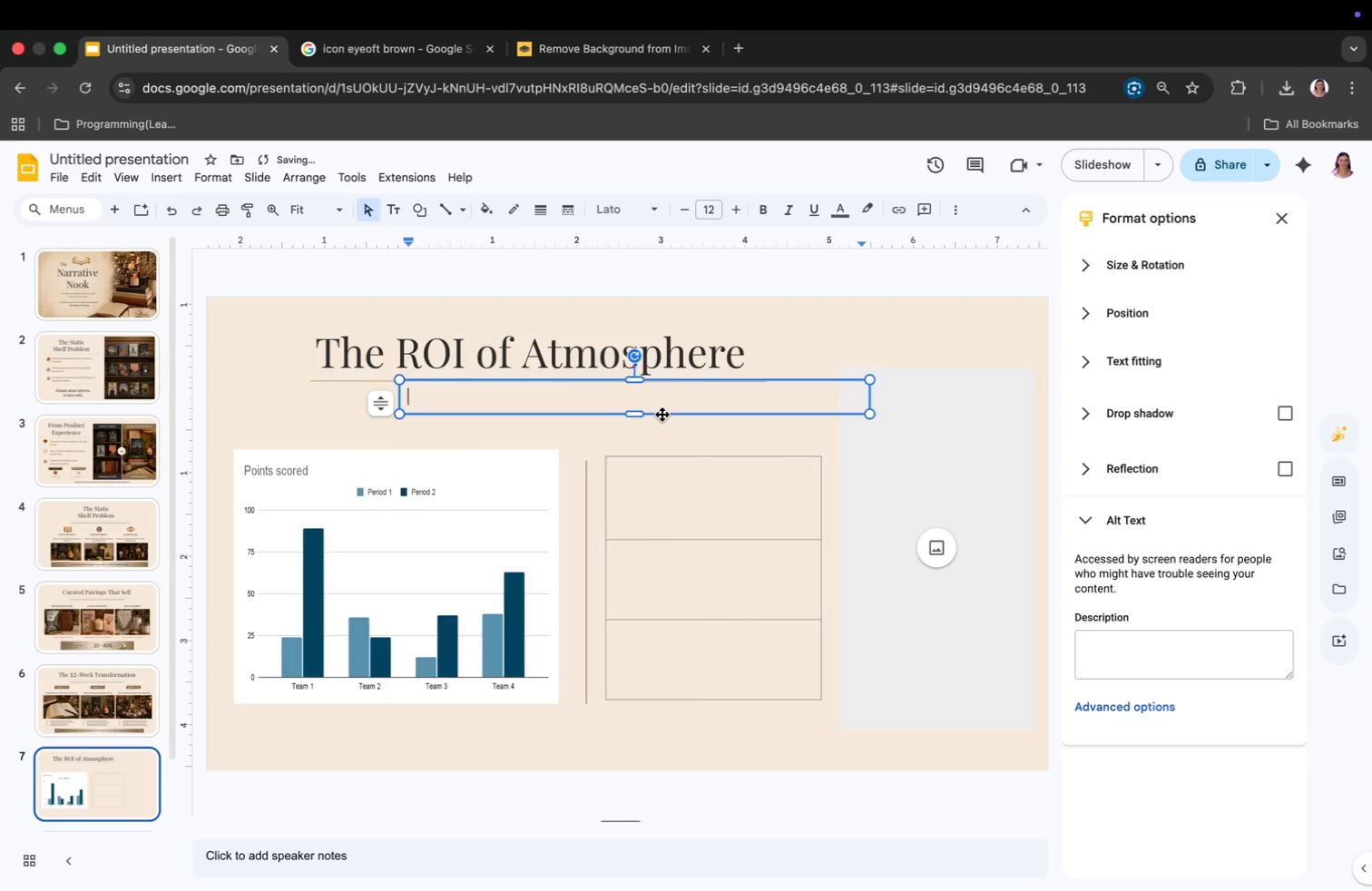 
left_click_drag(start_coordinate=[652, 406], to_coordinate=[607, 408])
 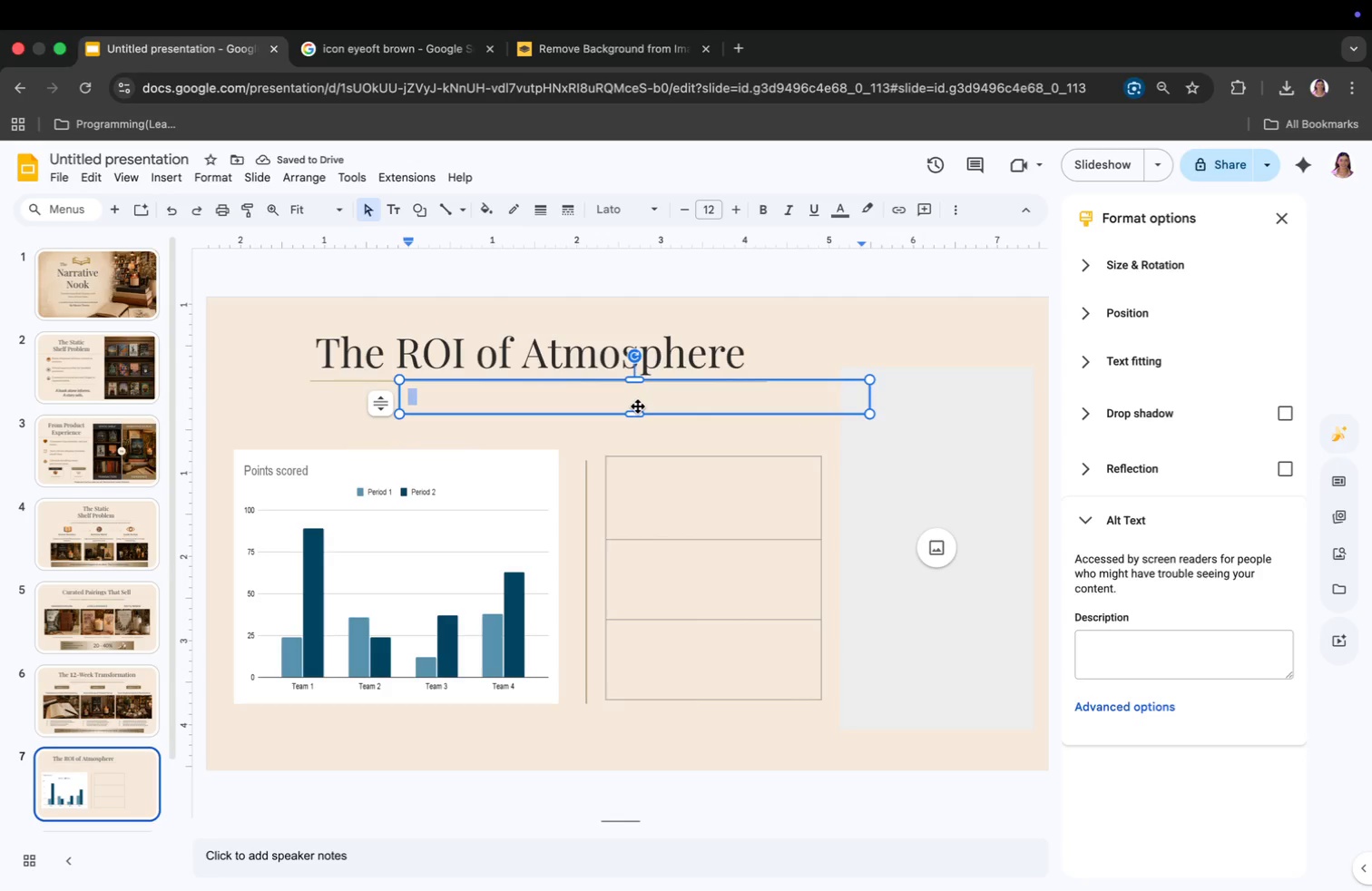 
left_click_drag(start_coordinate=[638, 406], to_coordinate=[552, 408])
 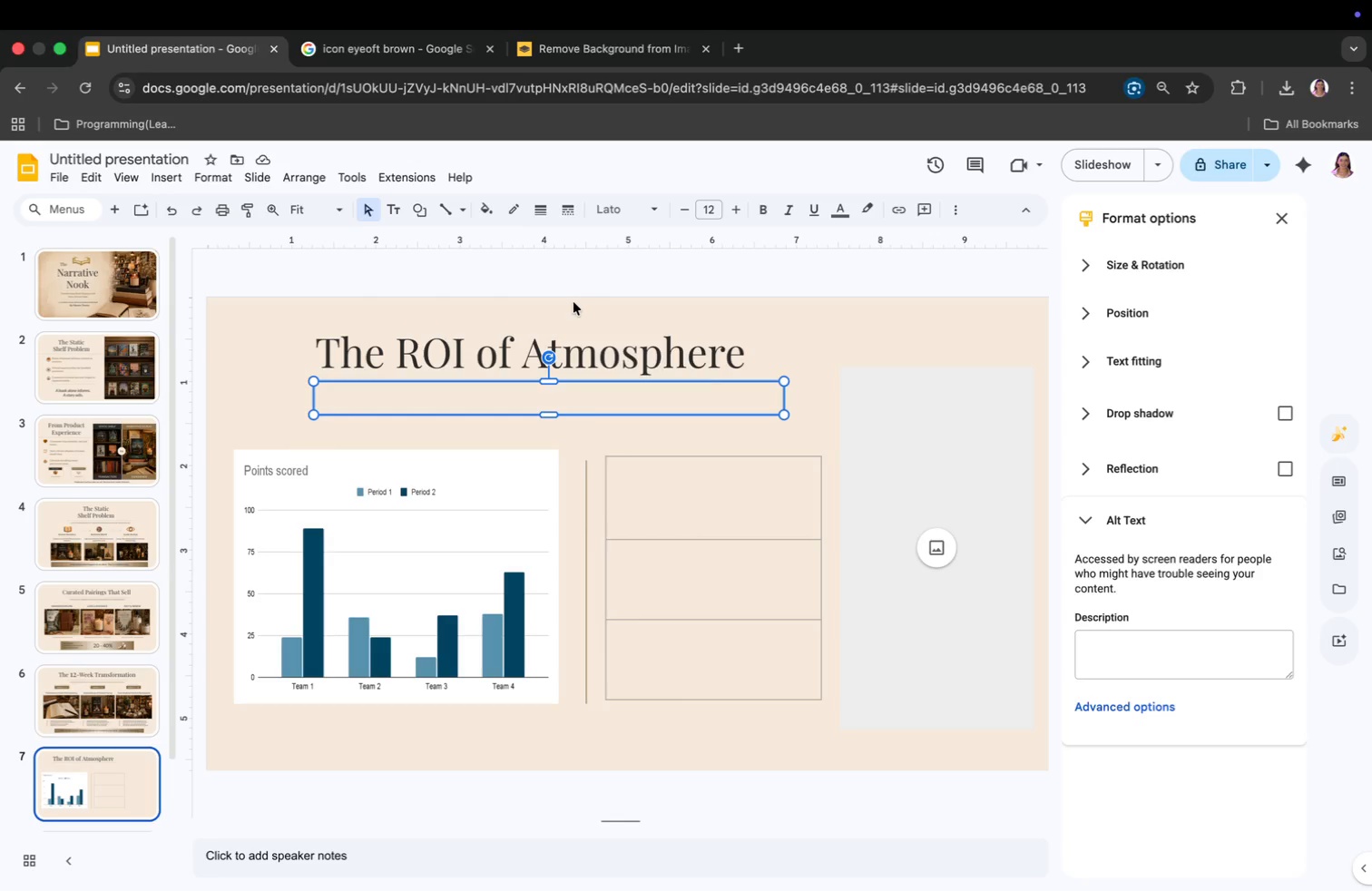 
wait(11.43)
 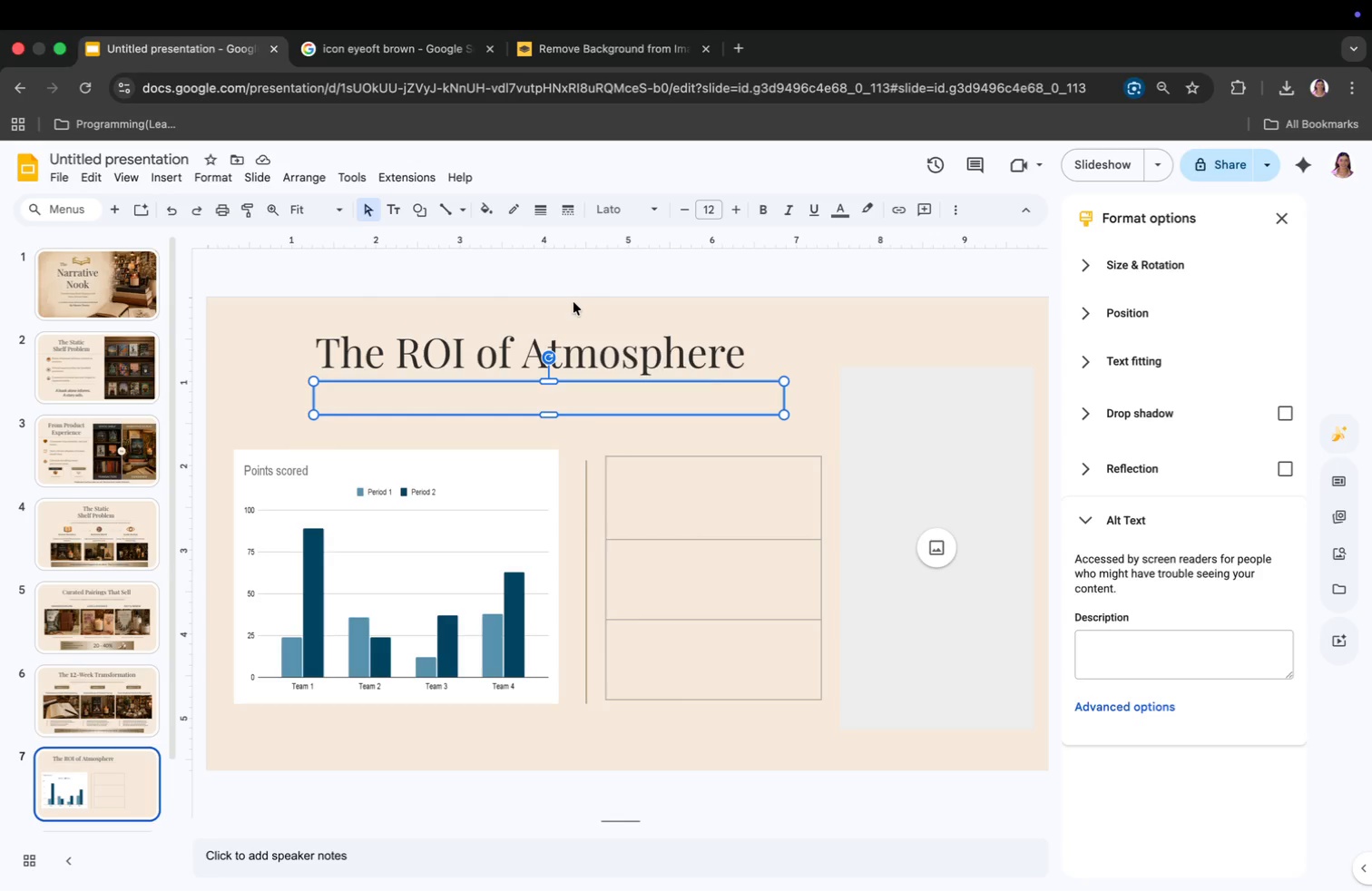 
double_click([526, 397])
 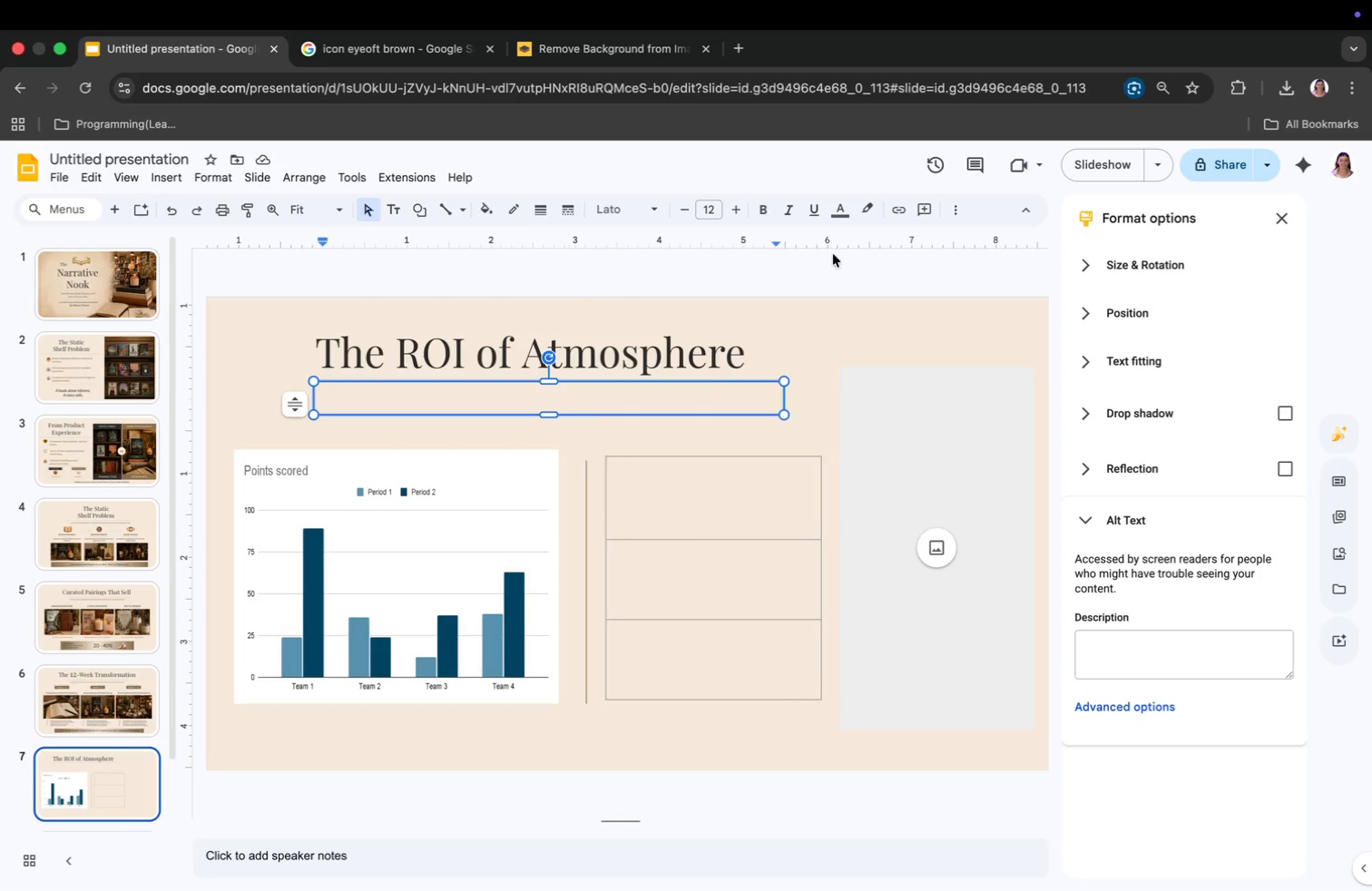 
left_click([839, 214])
 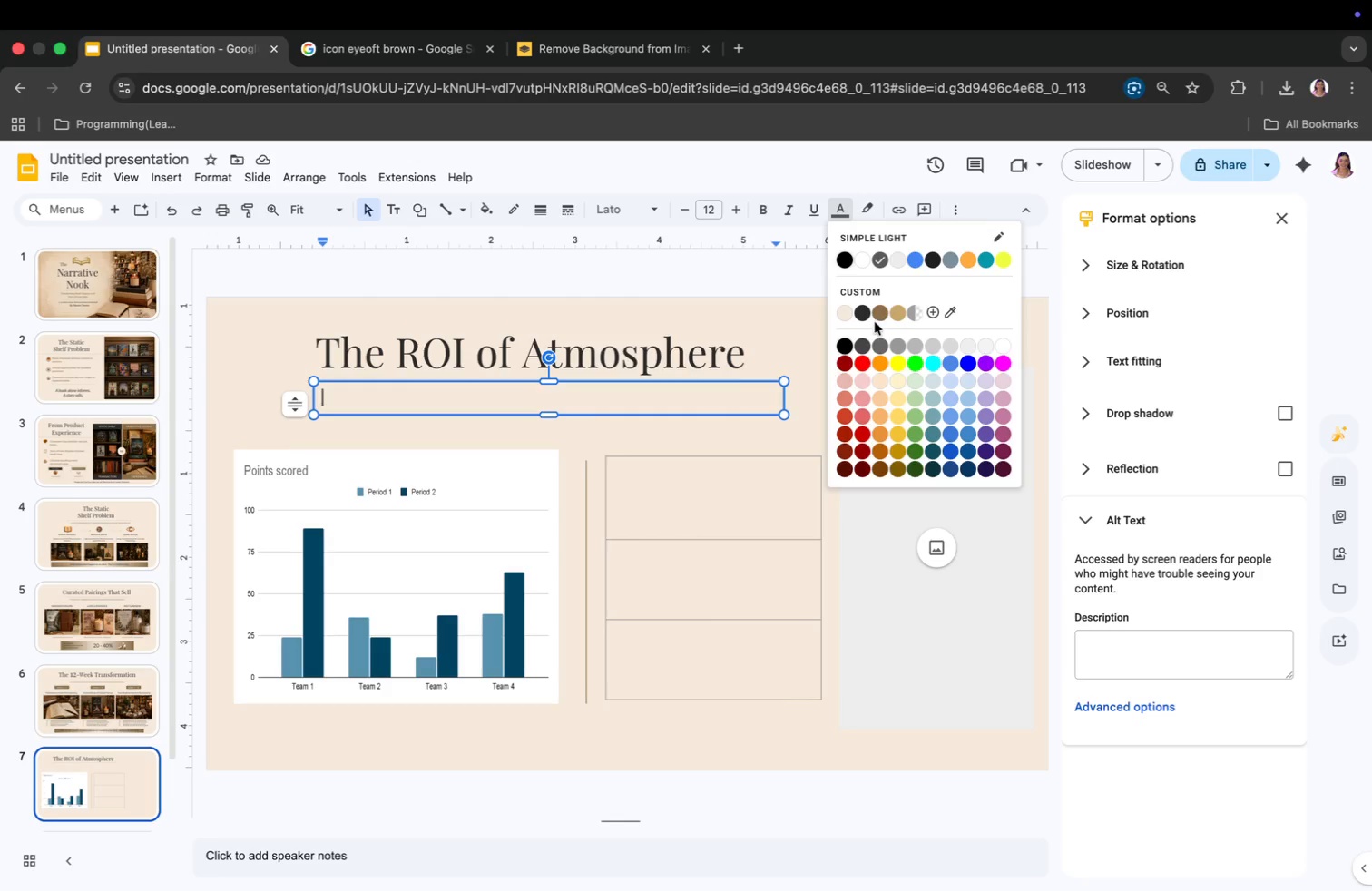 
left_click([878, 315])
 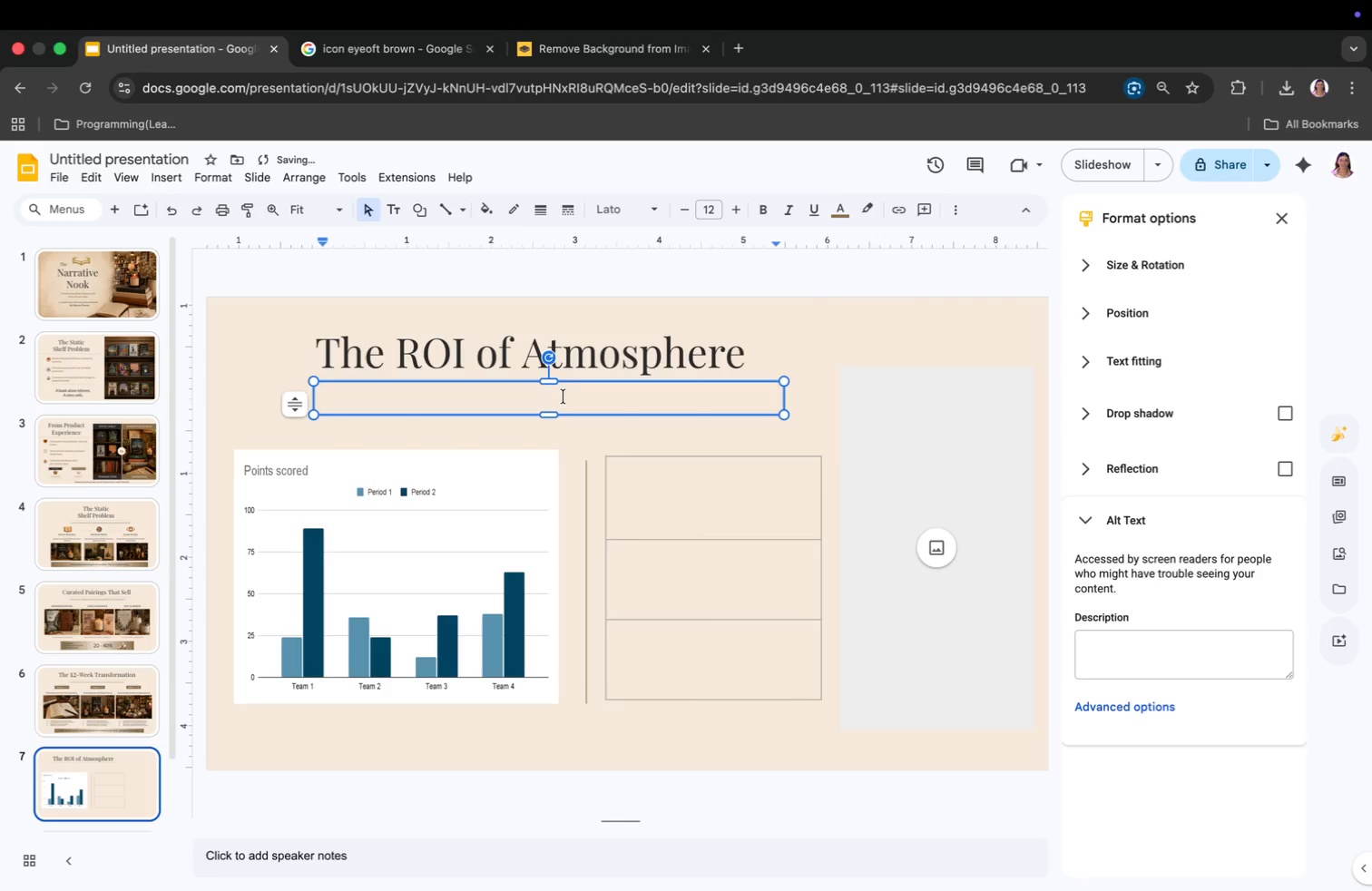 
double_click([561, 397])
 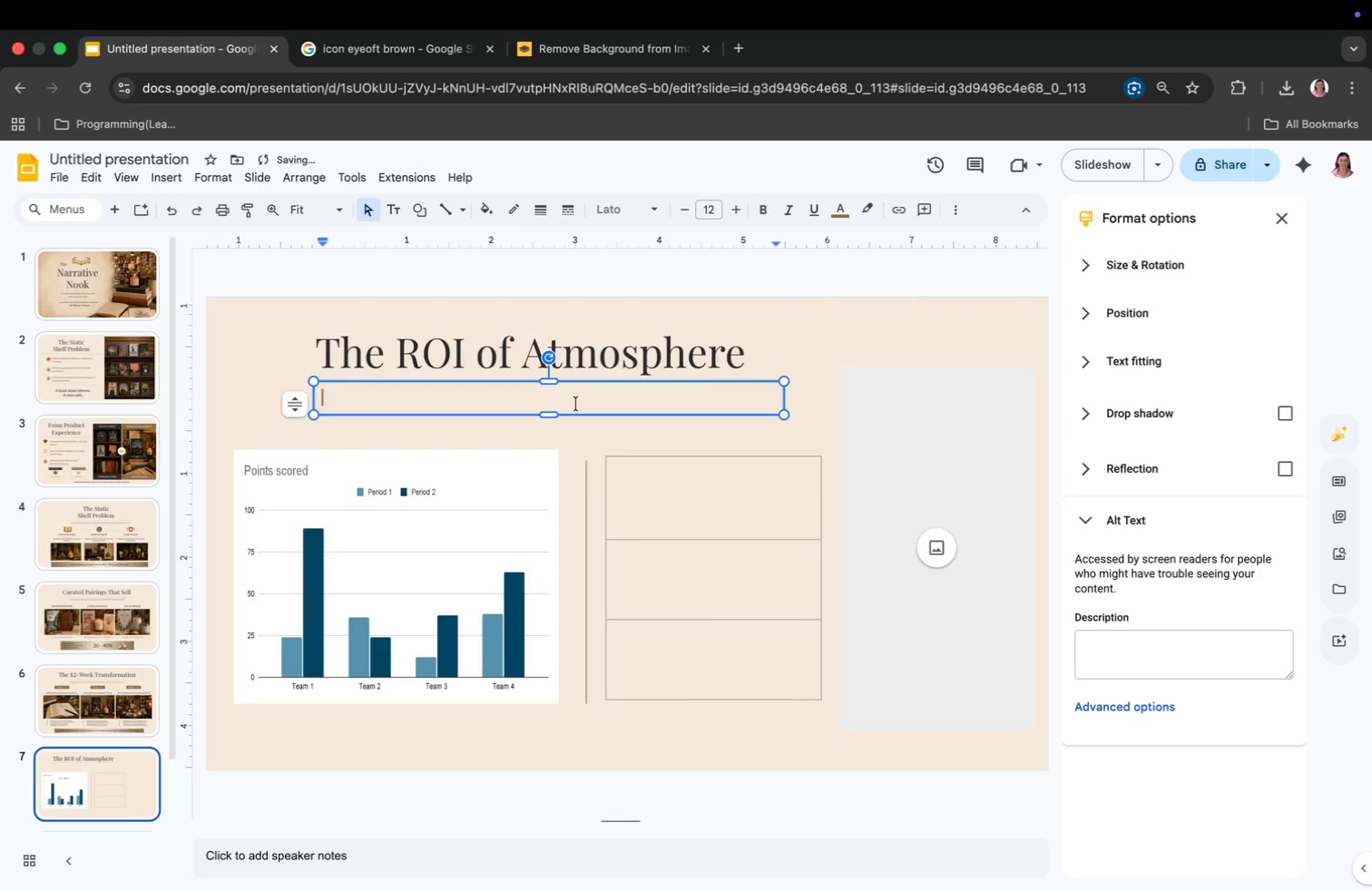 
type(ATMOSPHERE DRIVEN PERCEPTION.)
 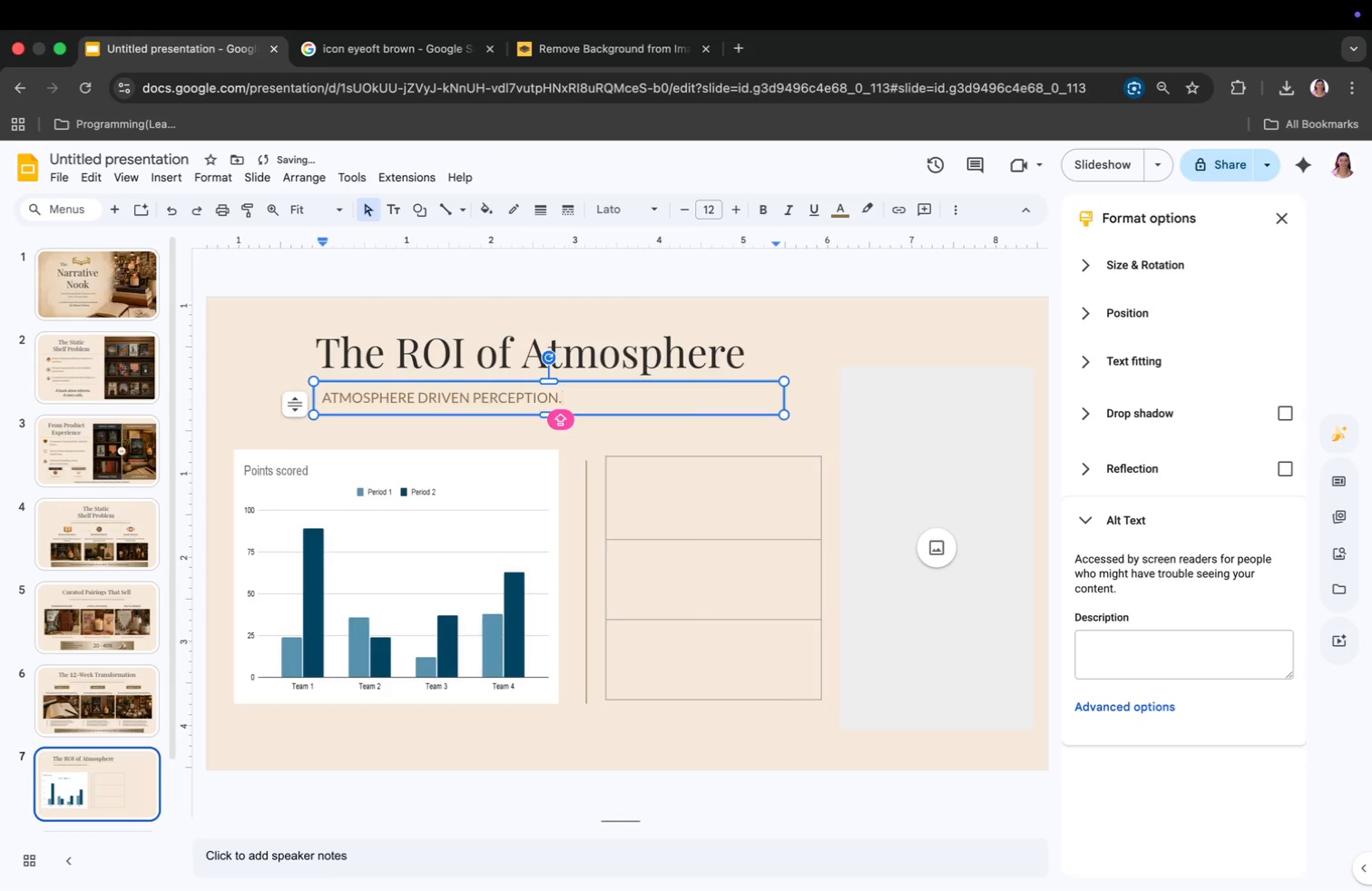 
key(Meta+CommandLeft)
 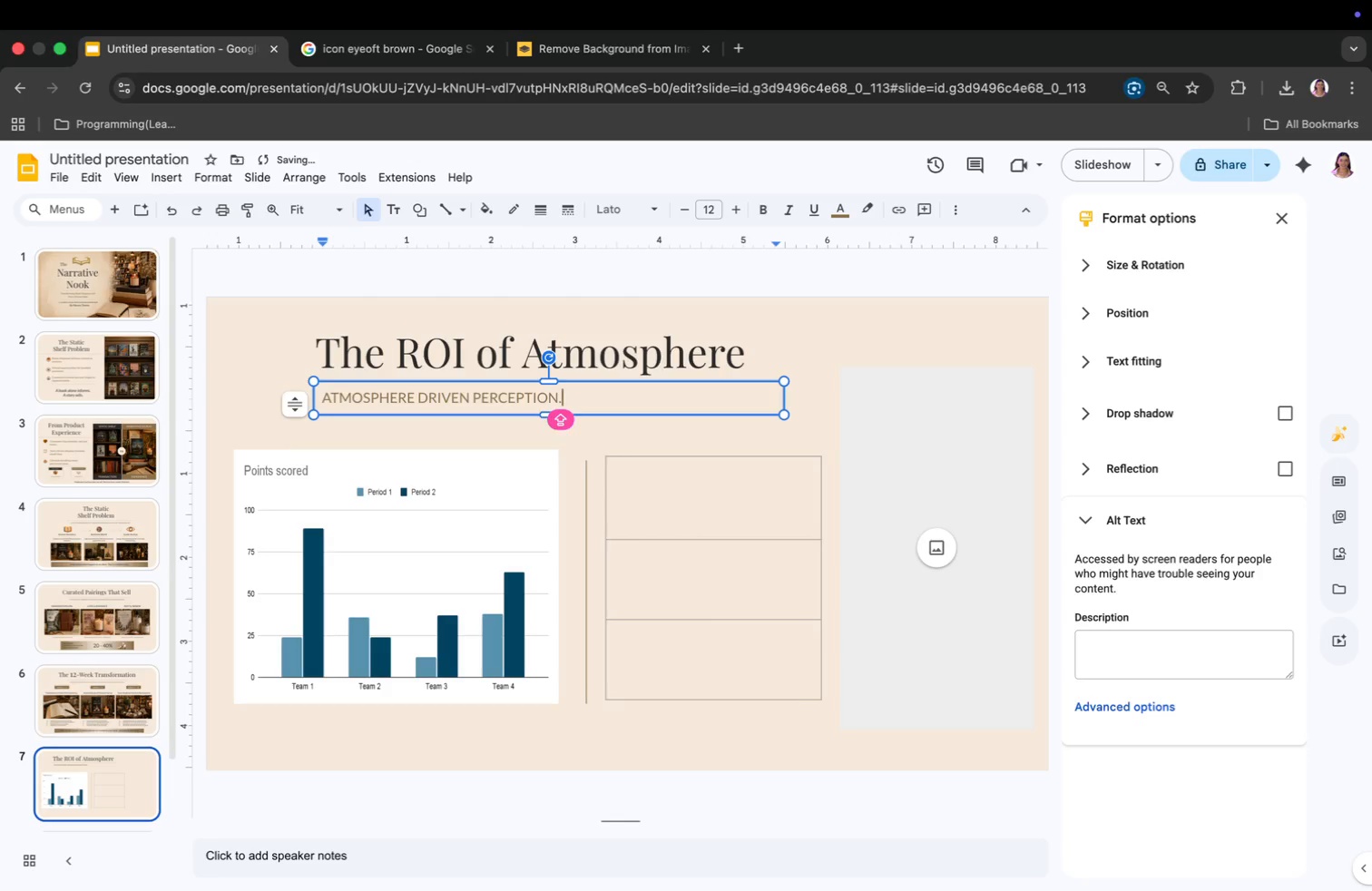 
key(Meta+A)
 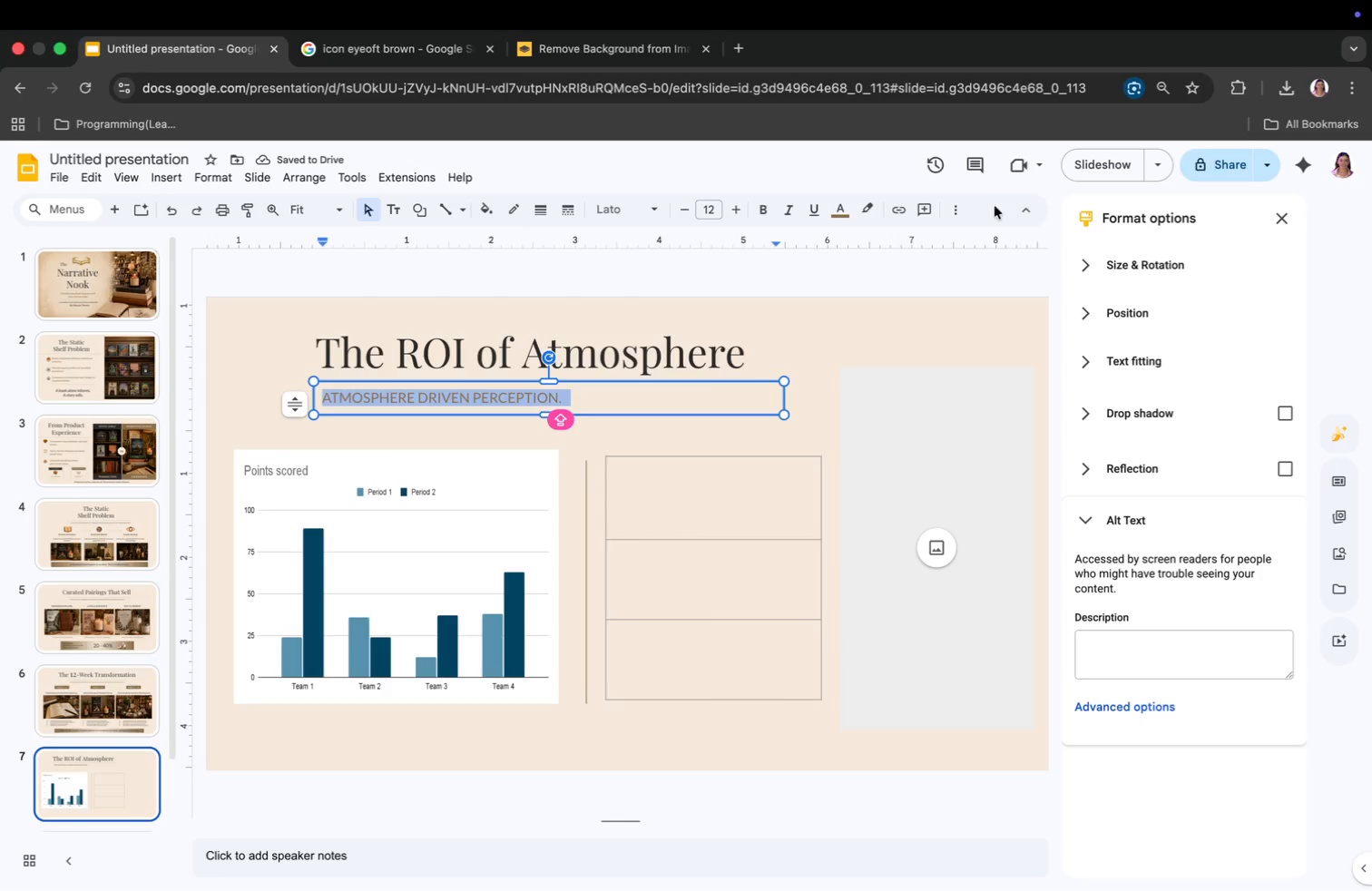 
left_click([955, 210])
 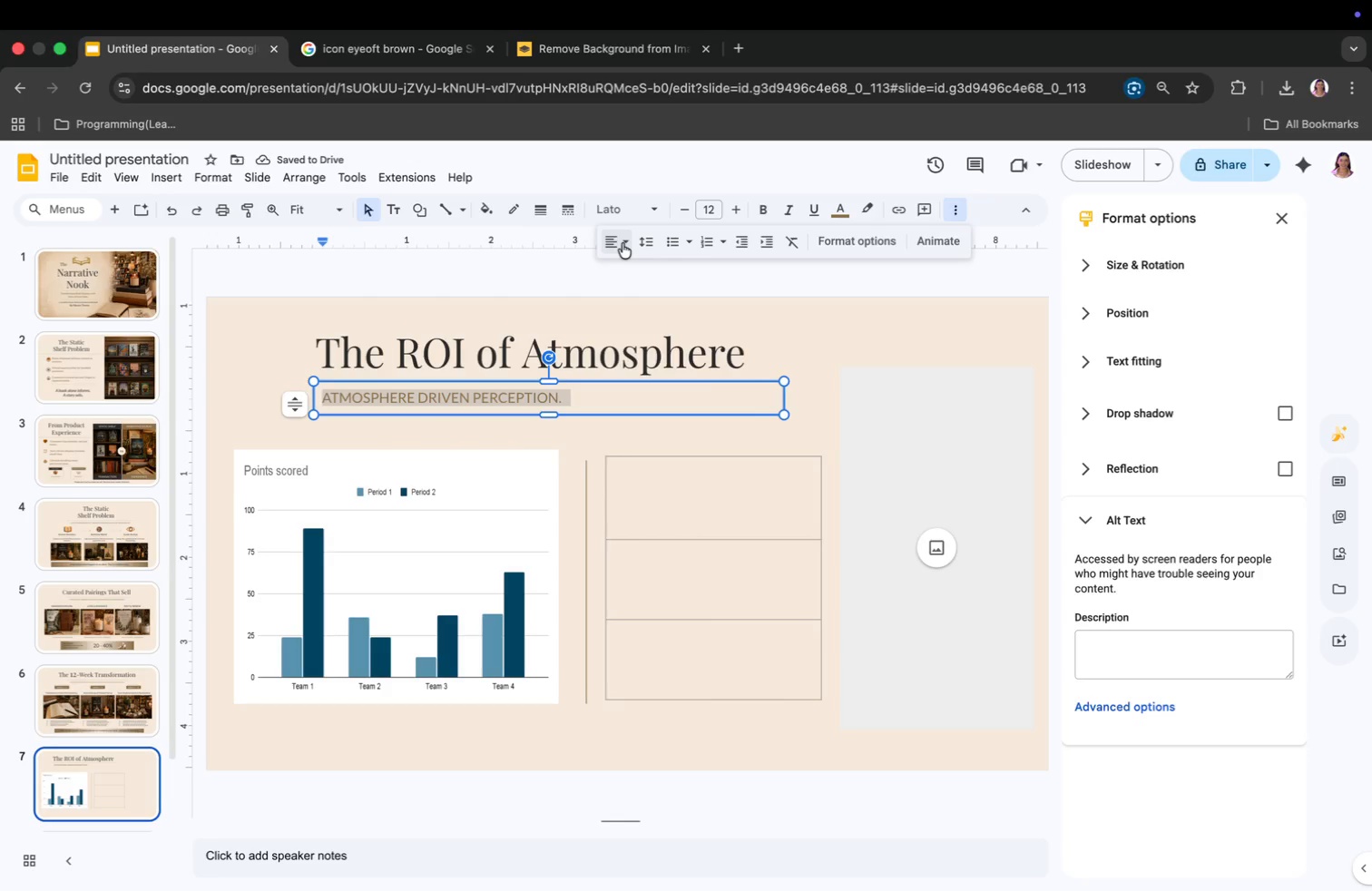 
left_click([622, 243])
 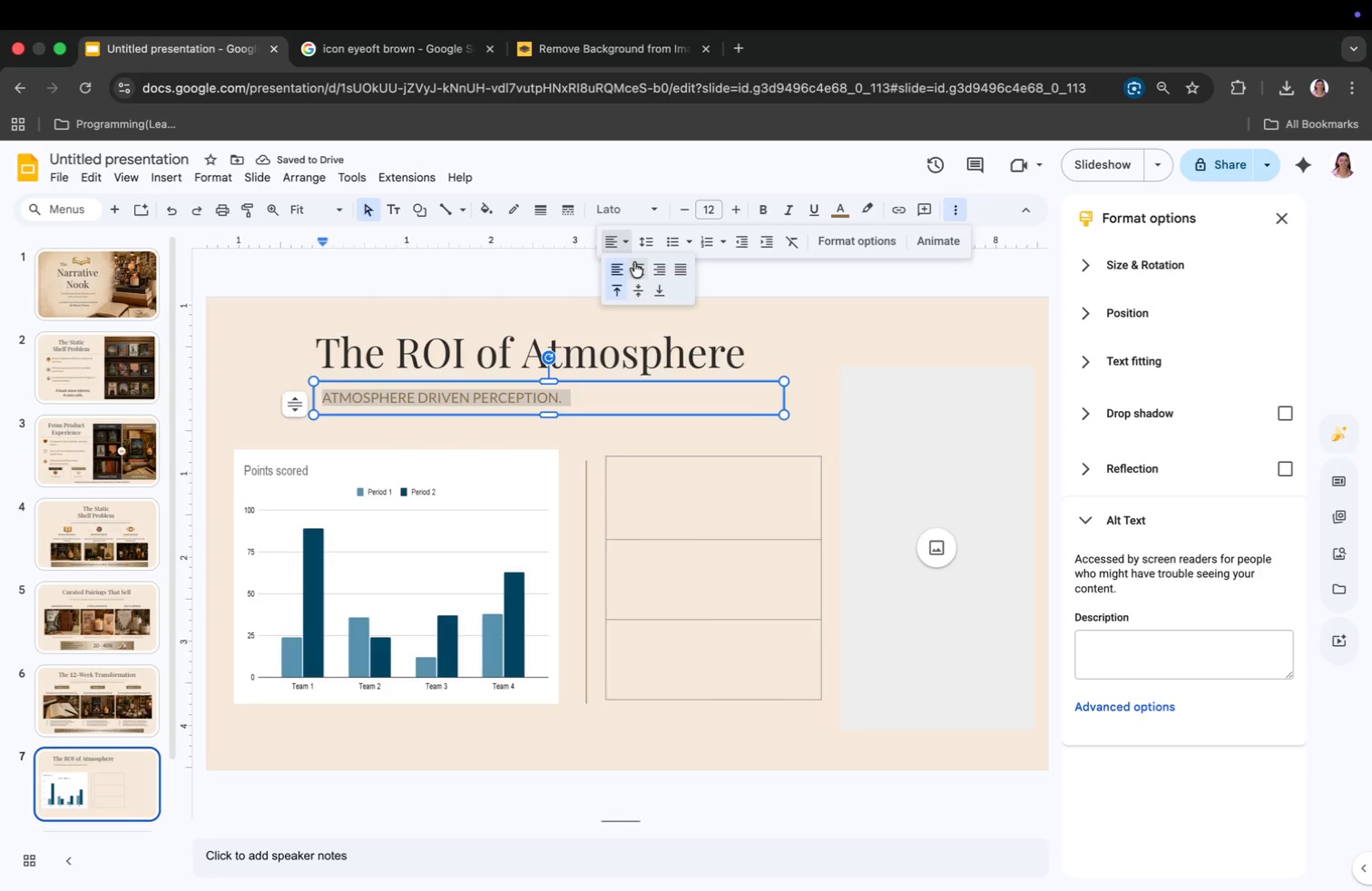 
left_click([634, 262])
 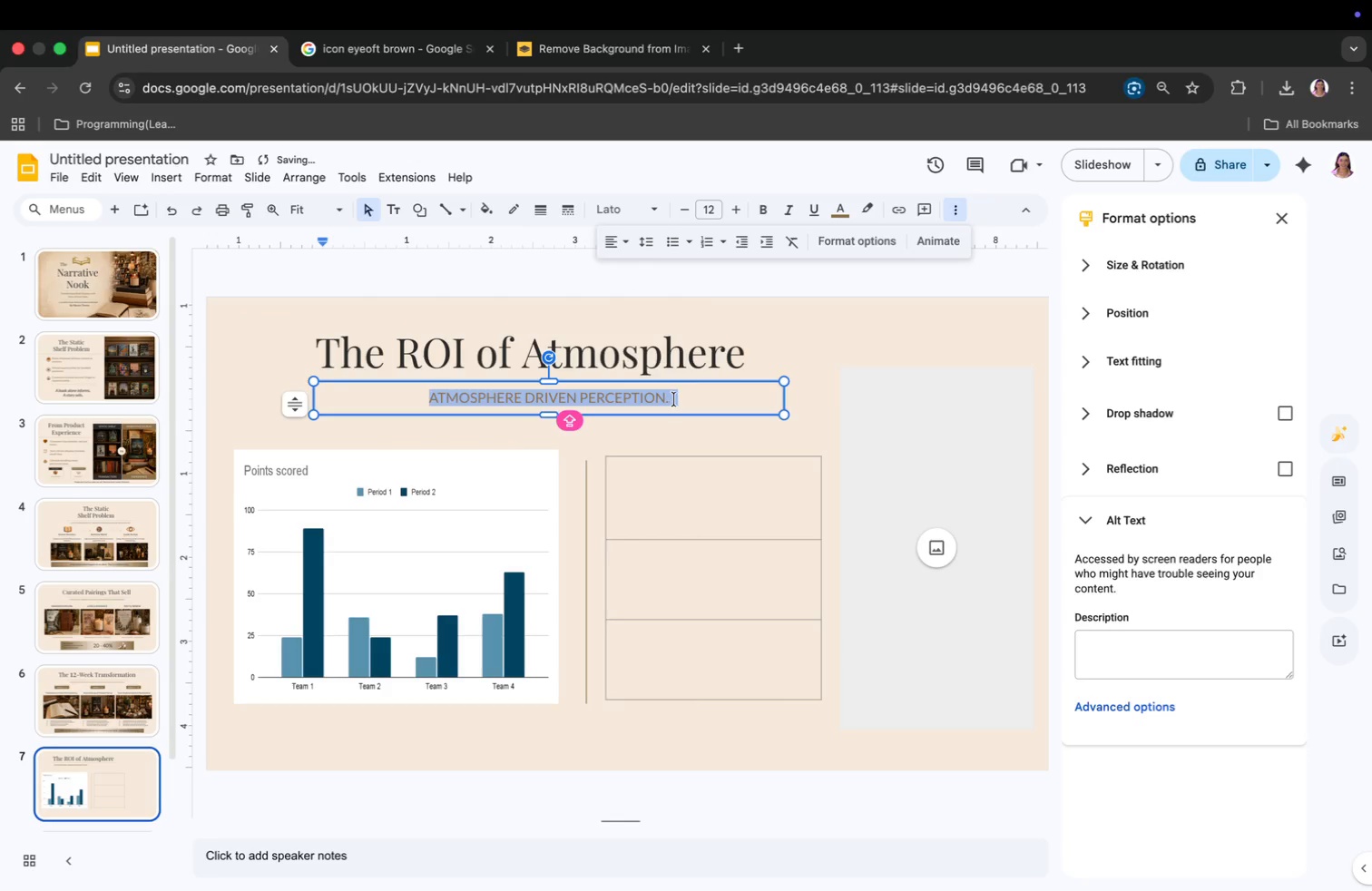 
left_click([676, 399])
 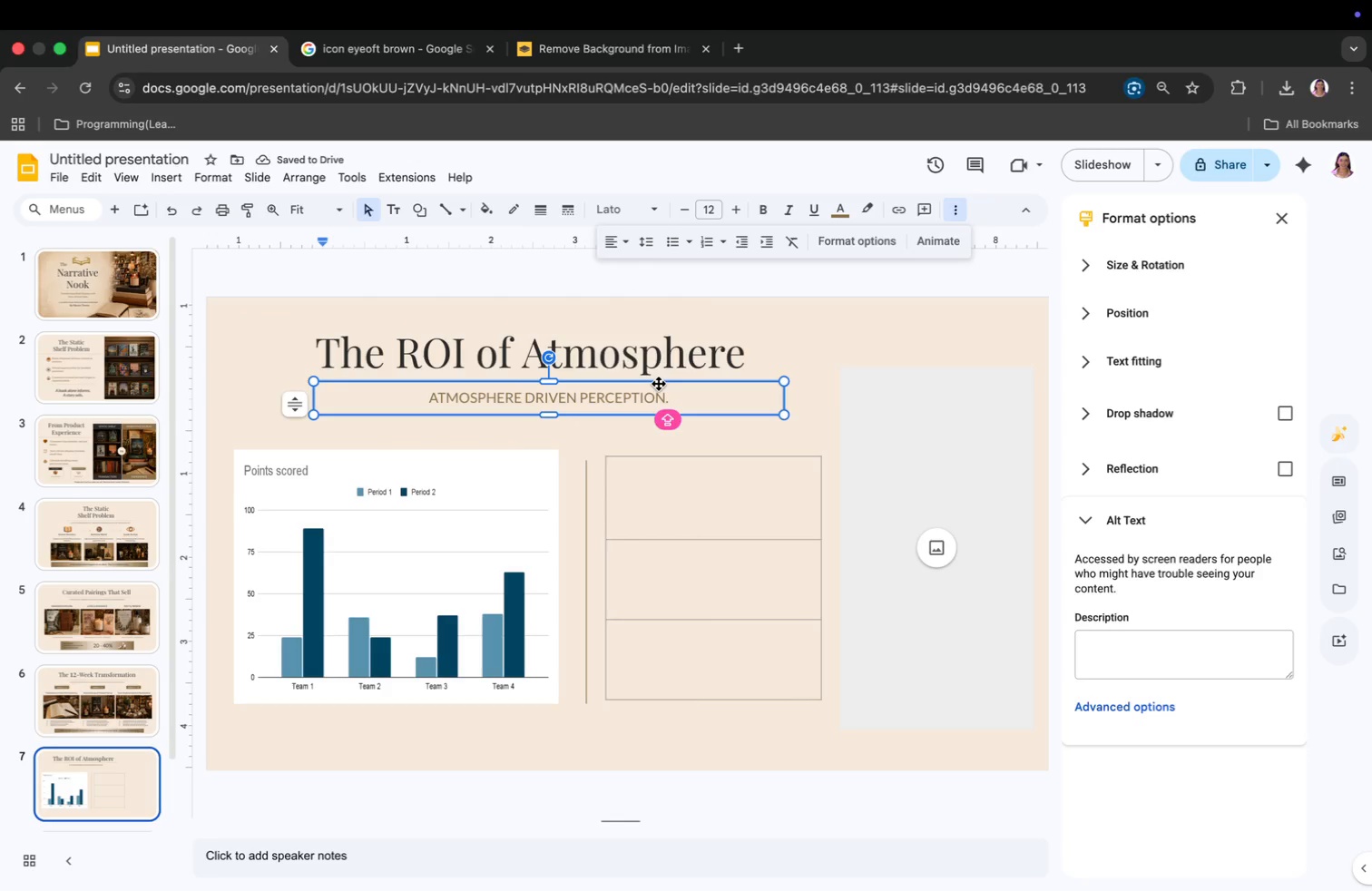 
key(Enter)
 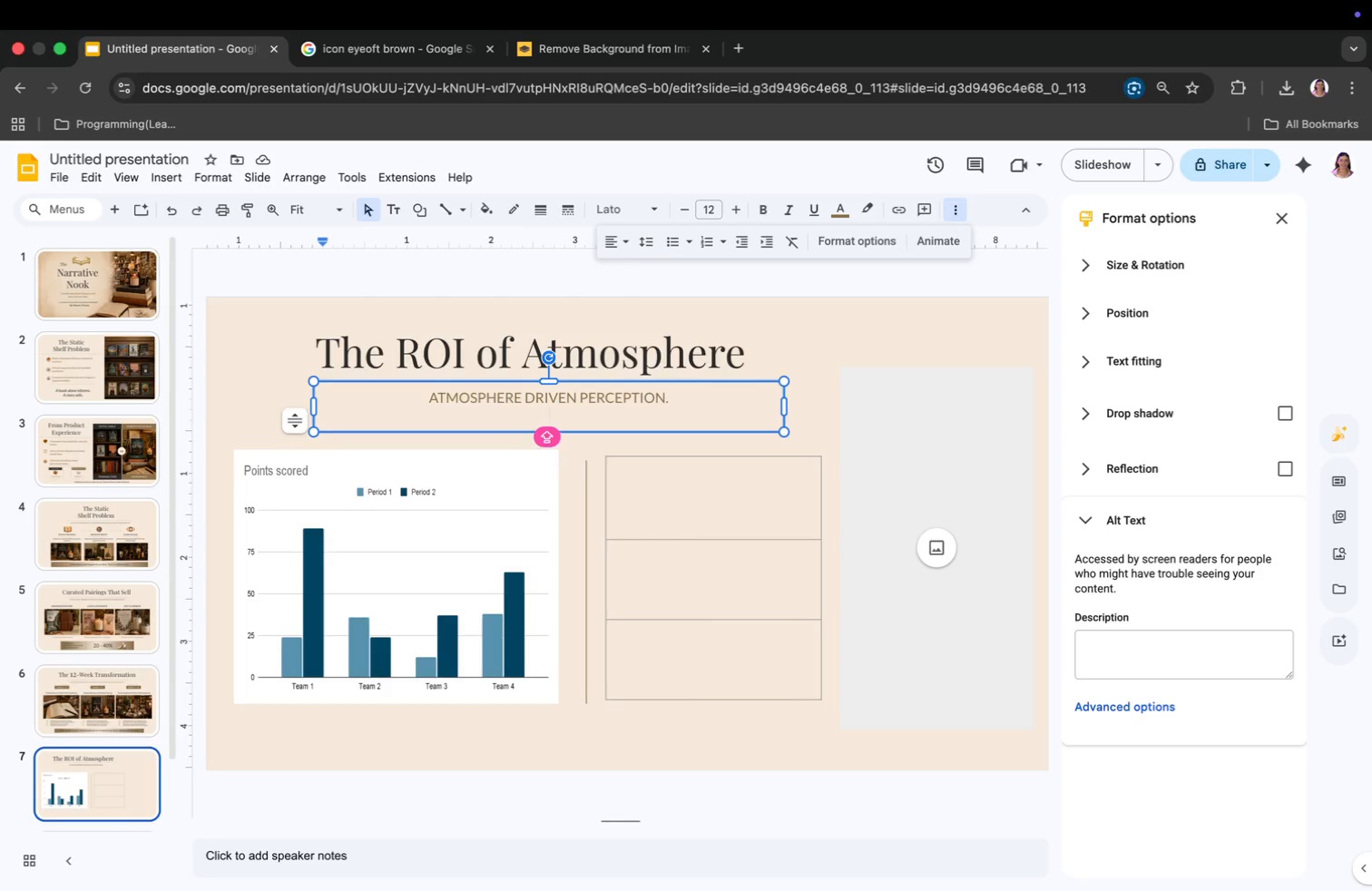 
wait(20.74)
 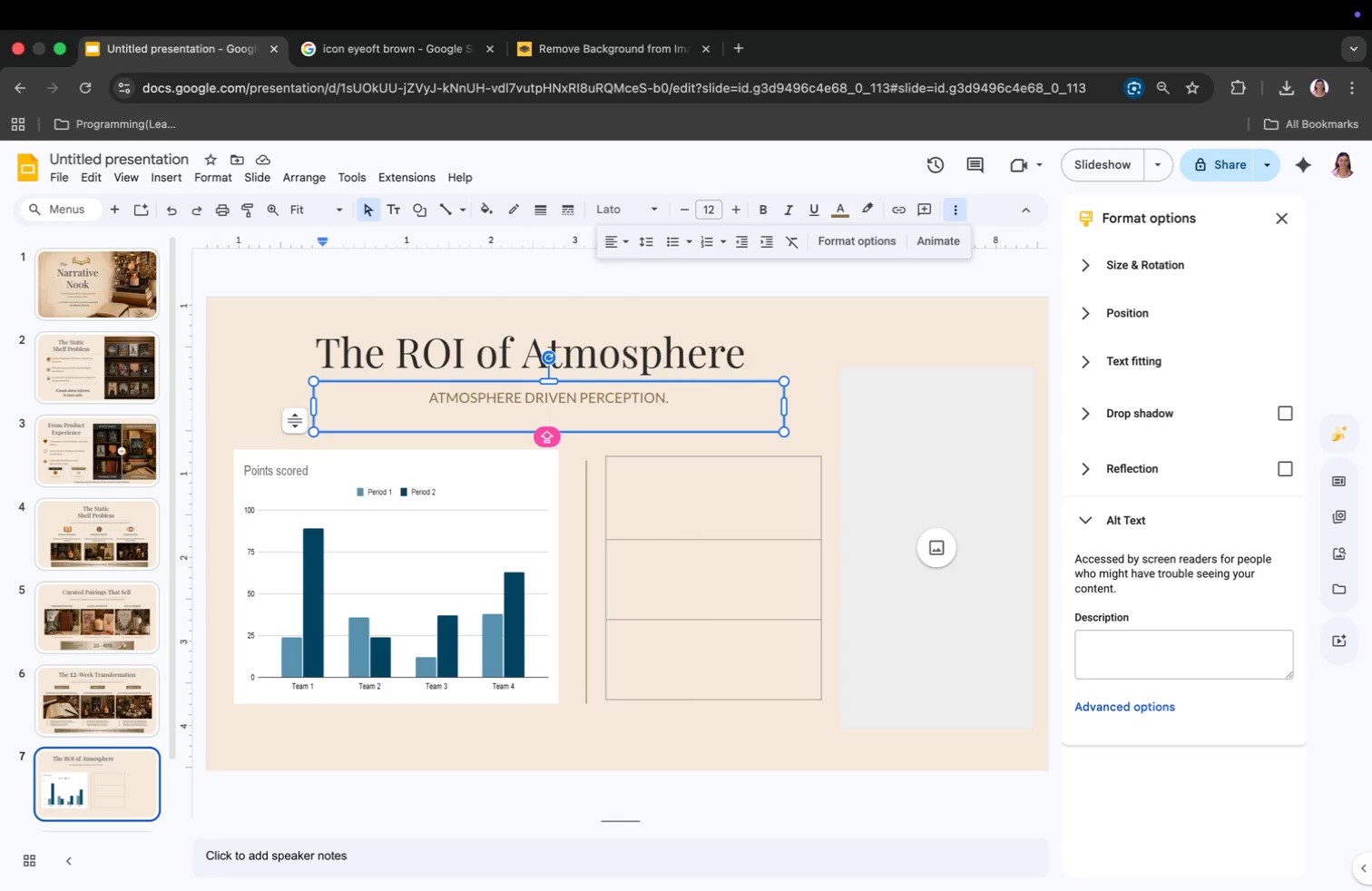 
type(PRCEPTION DRIVES PURCHASE.)
 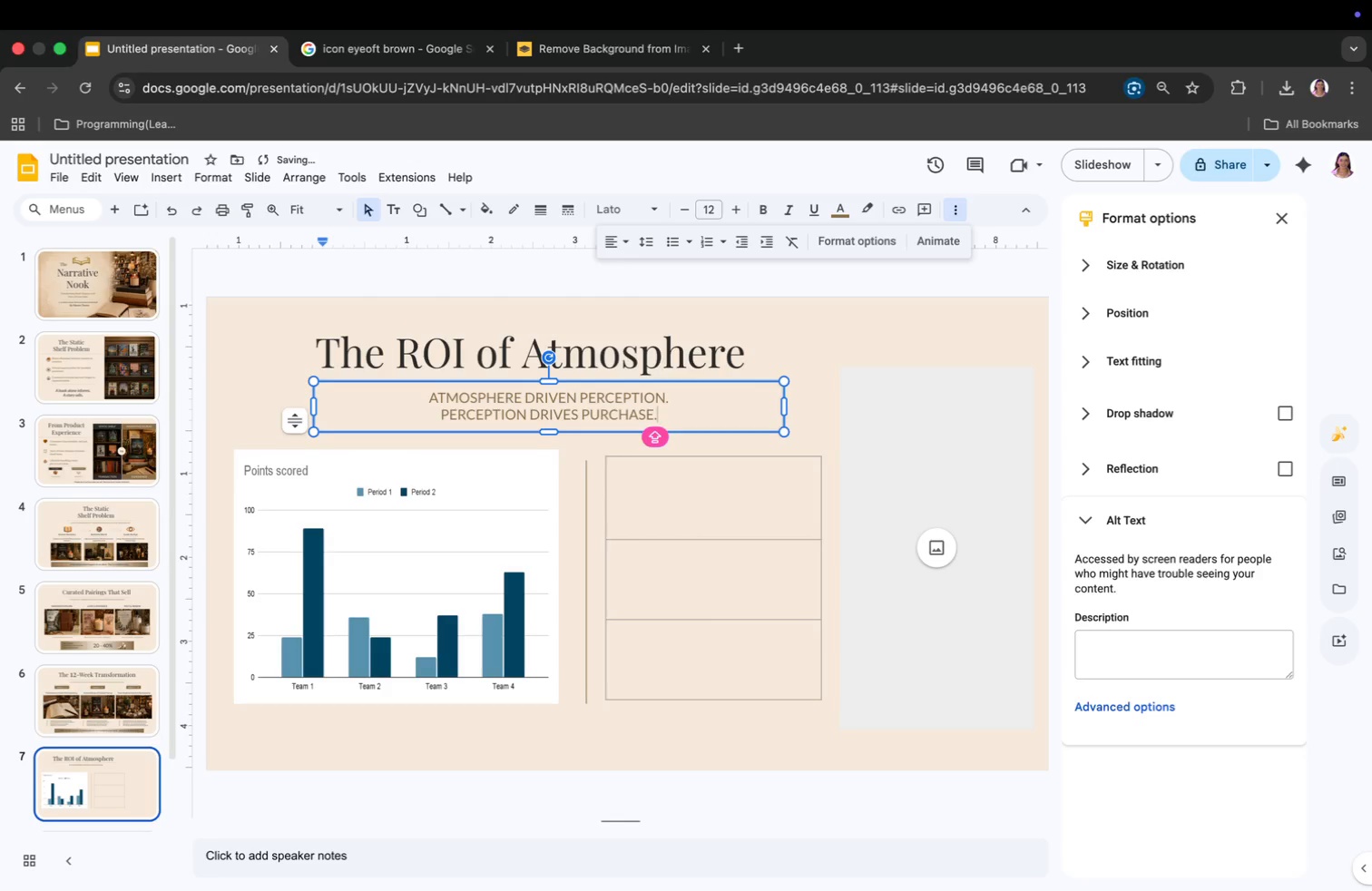 
wait(5.14)
 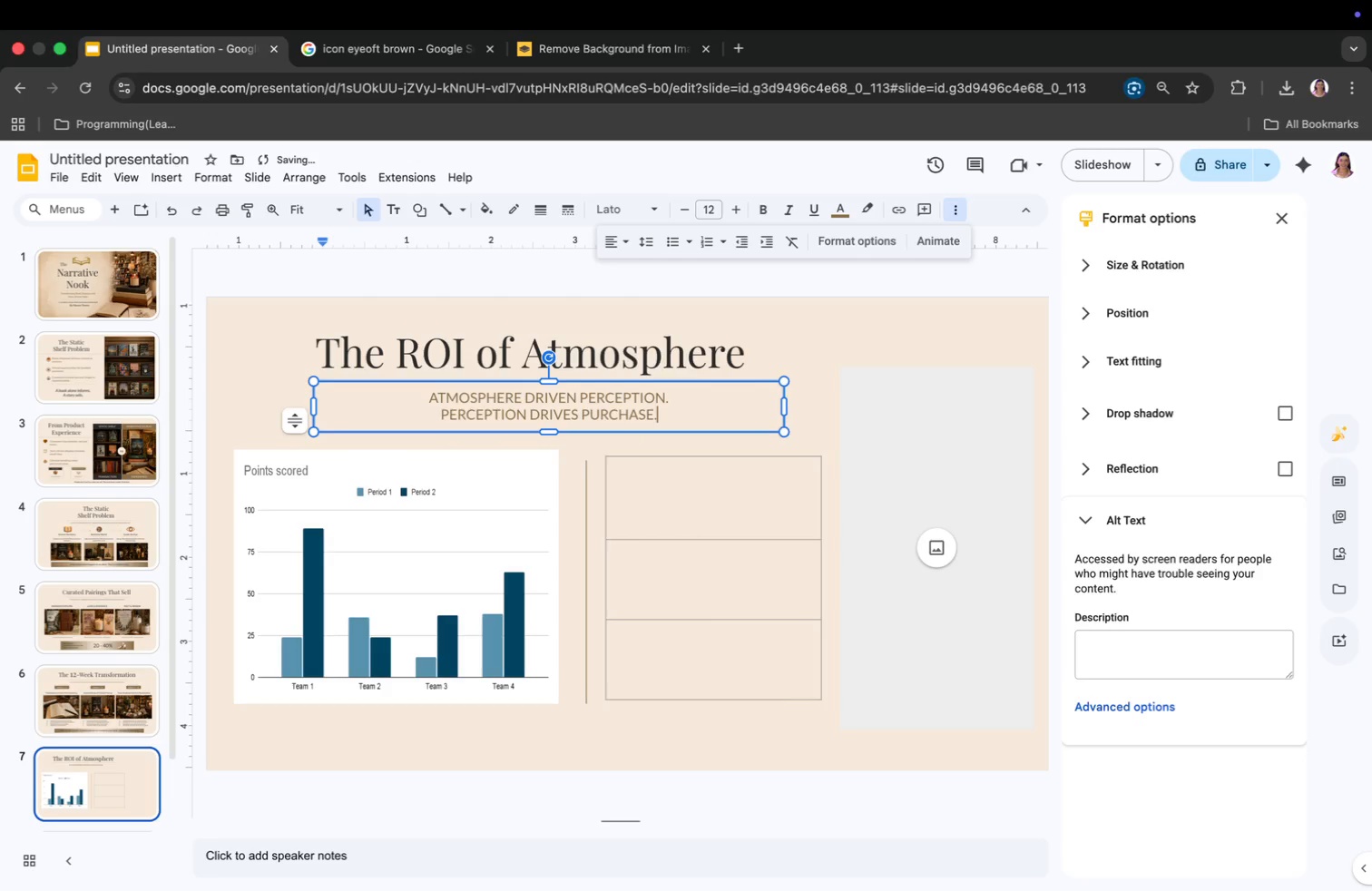 
left_click([799, 356])
 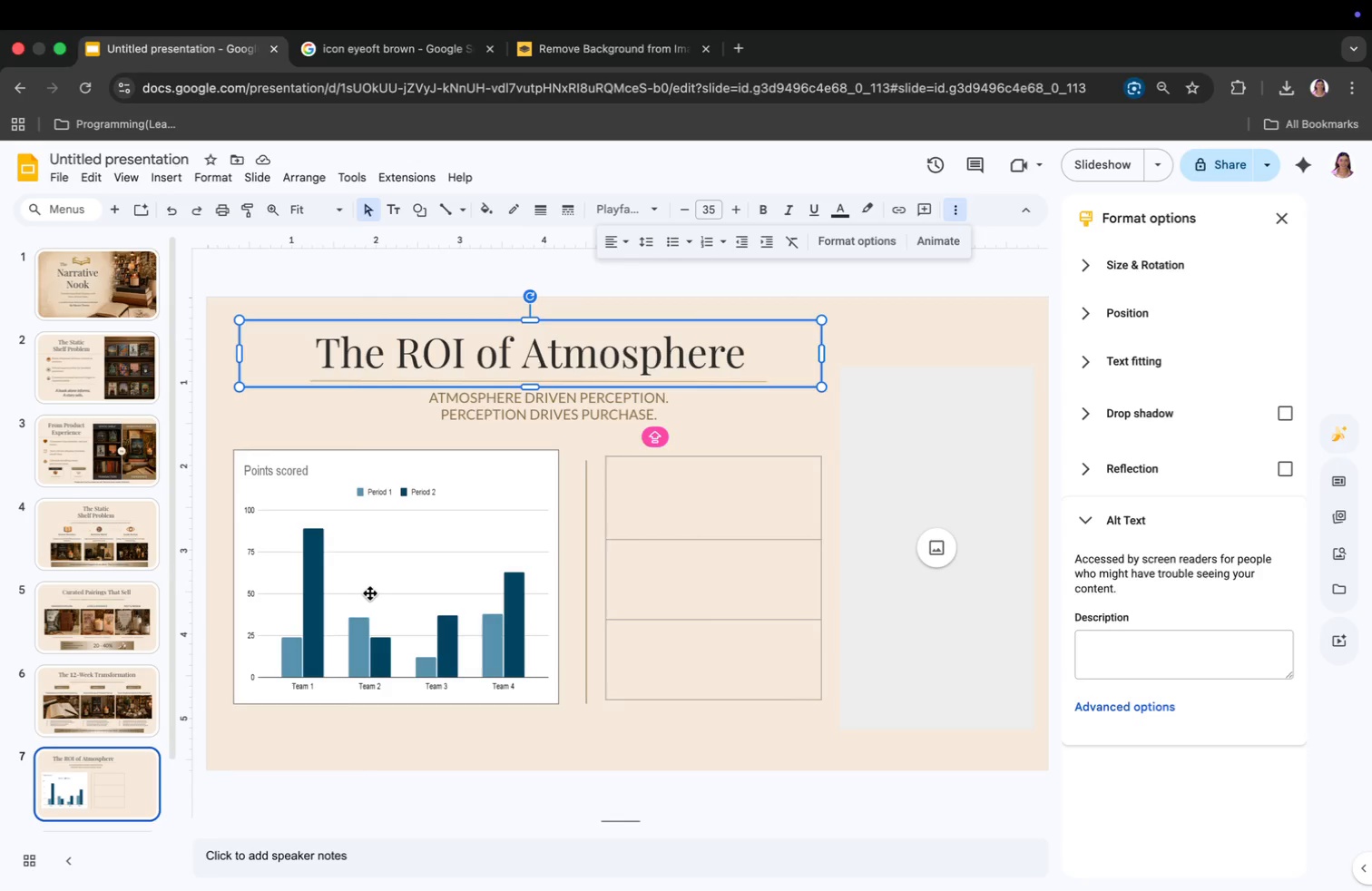 
left_click([414, 521])
 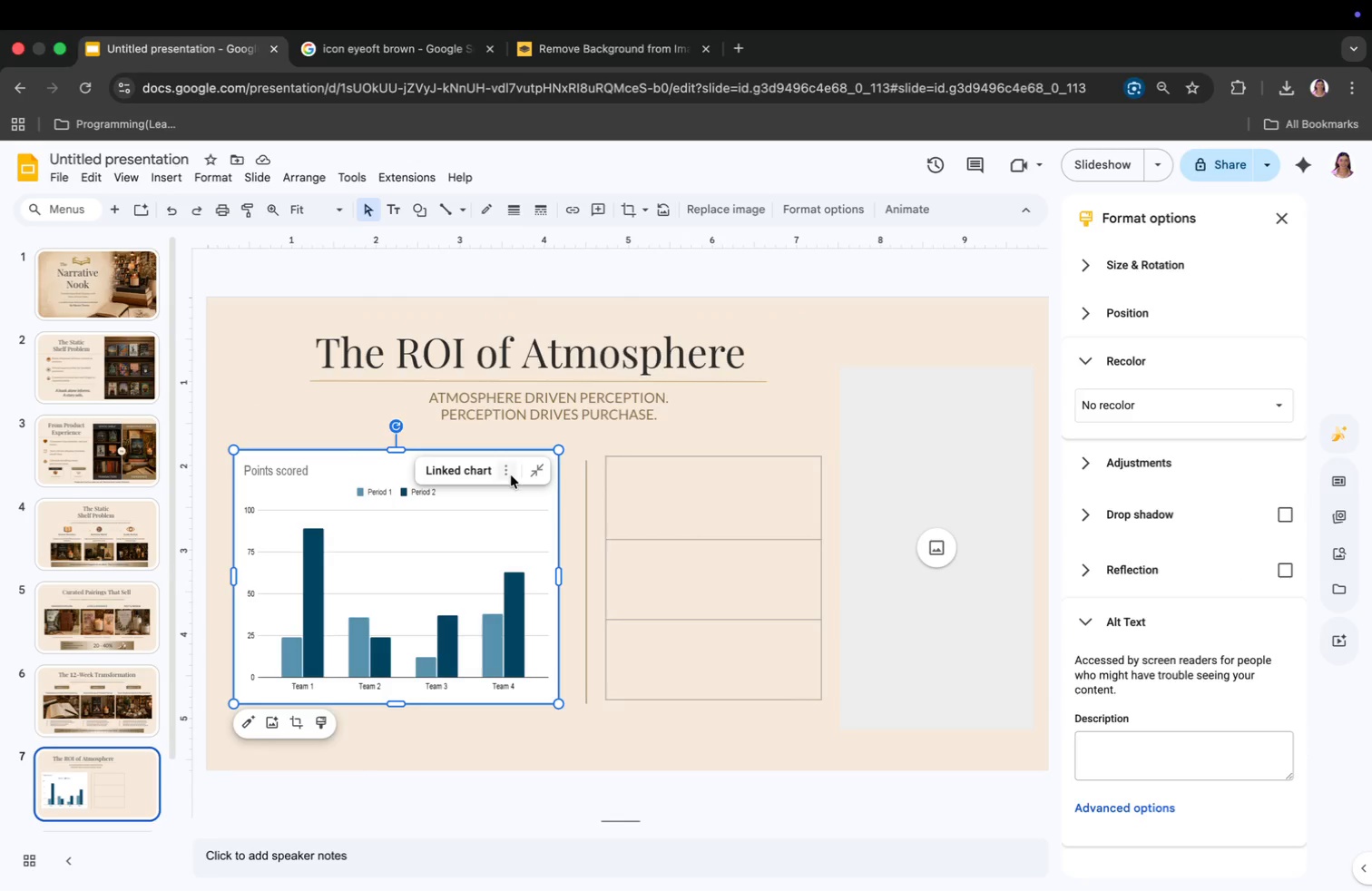 
left_click([506, 474])
 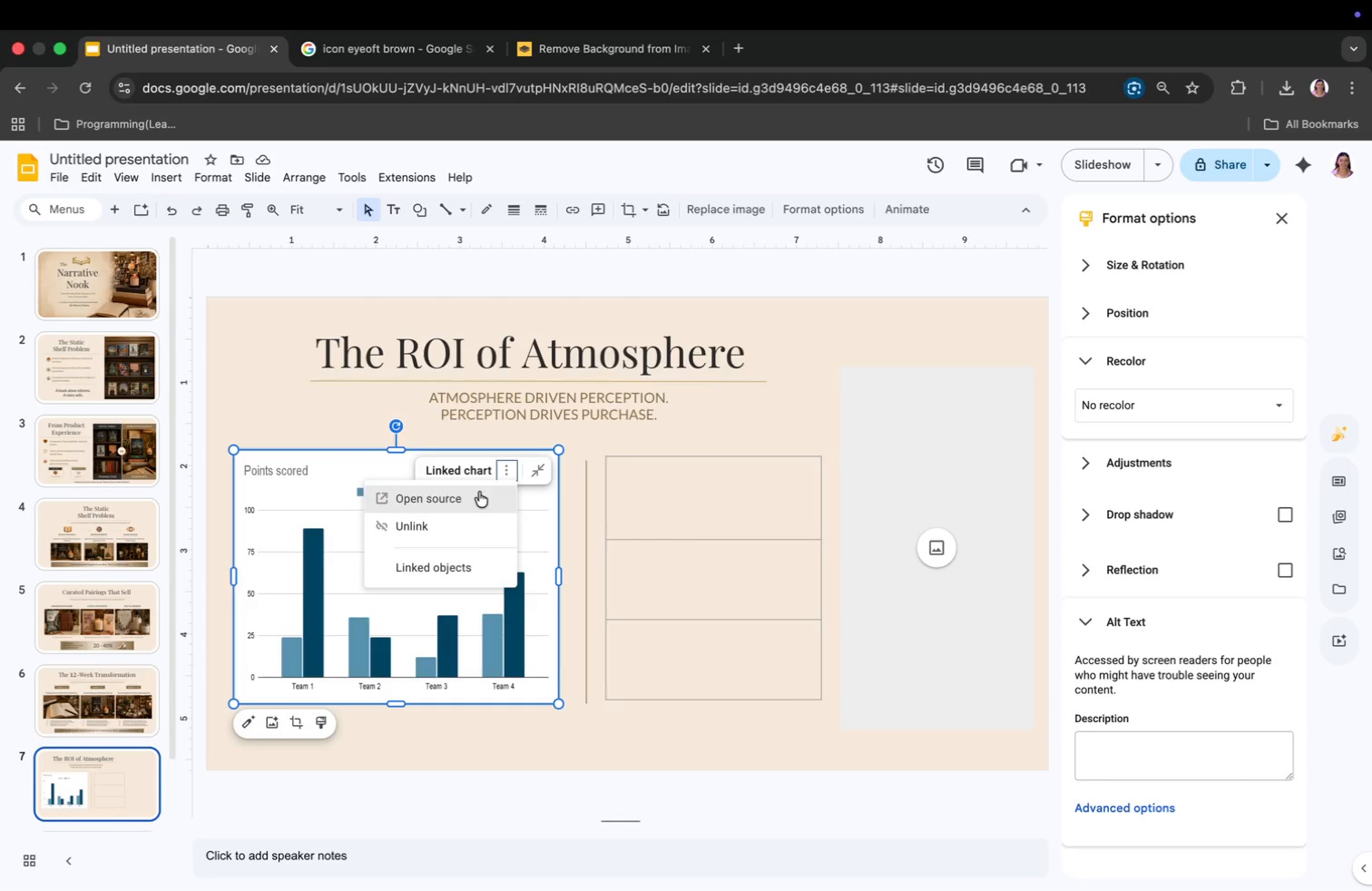 
left_click([479, 492])
 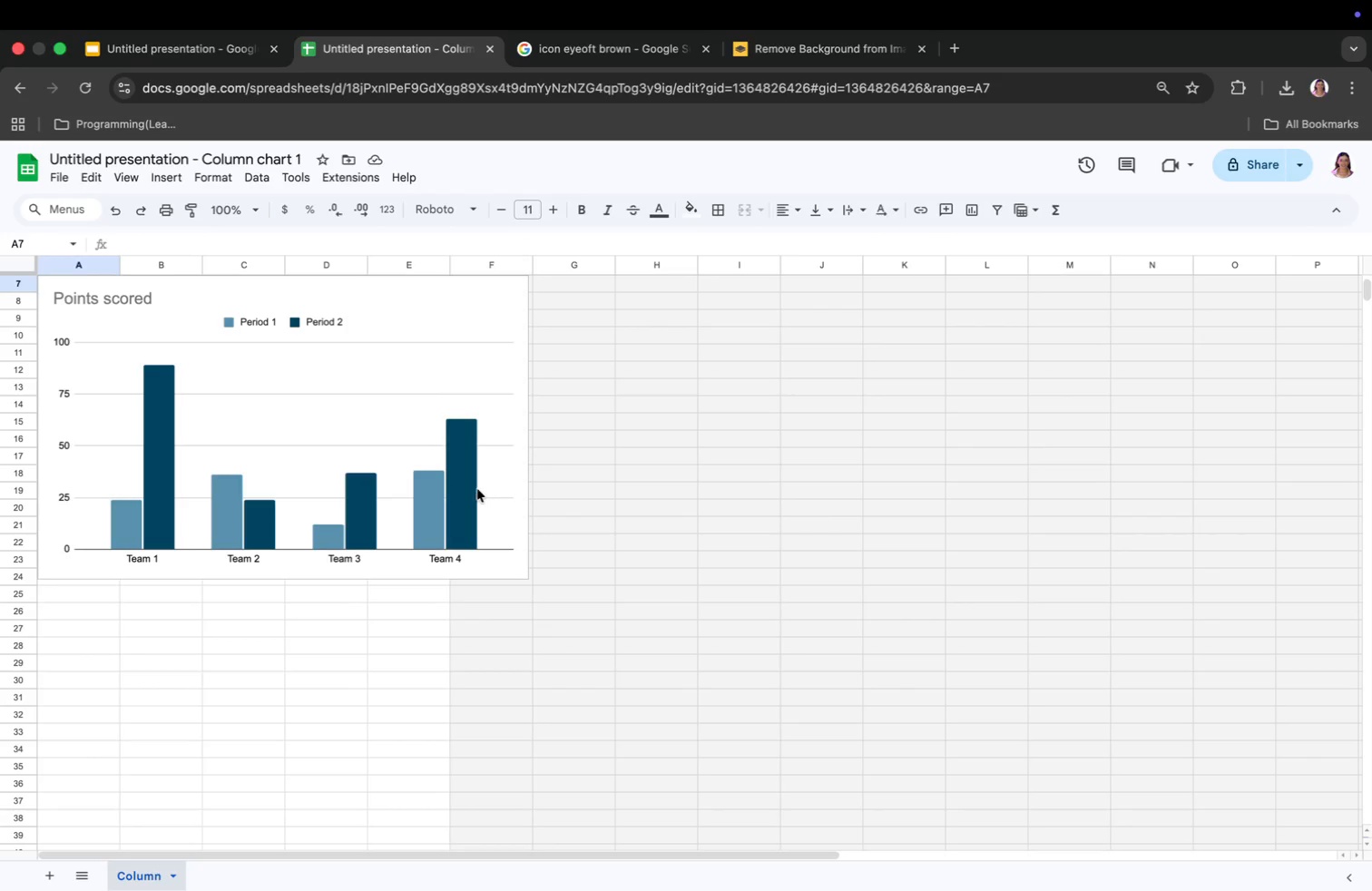 
wait(5.7)
 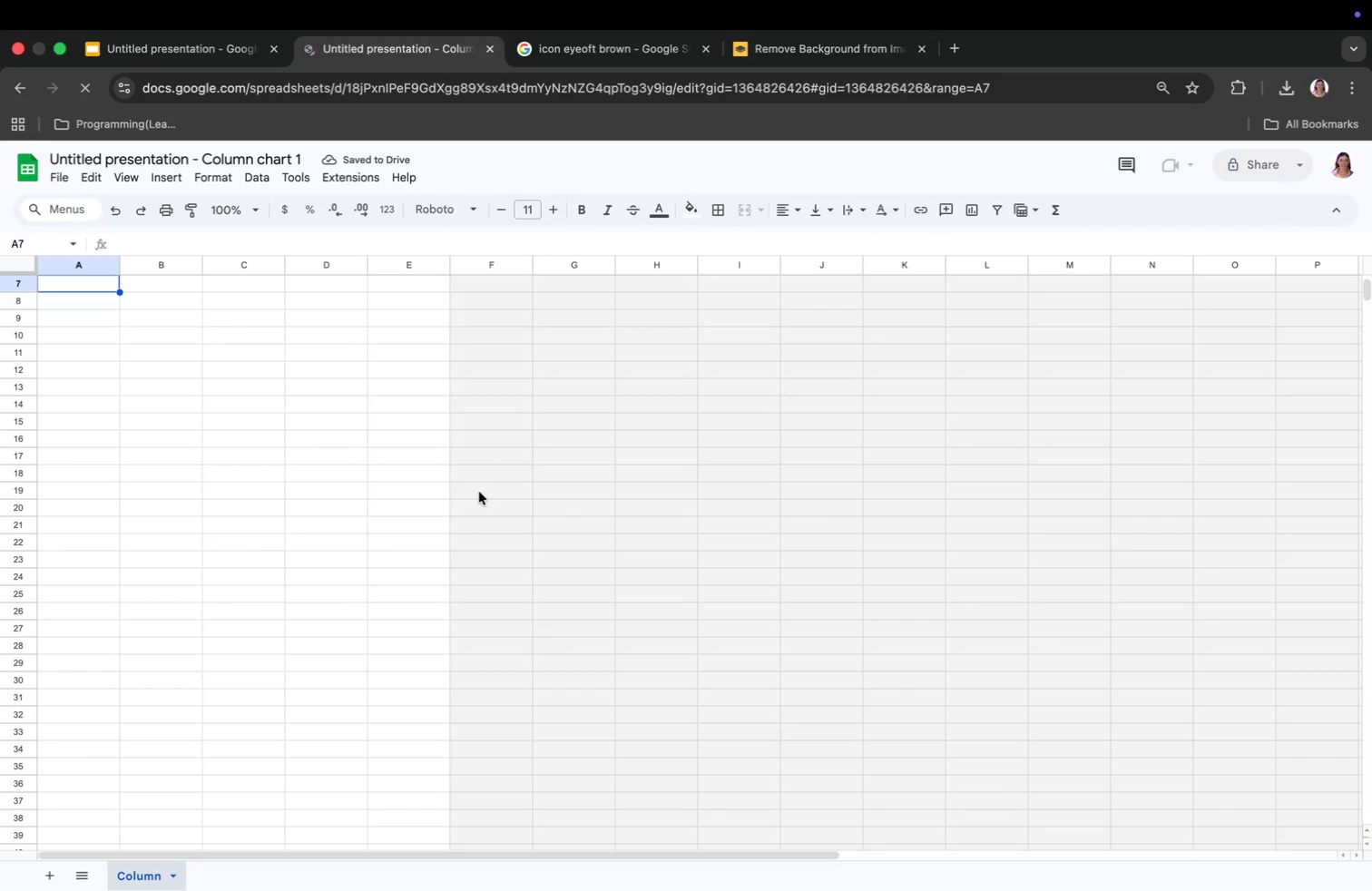 
left_click([286, 316])
 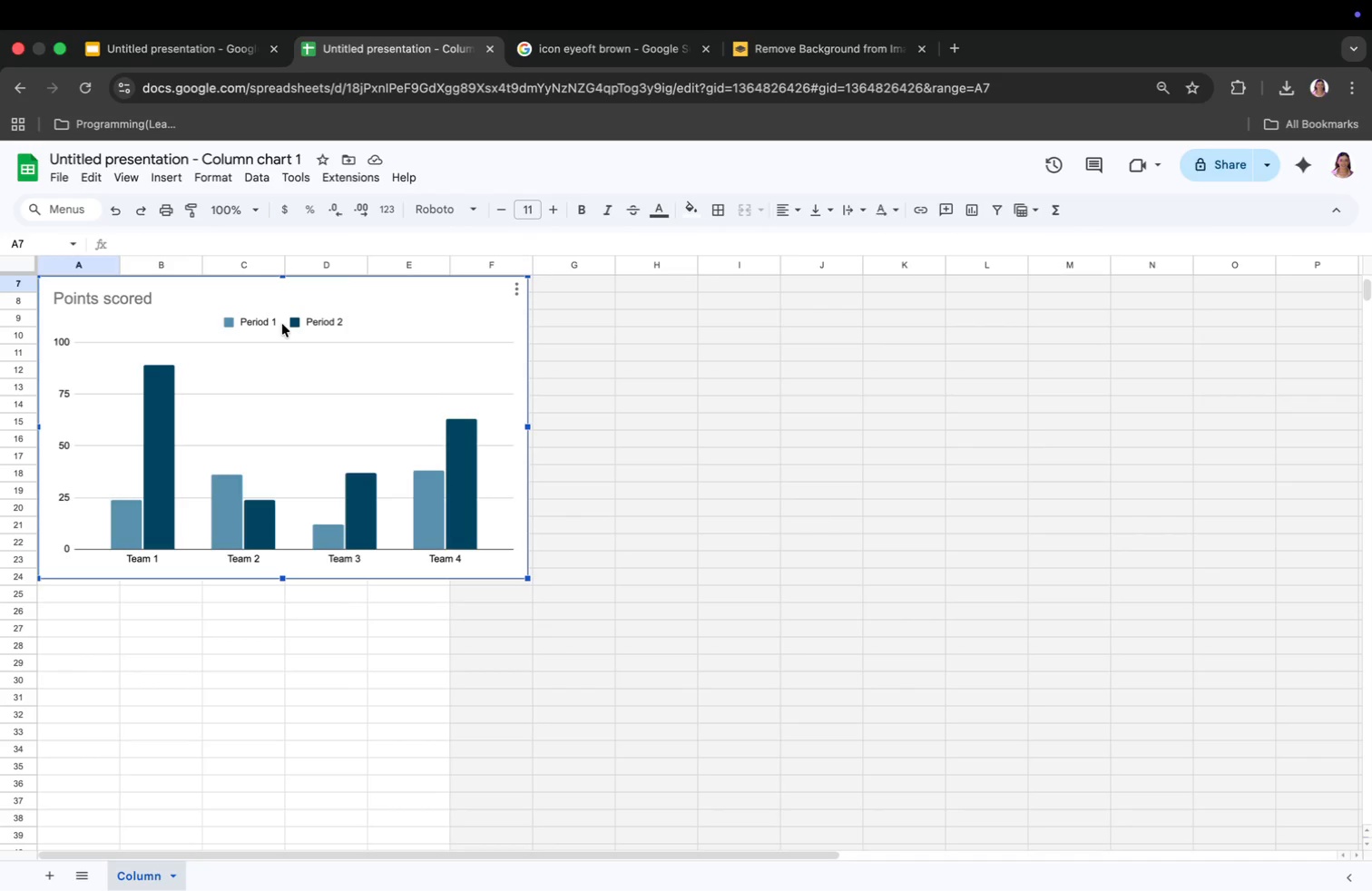 
left_click([280, 326])
 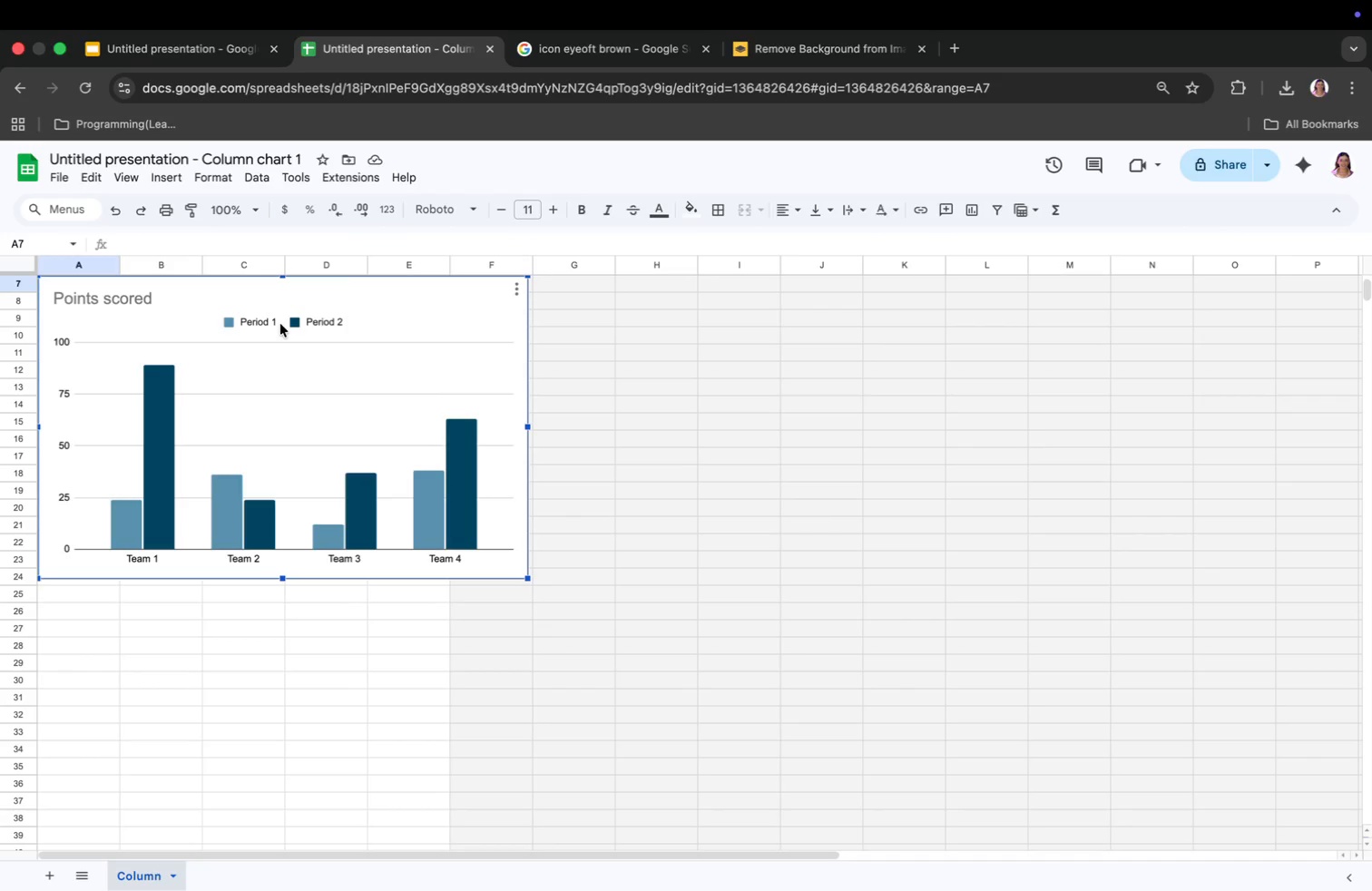 
left_click([280, 323])
 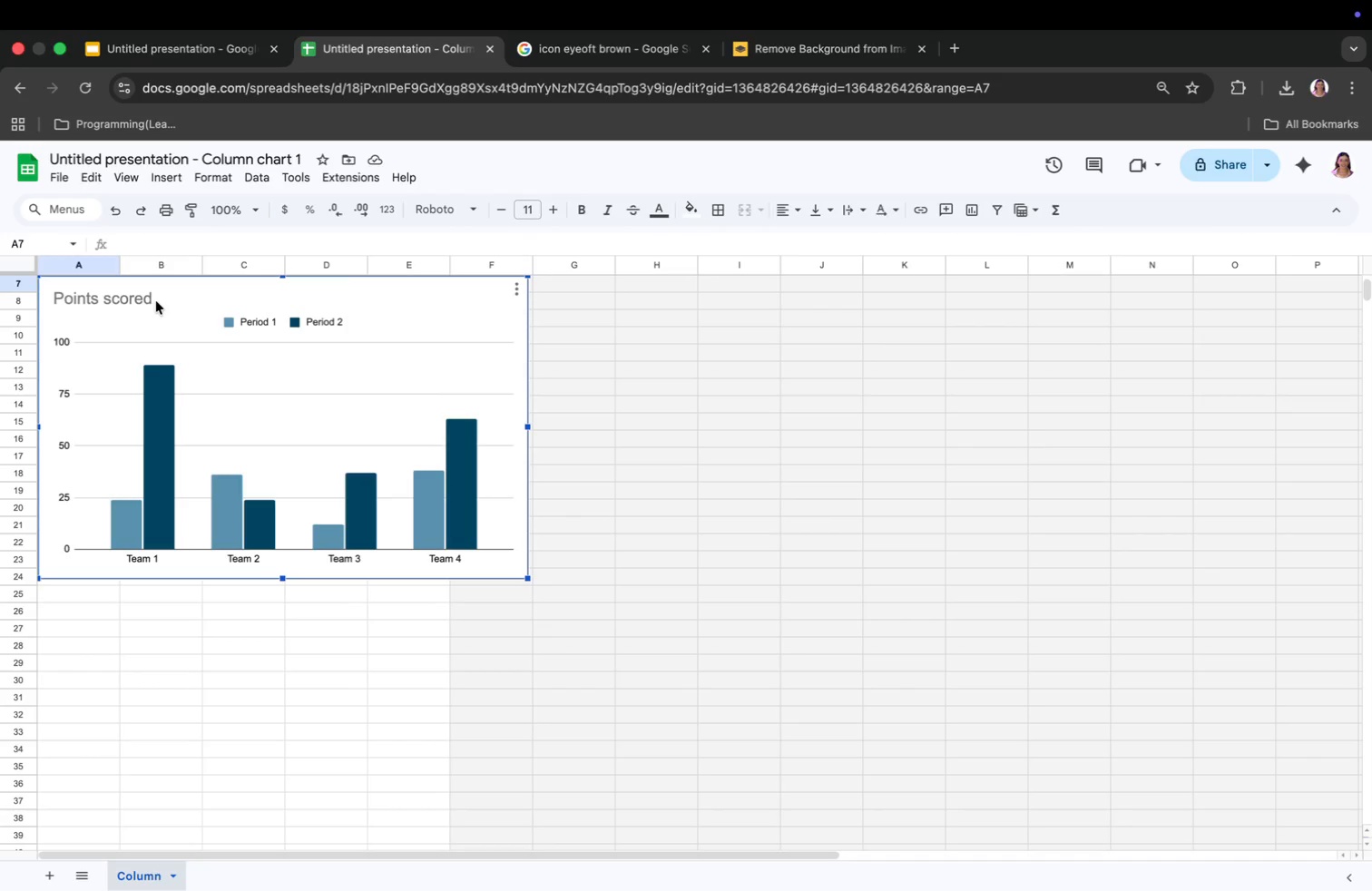 
double_click([156, 301])
 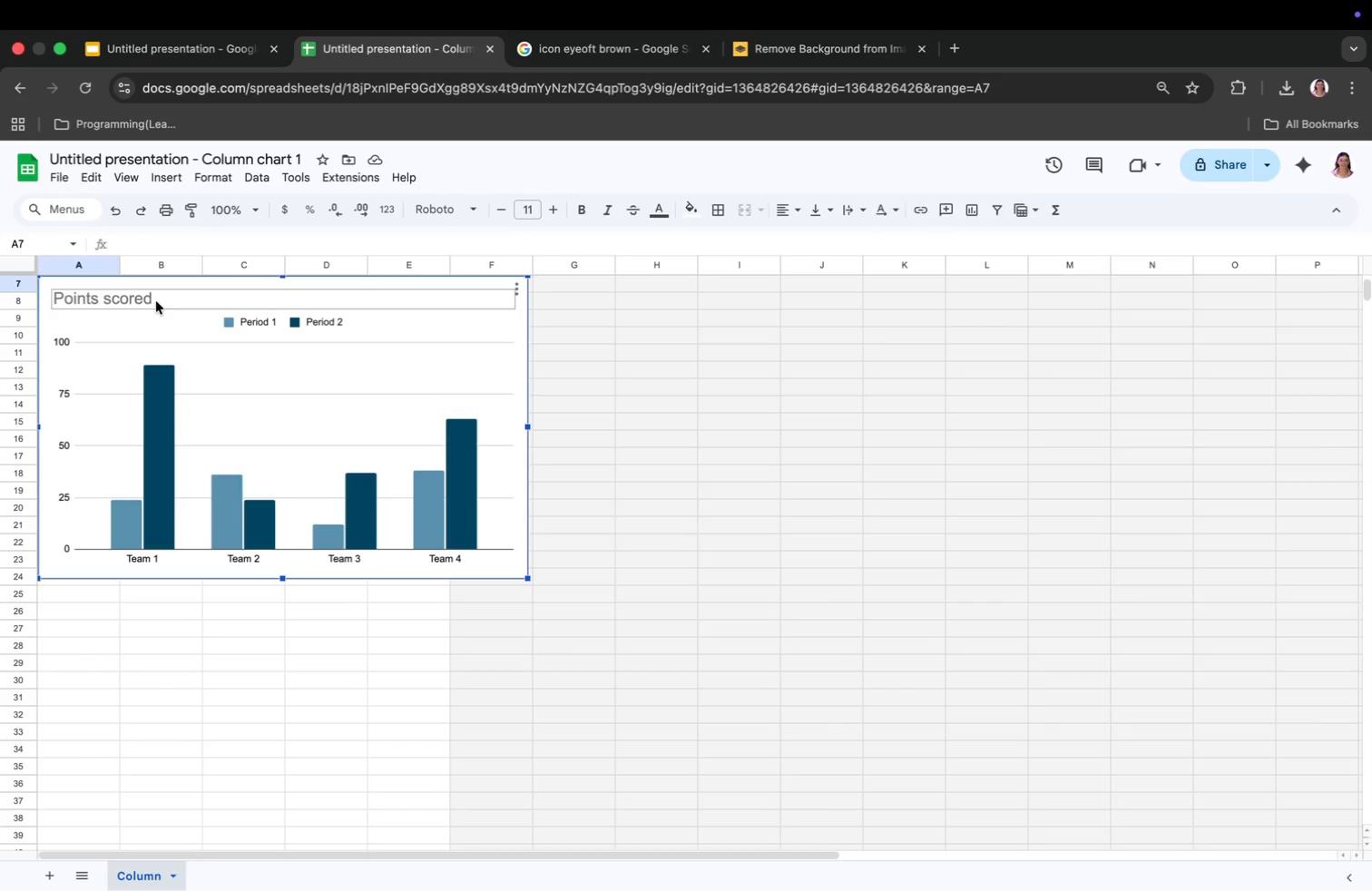 
triple_click([156, 301])
 